 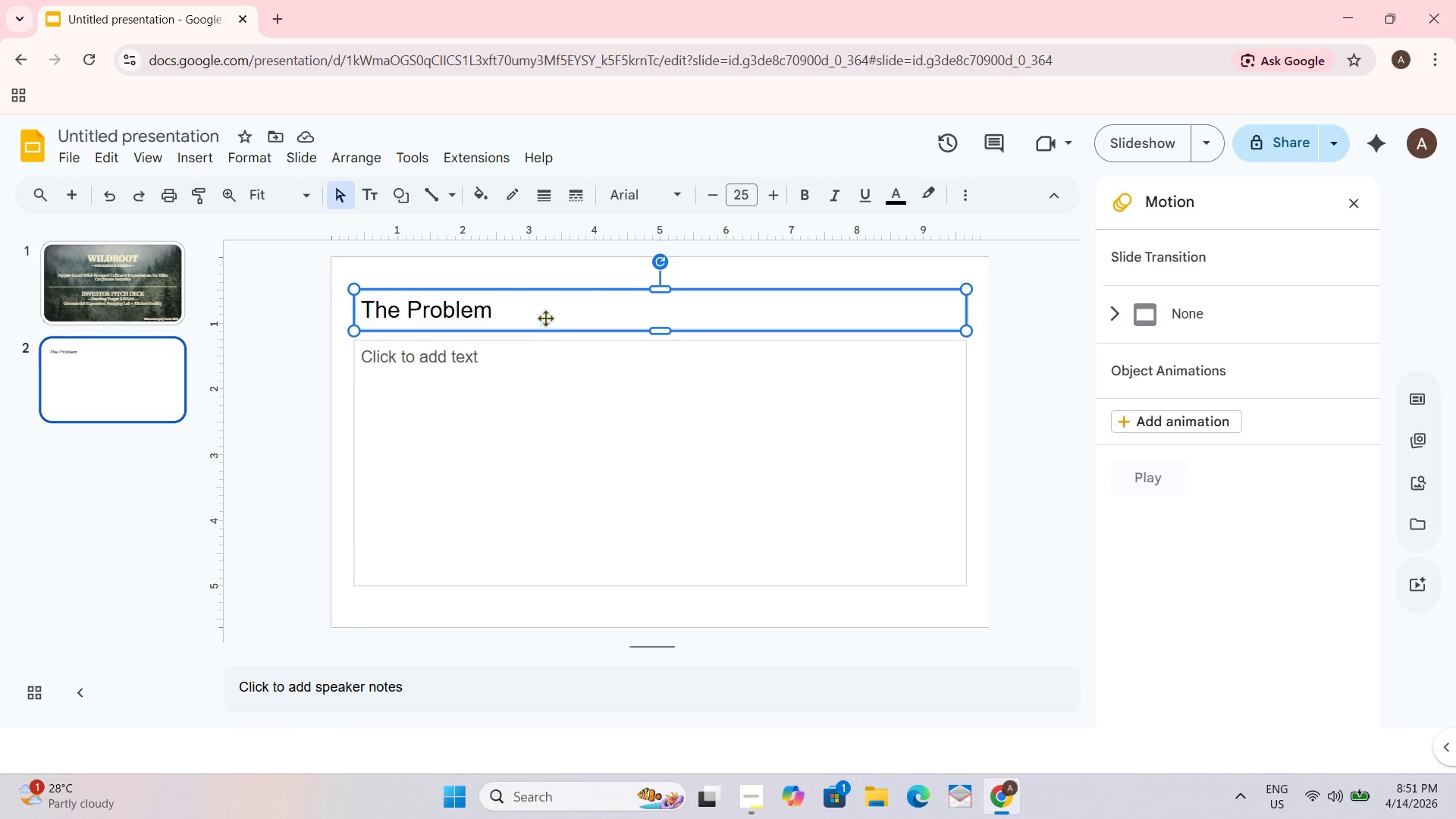 
left_click([491, 315])
 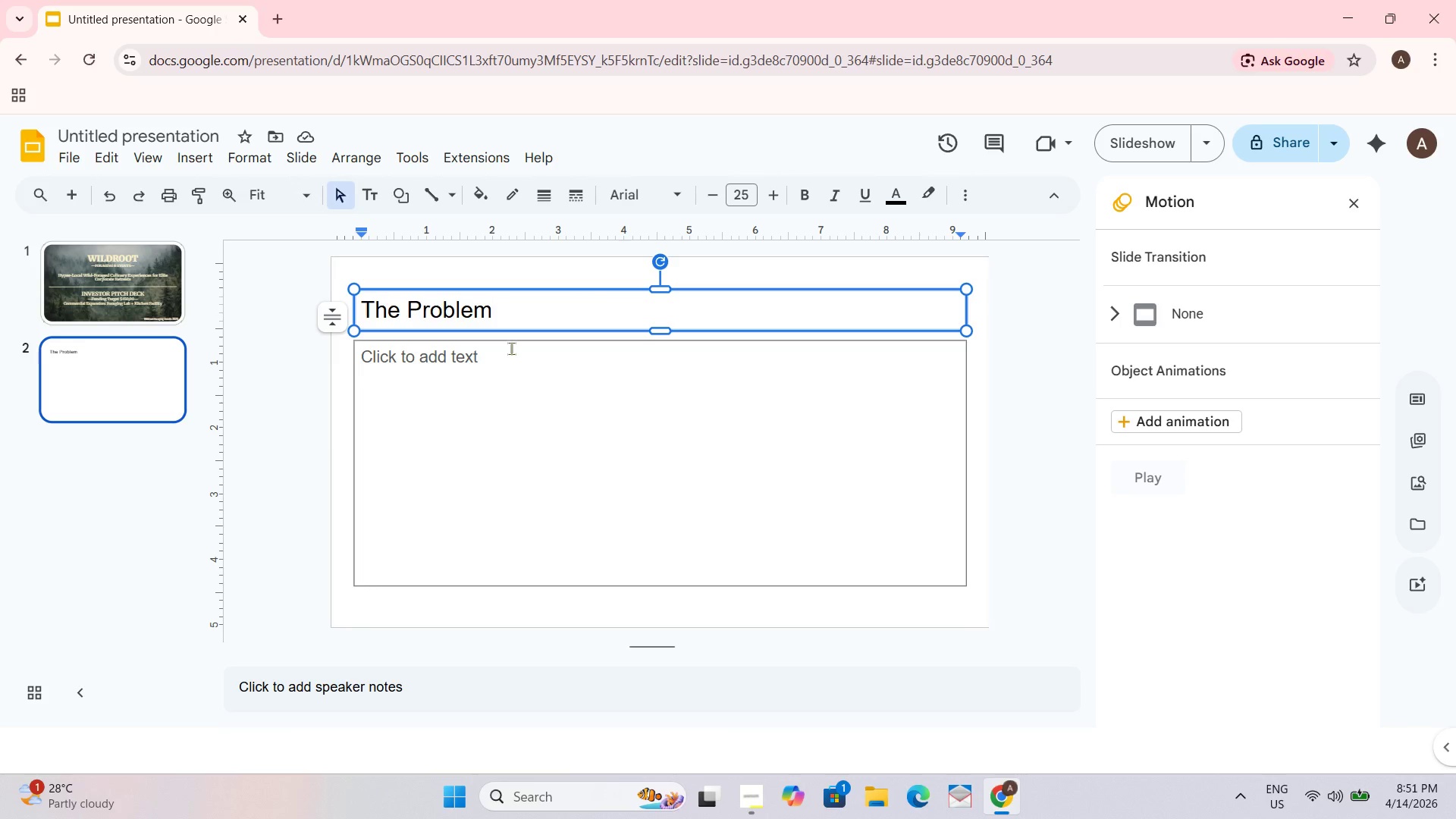 
type(: Corporate catering lack originality and )
 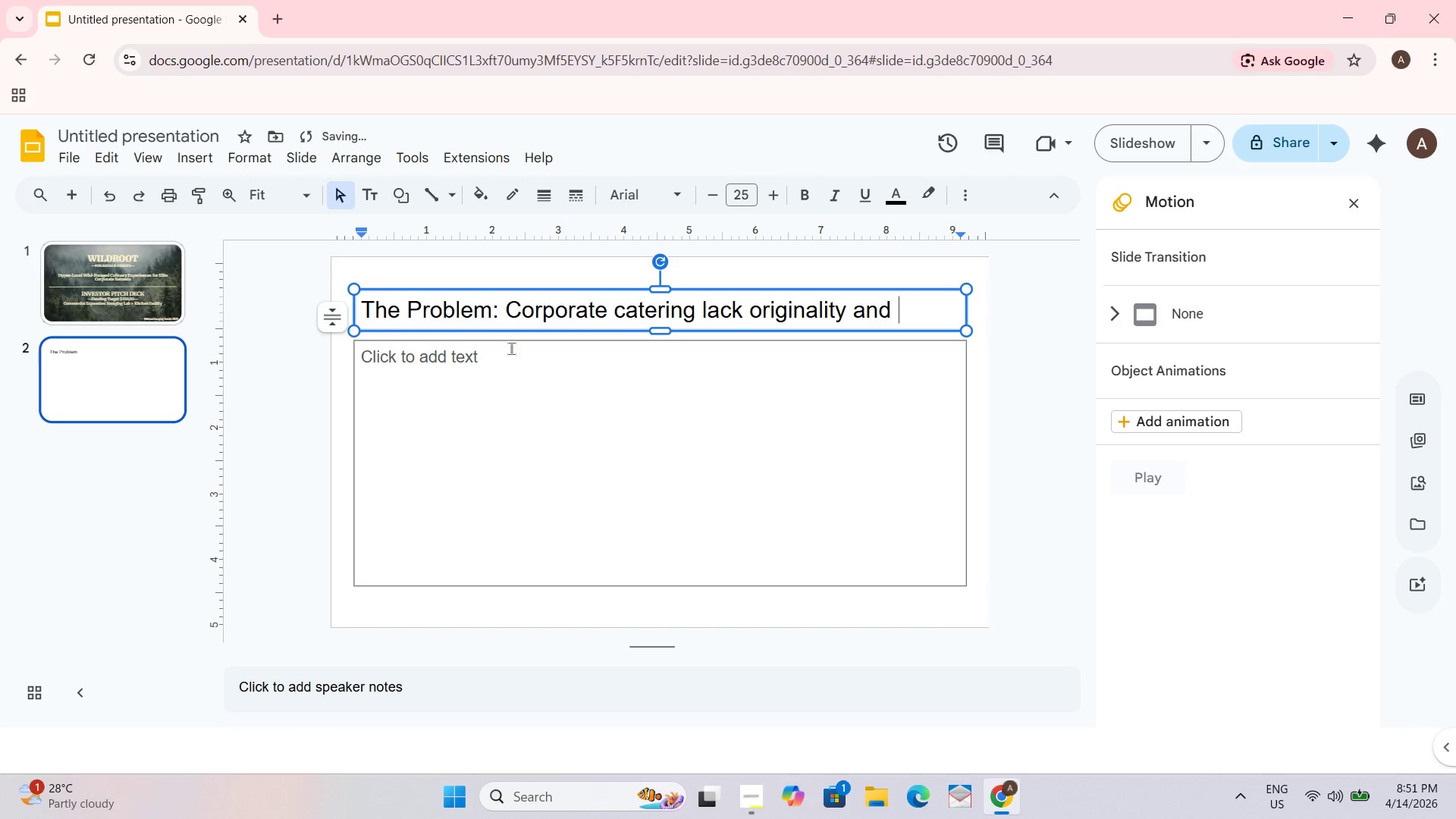 
hold_key(key=ShiftLeft, duration=0.59)
 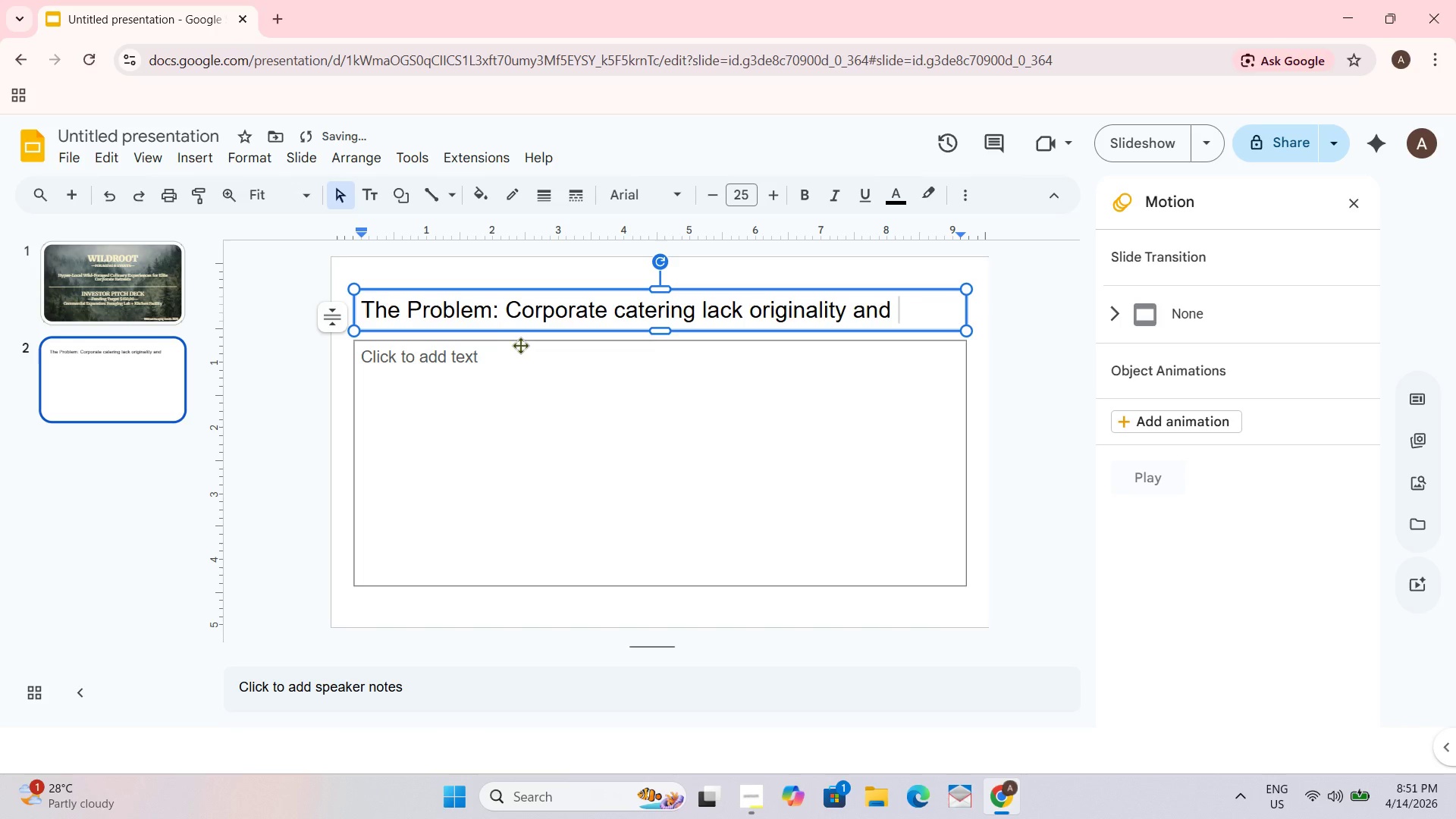 
hold_key(key=ShiftLeft, duration=0.62)
 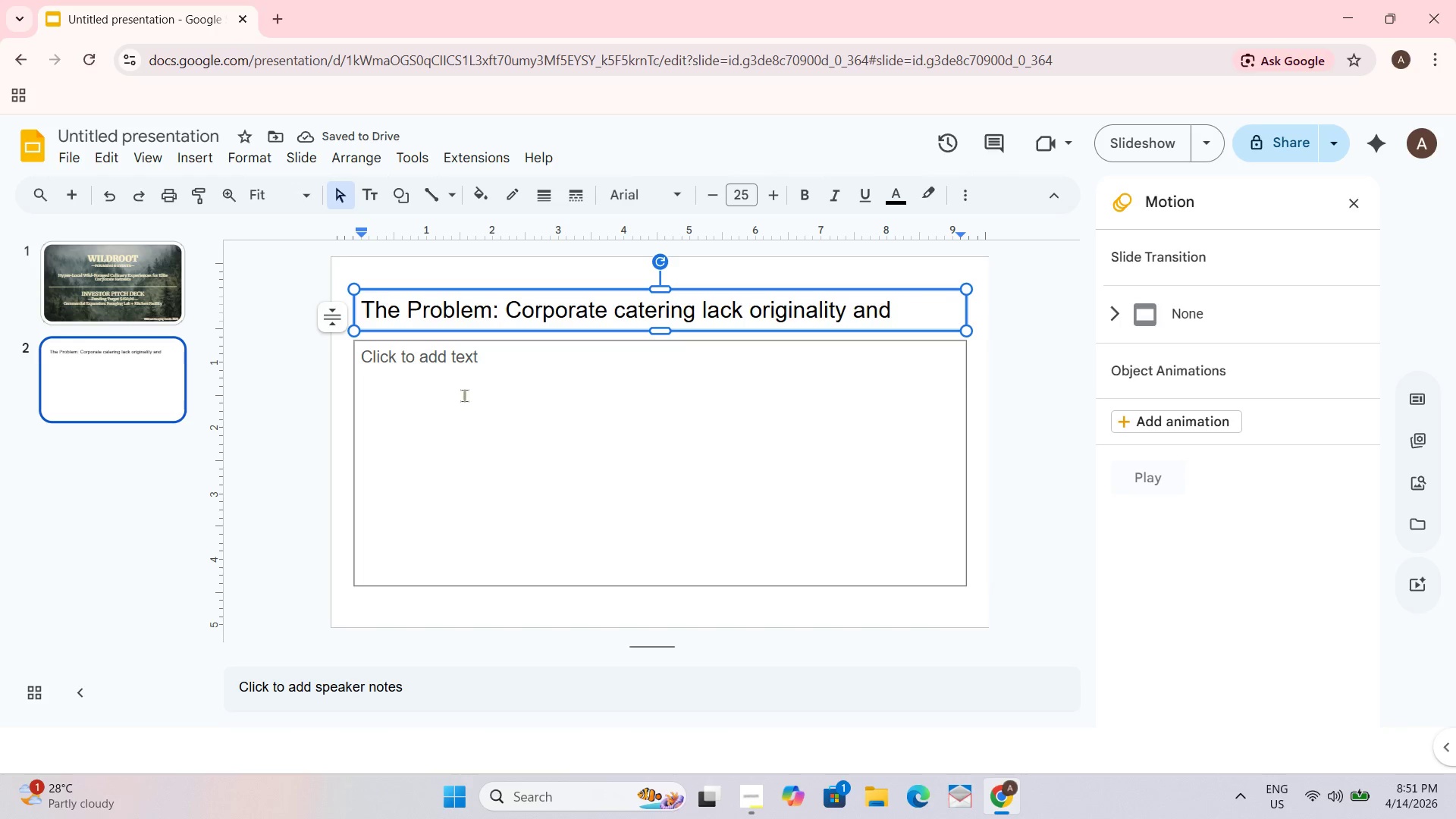 
type(engagement)
 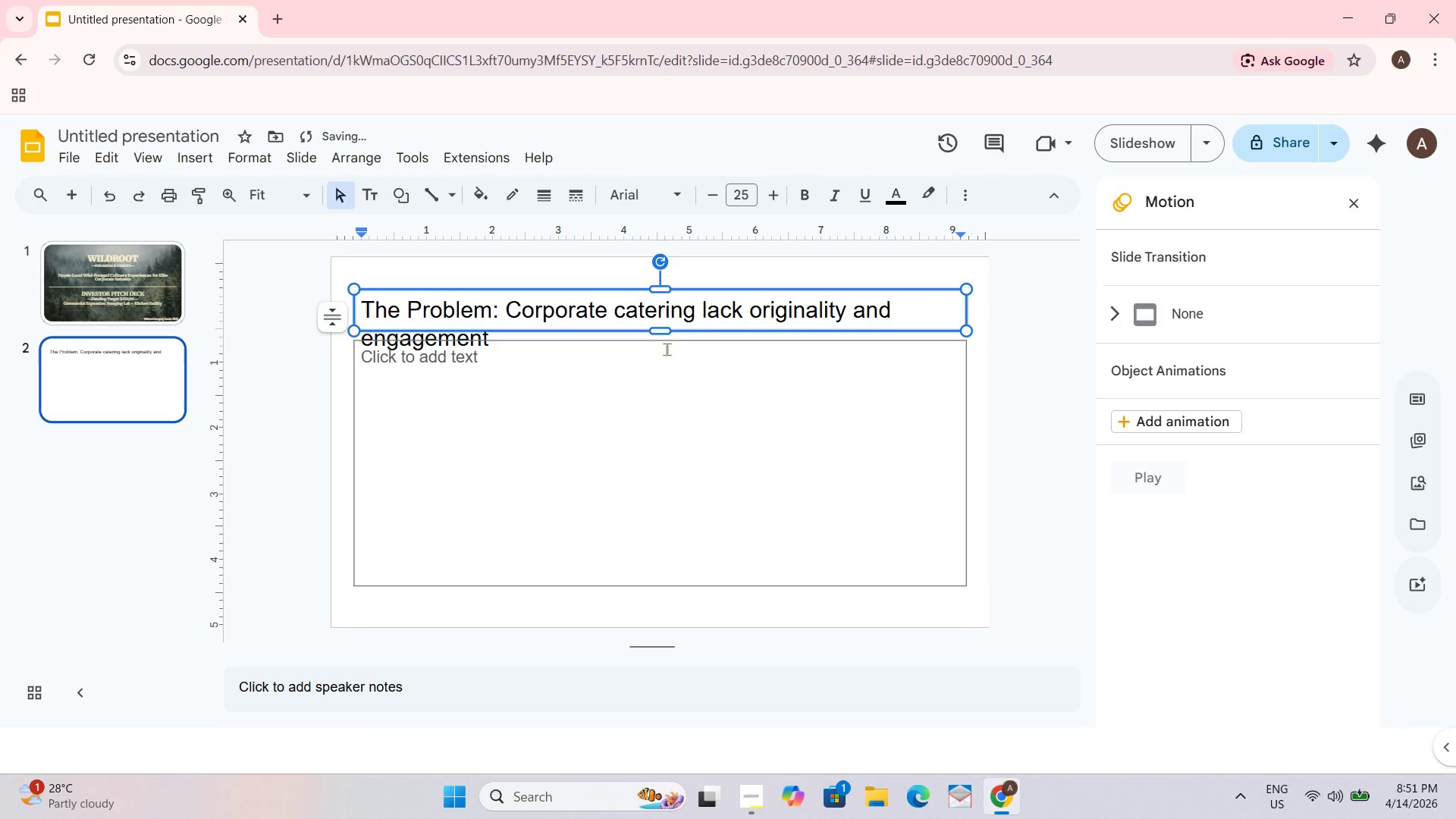 
left_click_drag(start_coordinate=[661, 331], to_coordinate=[661, 343])
 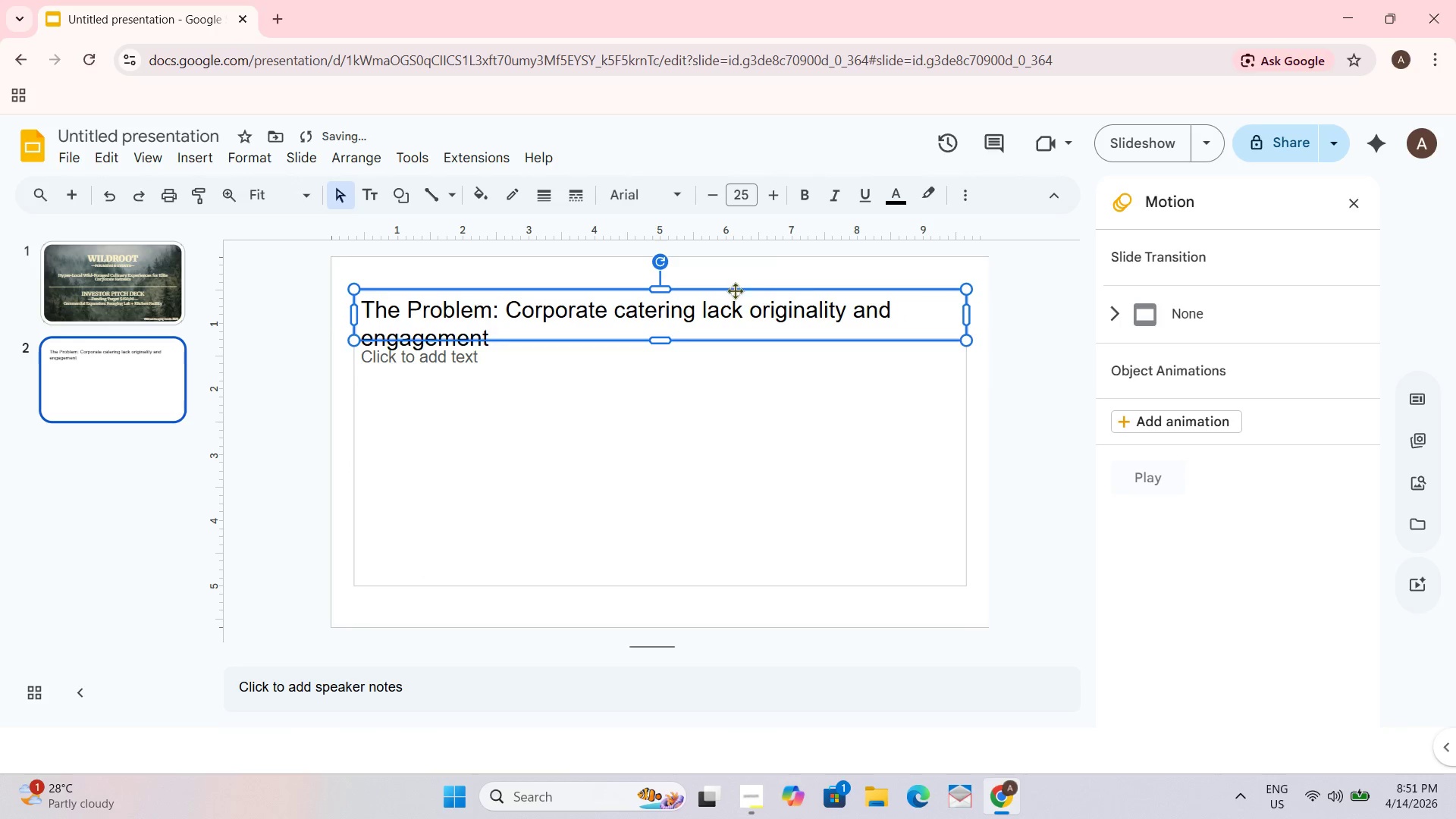 
left_click_drag(start_coordinate=[723, 291], to_coordinate=[723, 283])
 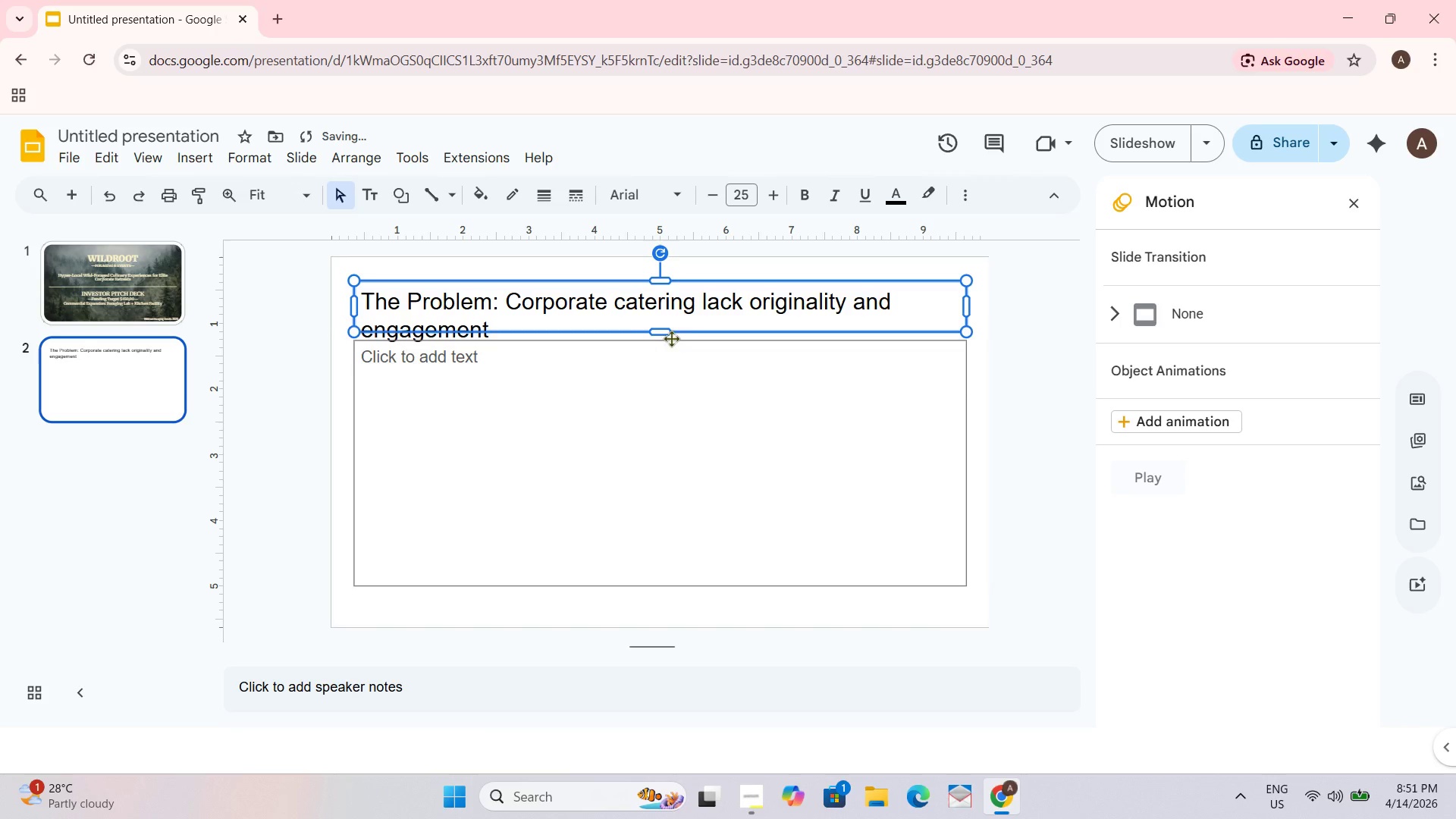 
left_click_drag(start_coordinate=[661, 331], to_coordinate=[661, 340])
 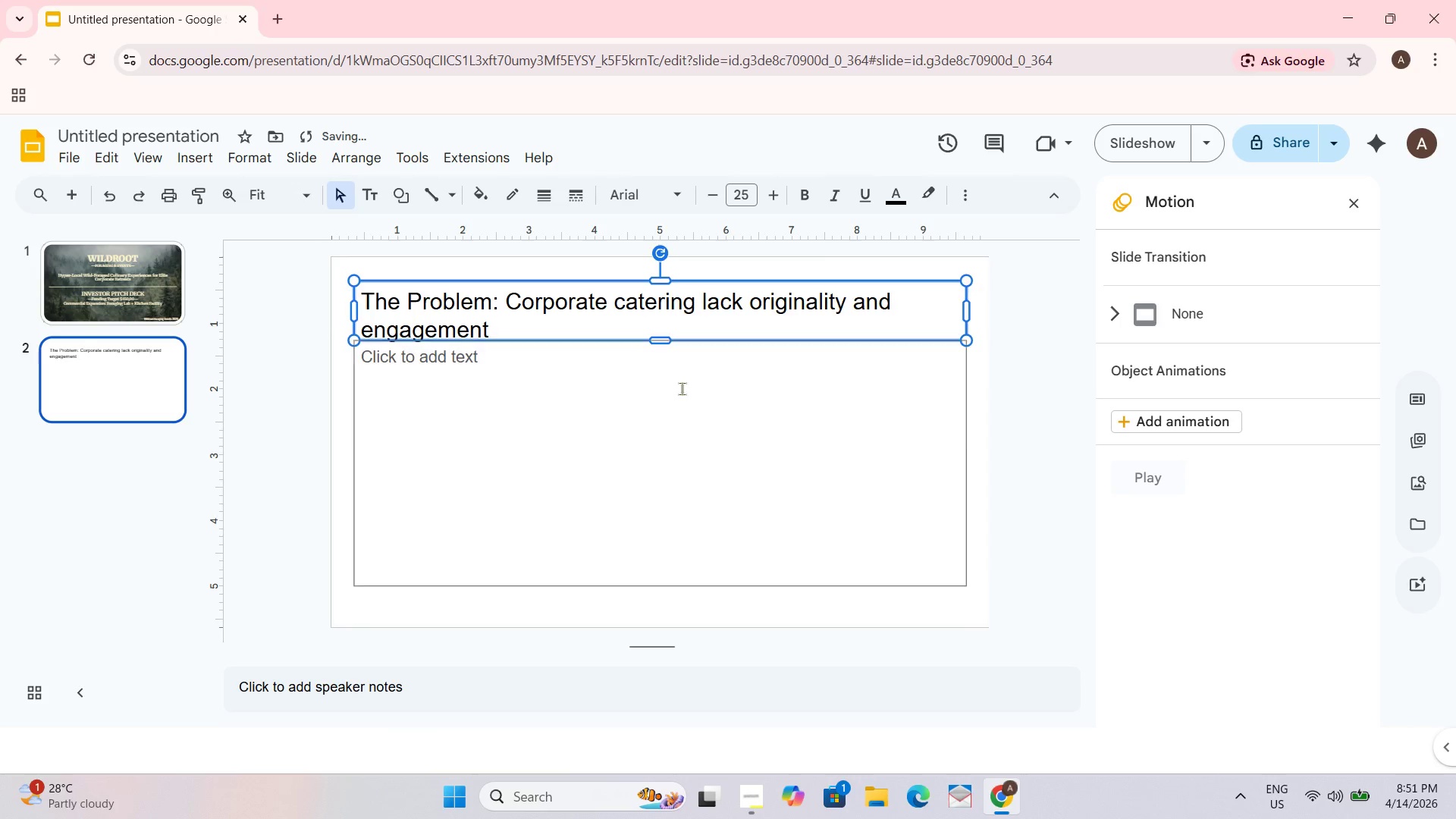 
left_click_drag(start_coordinate=[682, 388], to_coordinate=[682, 393])
 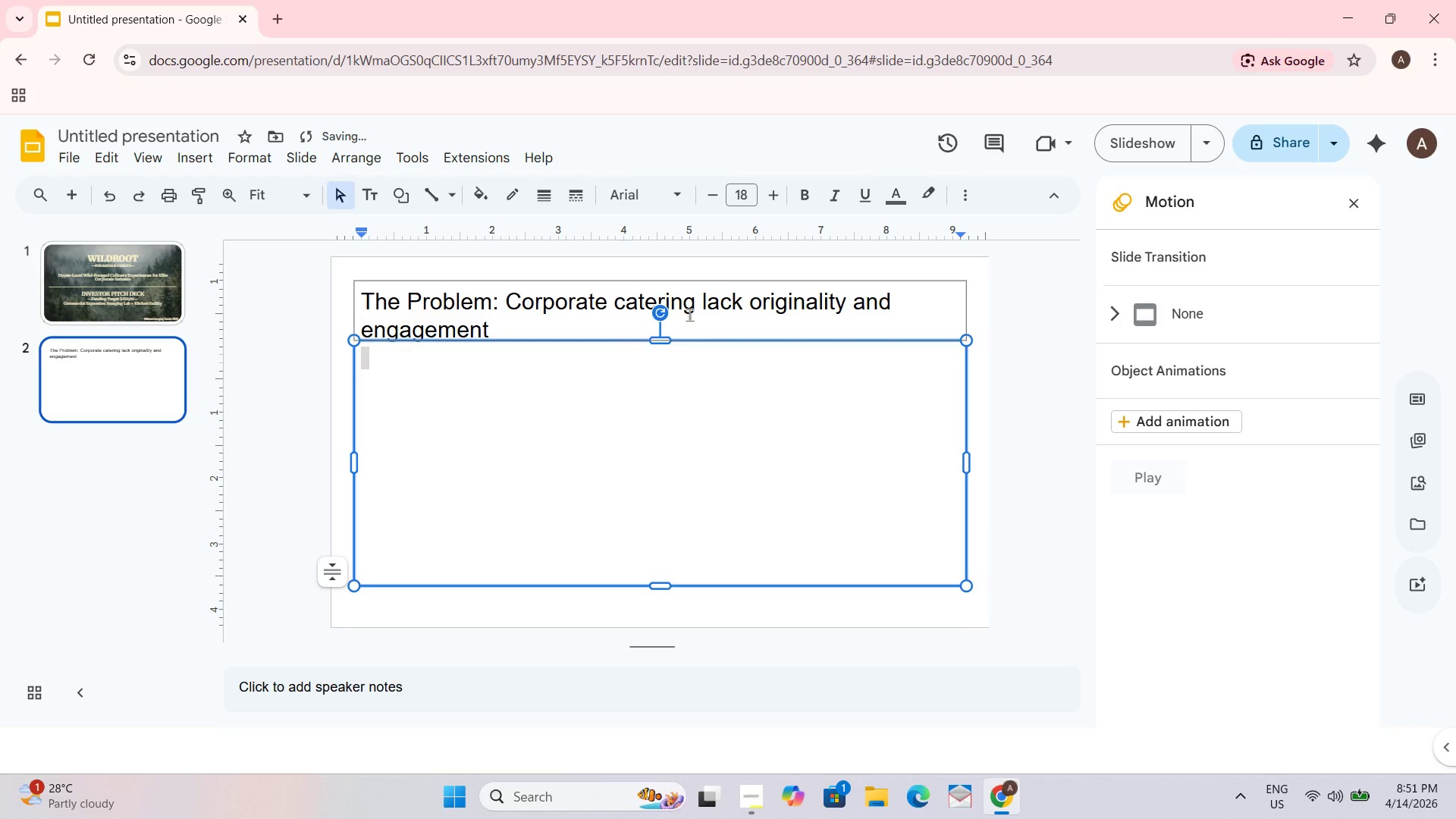 
left_click([761, 287])
 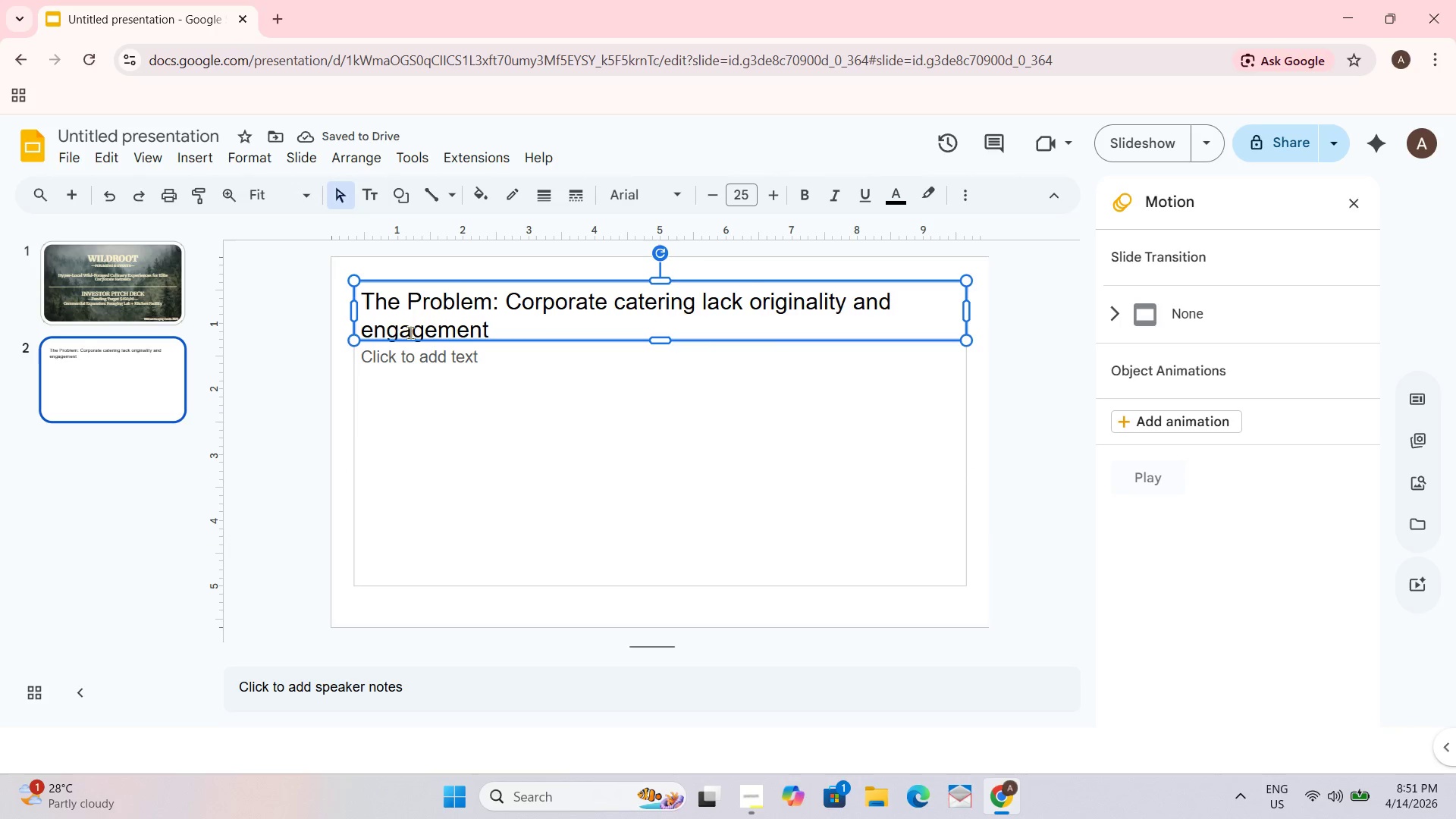 
left_click([373, 327])
 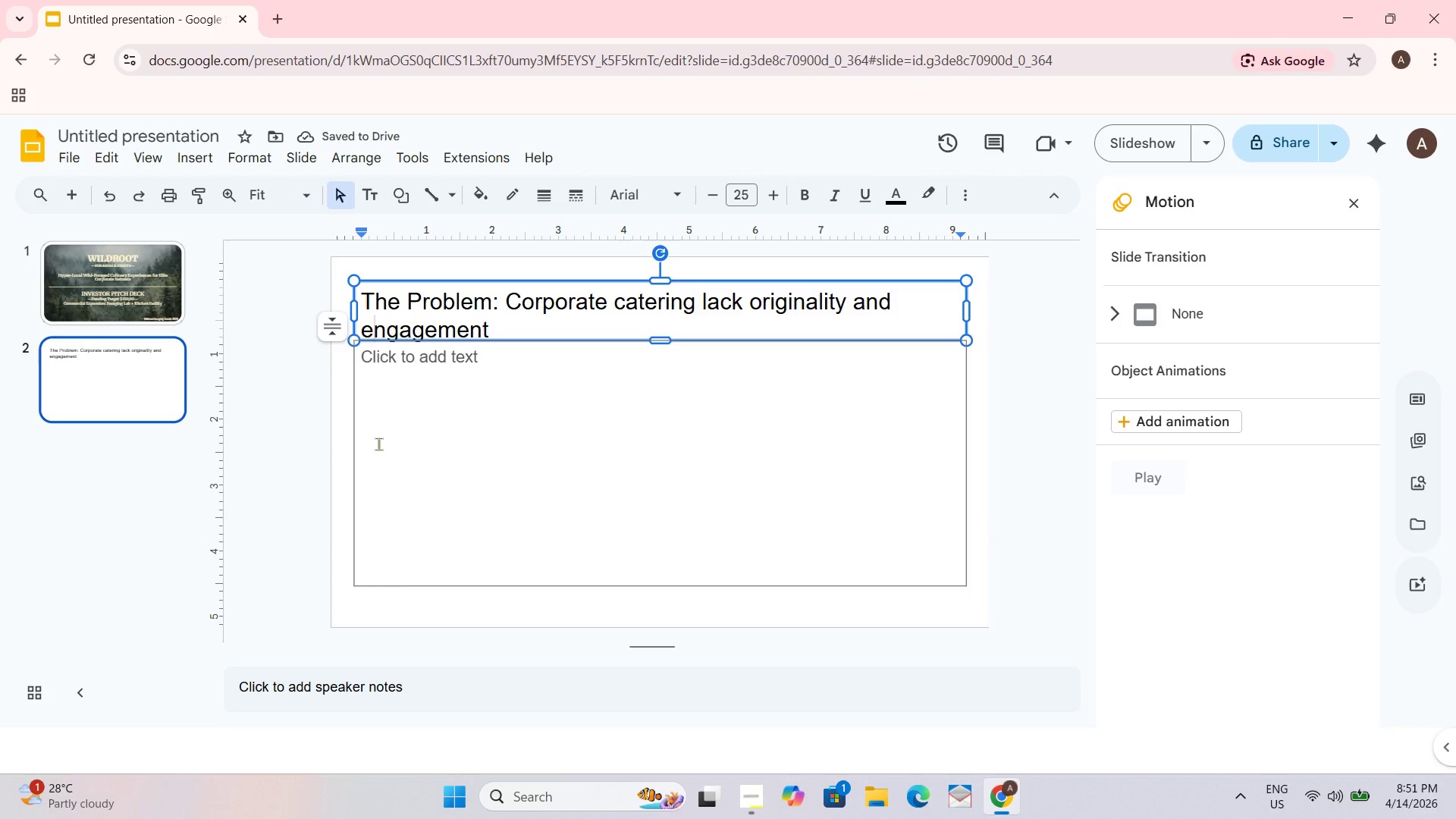 
key(Backspace)
 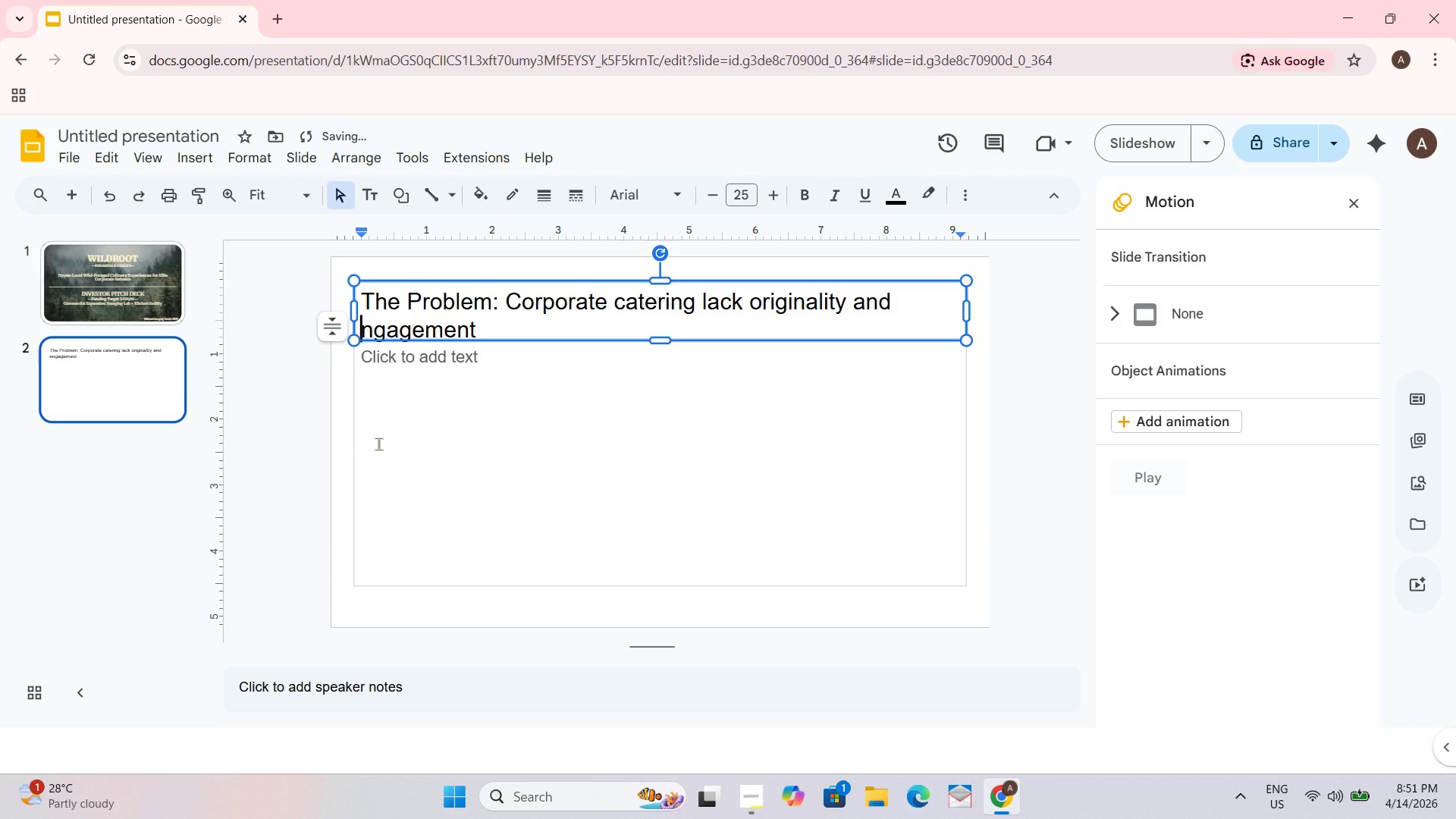 
key(Shift+ShiftRight)
 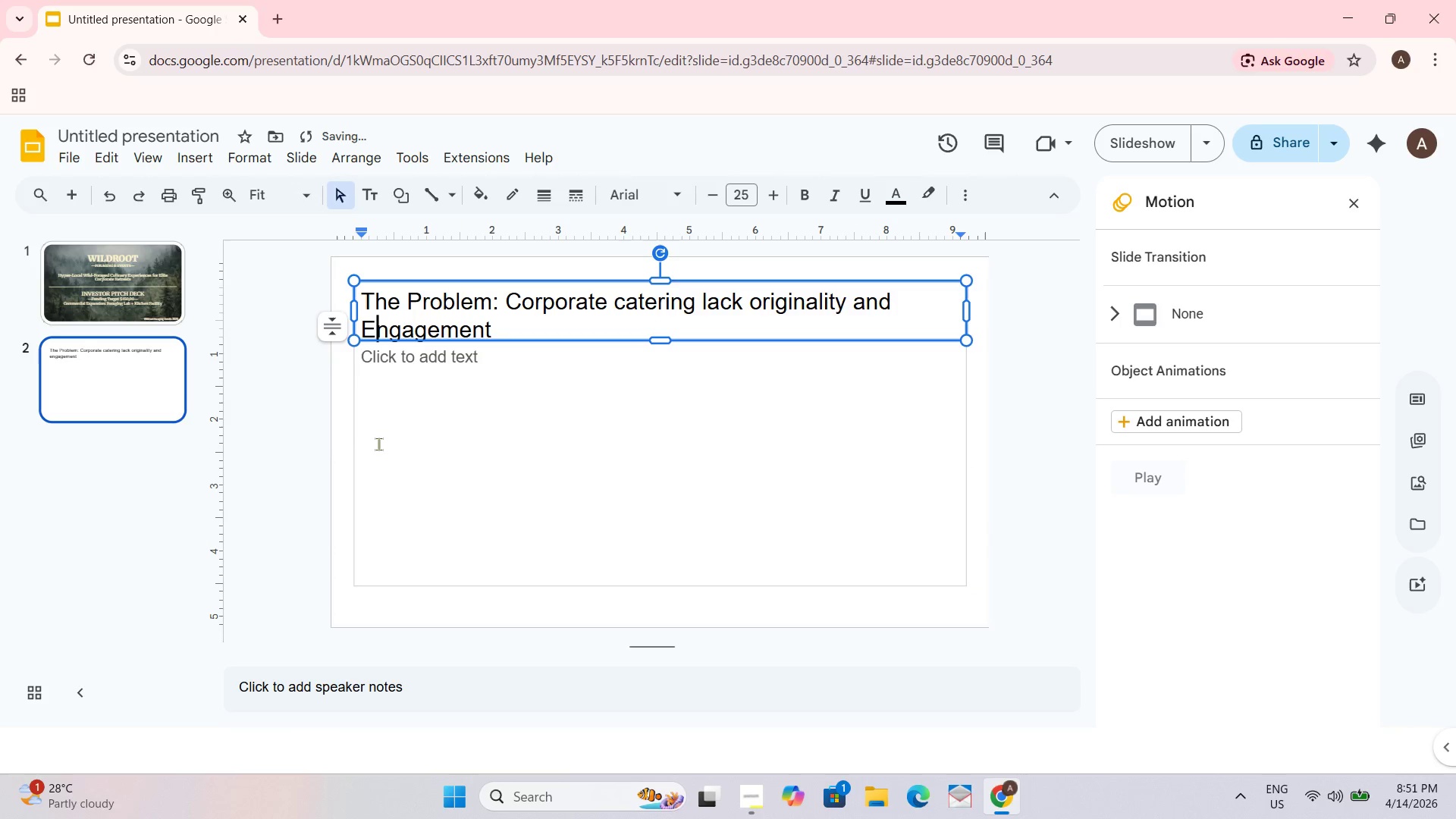 
key(Shift+E)
 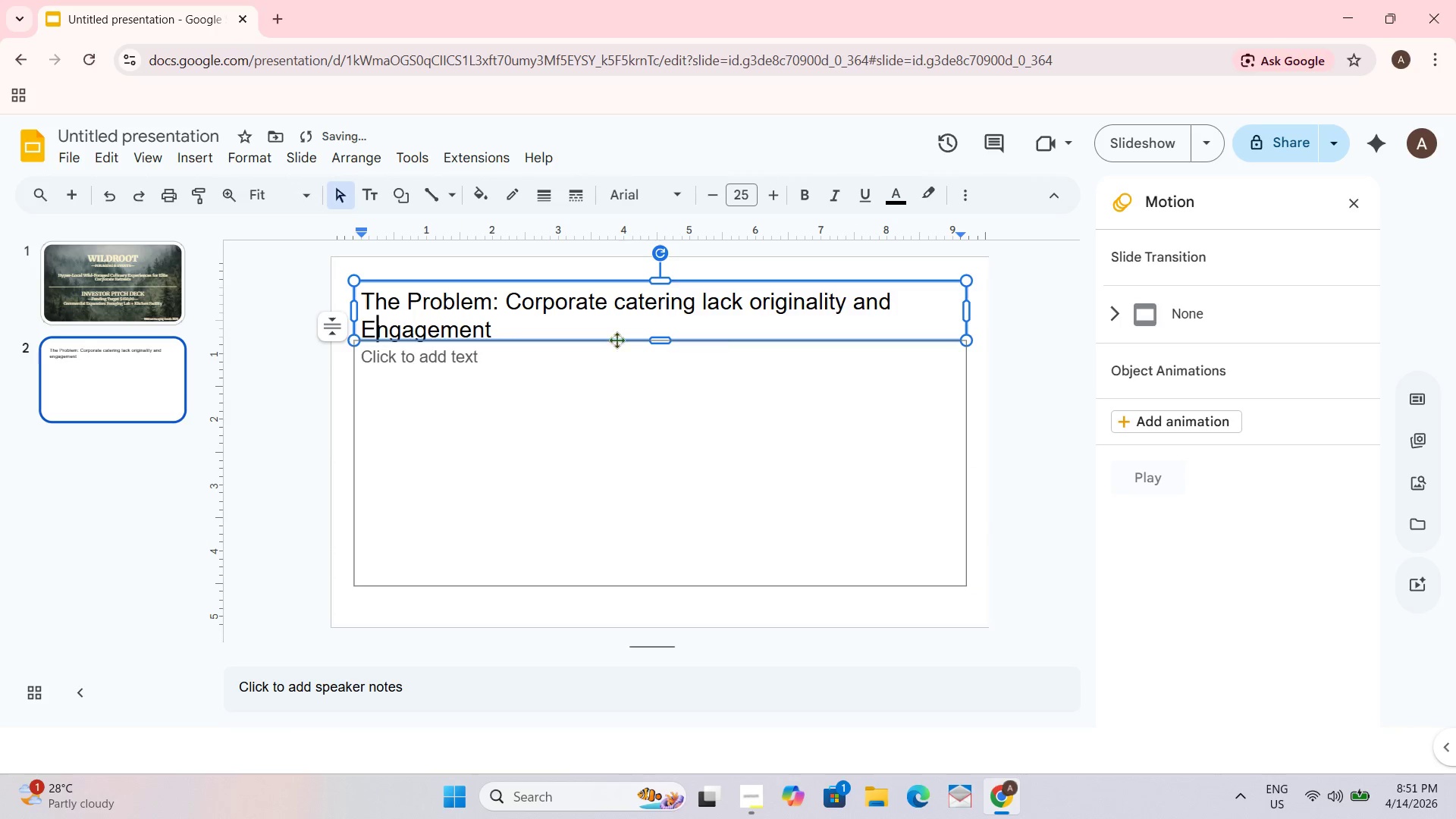 
left_click([620, 305])
 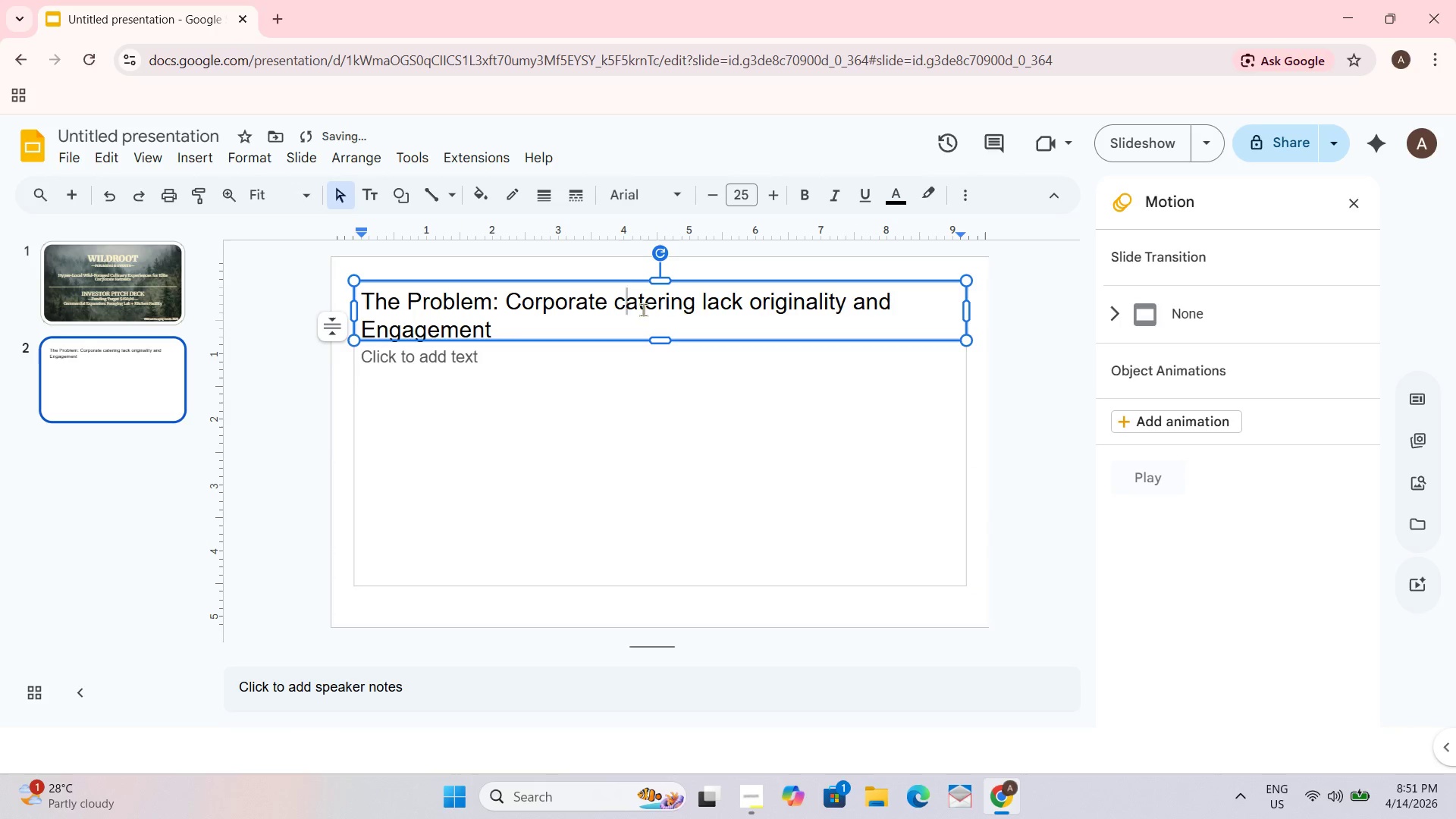 
key(Backspace)
 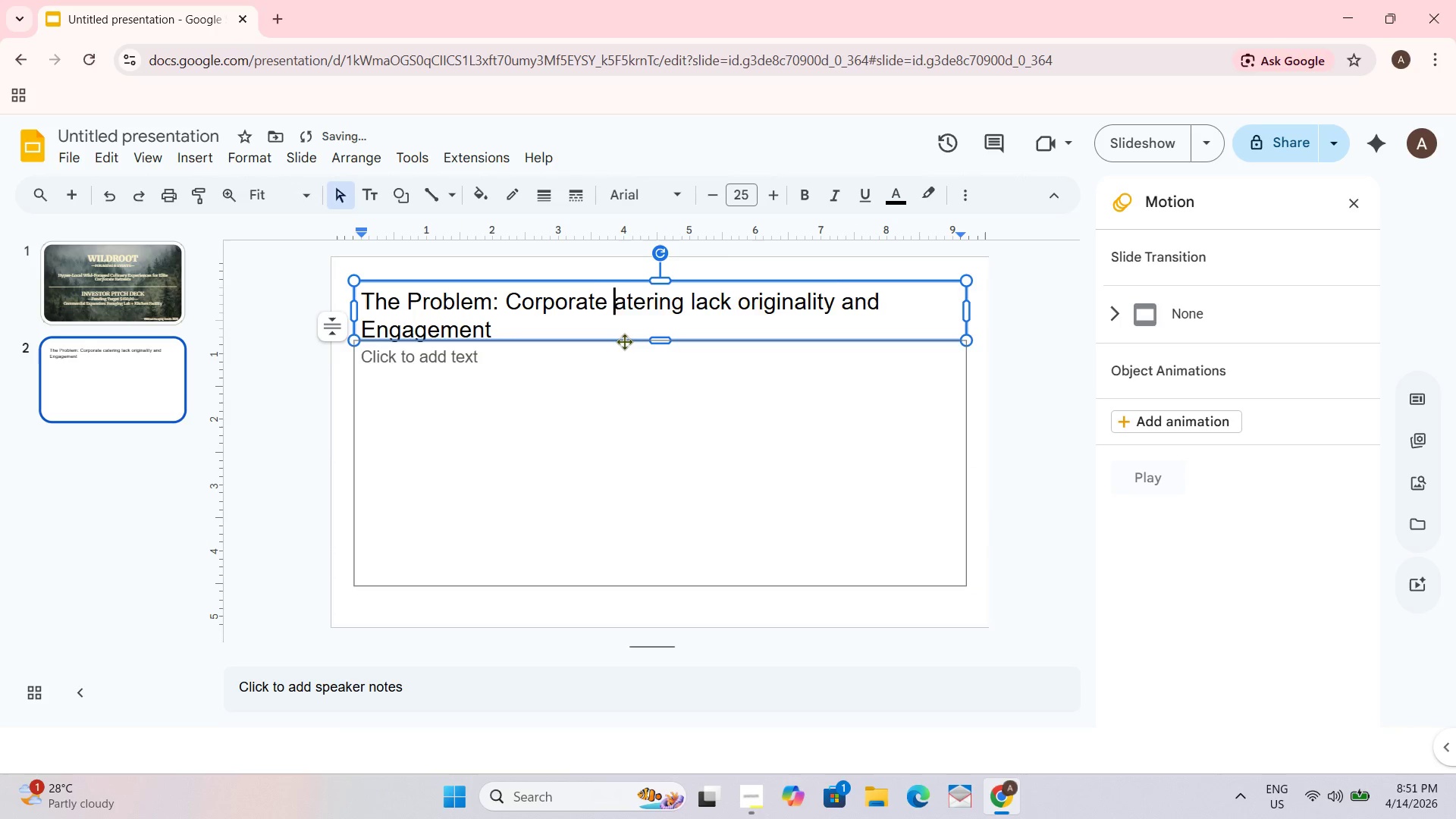 
key(Shift+ShiftRight)
 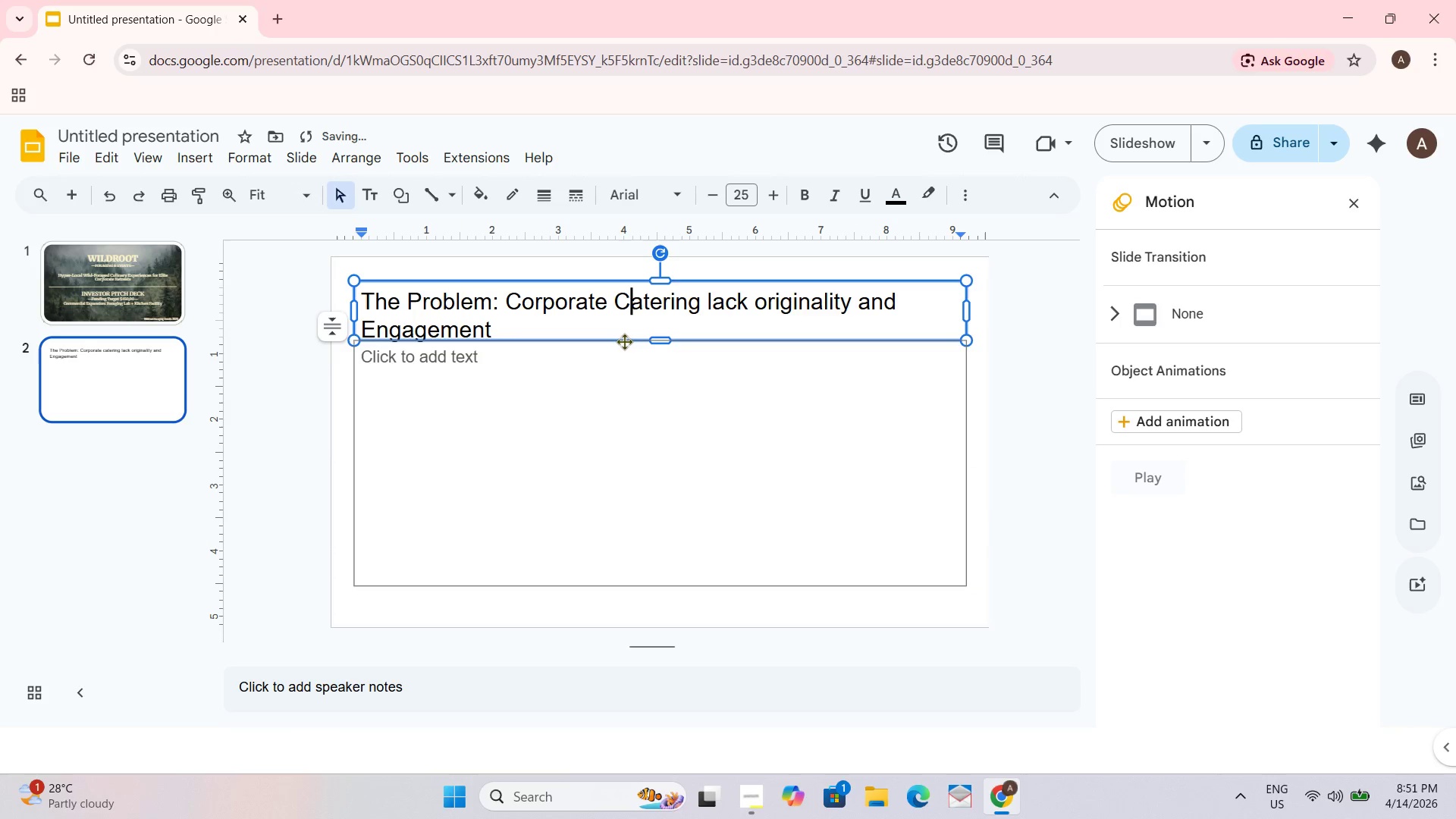 
key(Shift+C)
 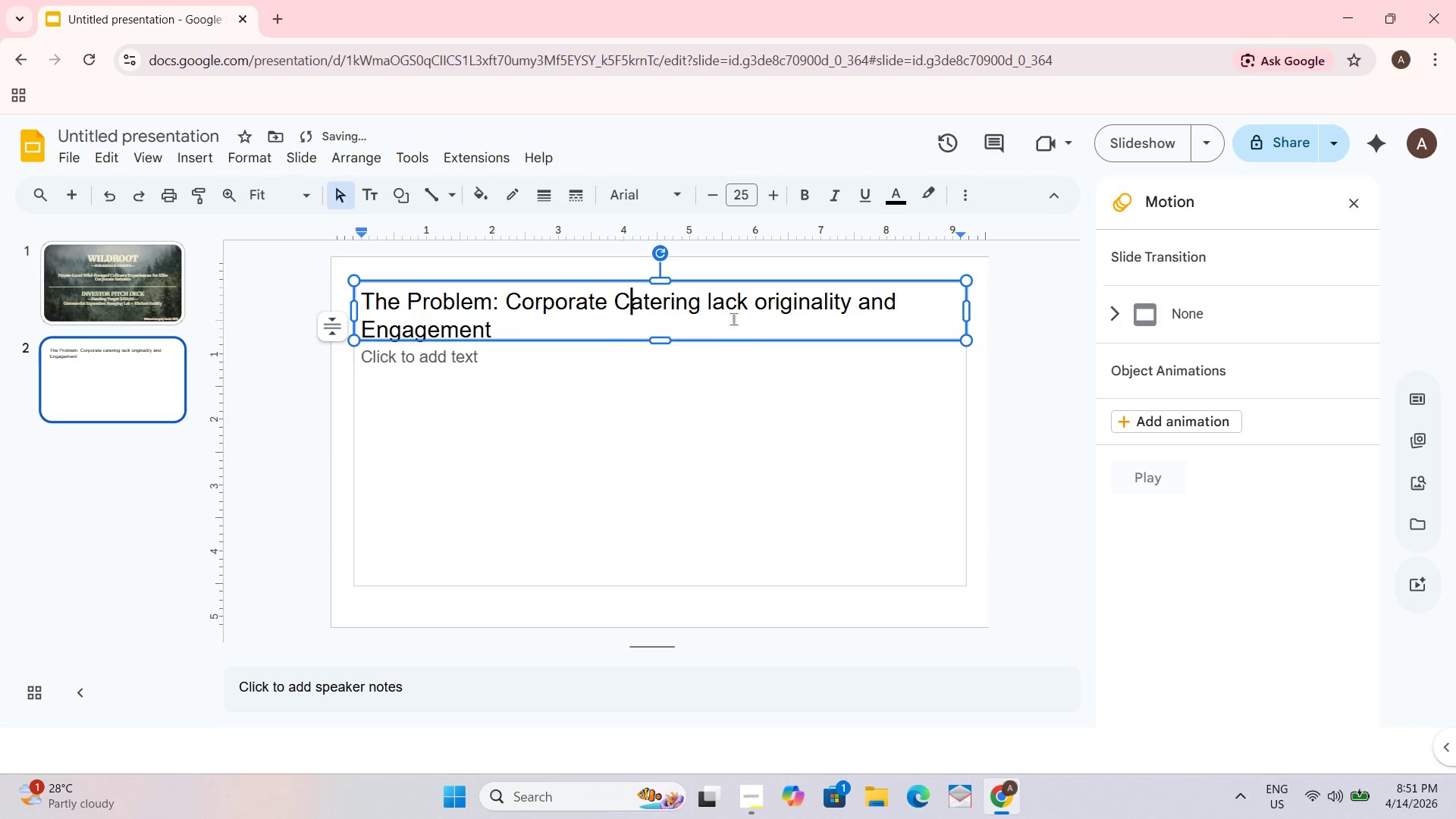 
left_click([714, 297])
 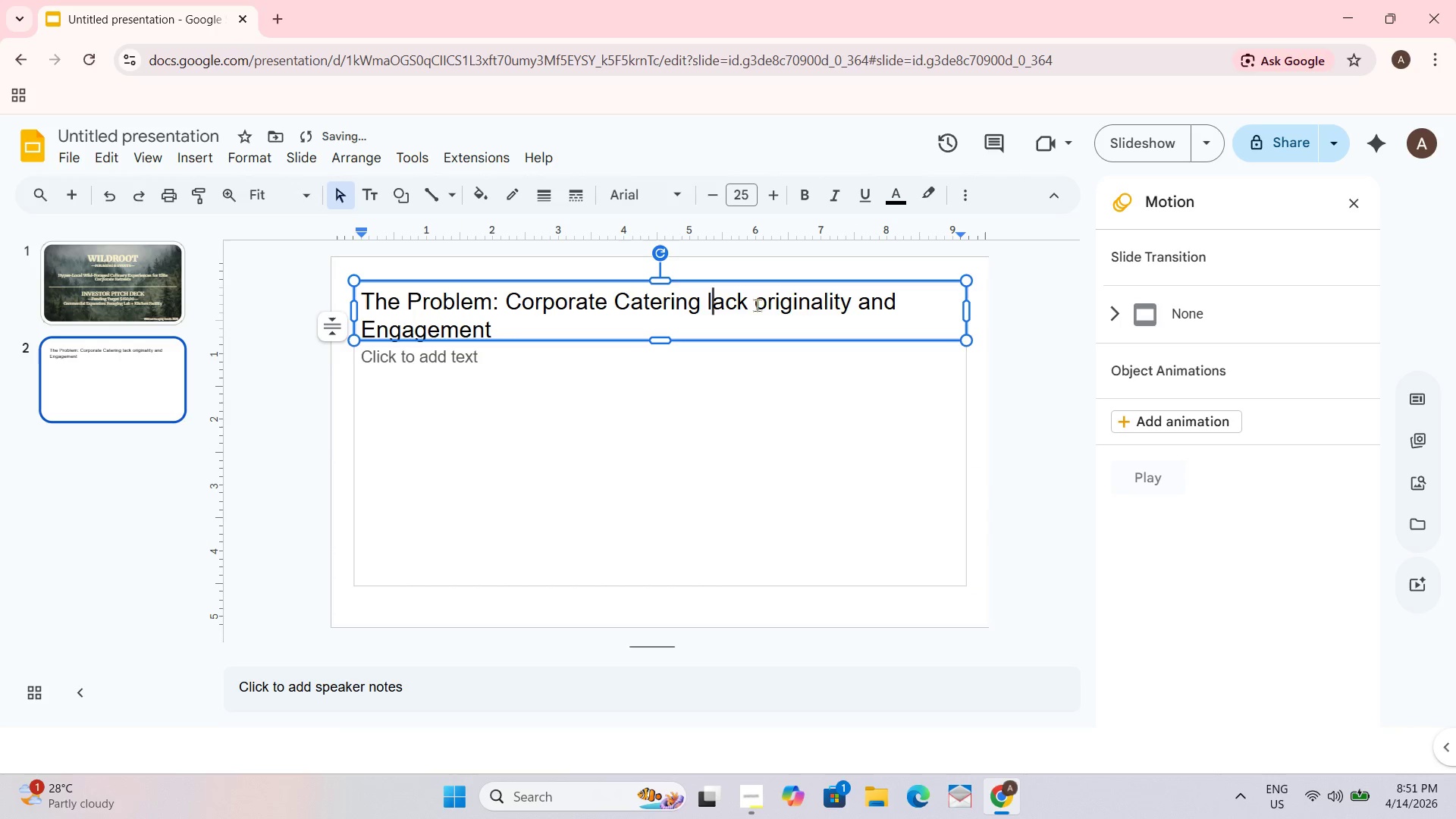 
key(Backspace)
 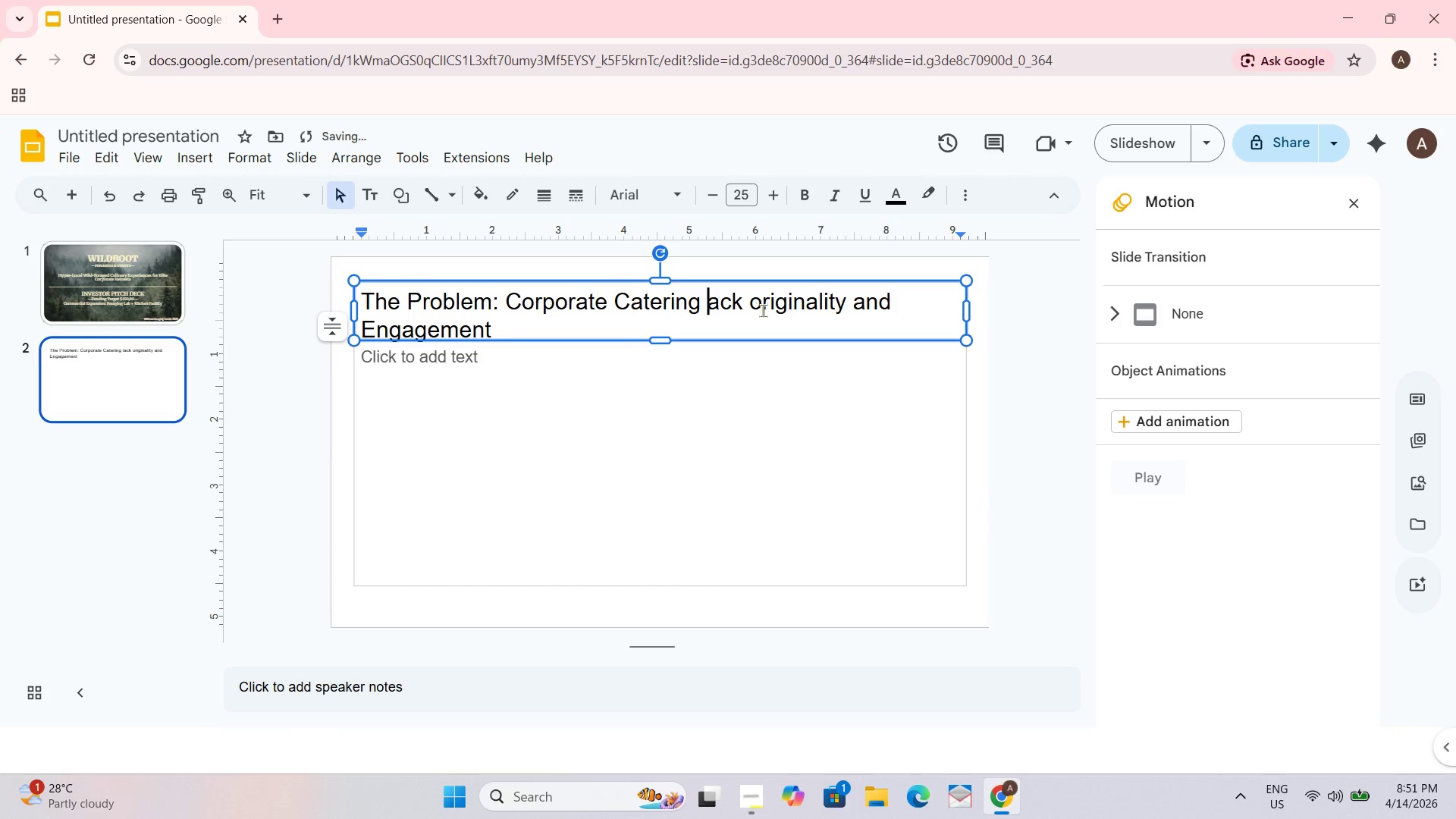 
key(Shift+L)
 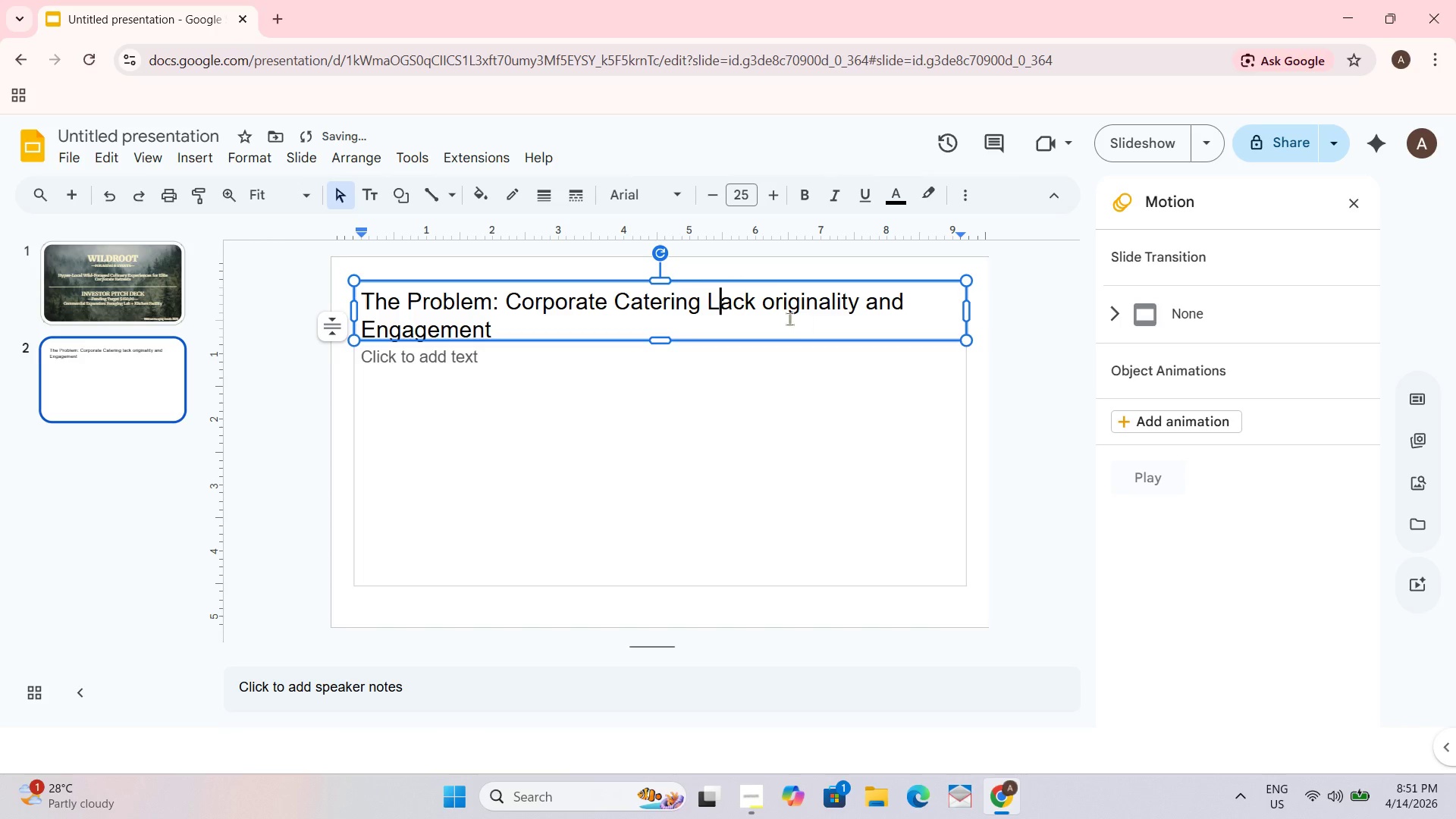 
left_click([773, 297])
 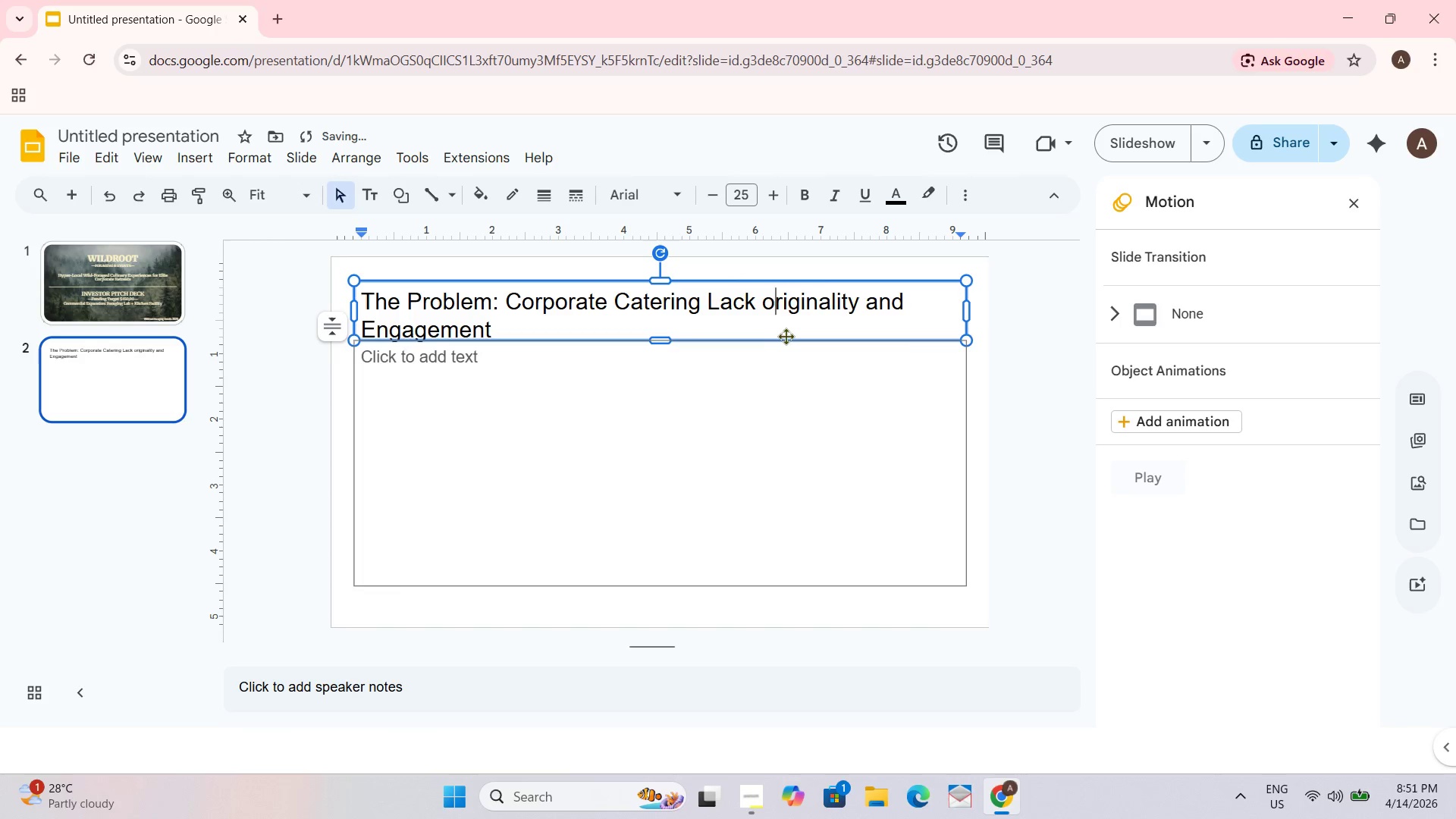 
key(Backspace)
 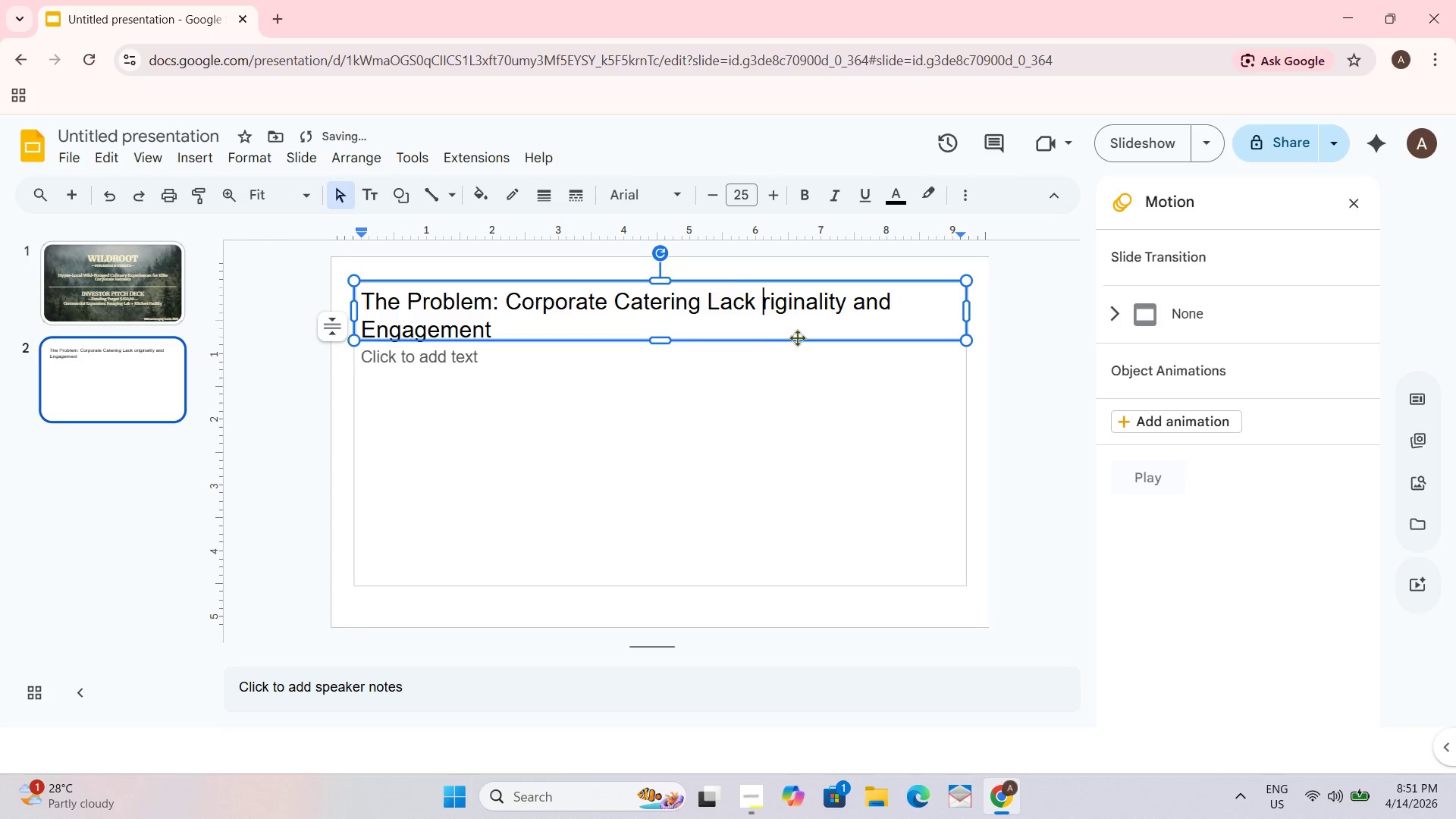 
key(Shift+ShiftLeft)
 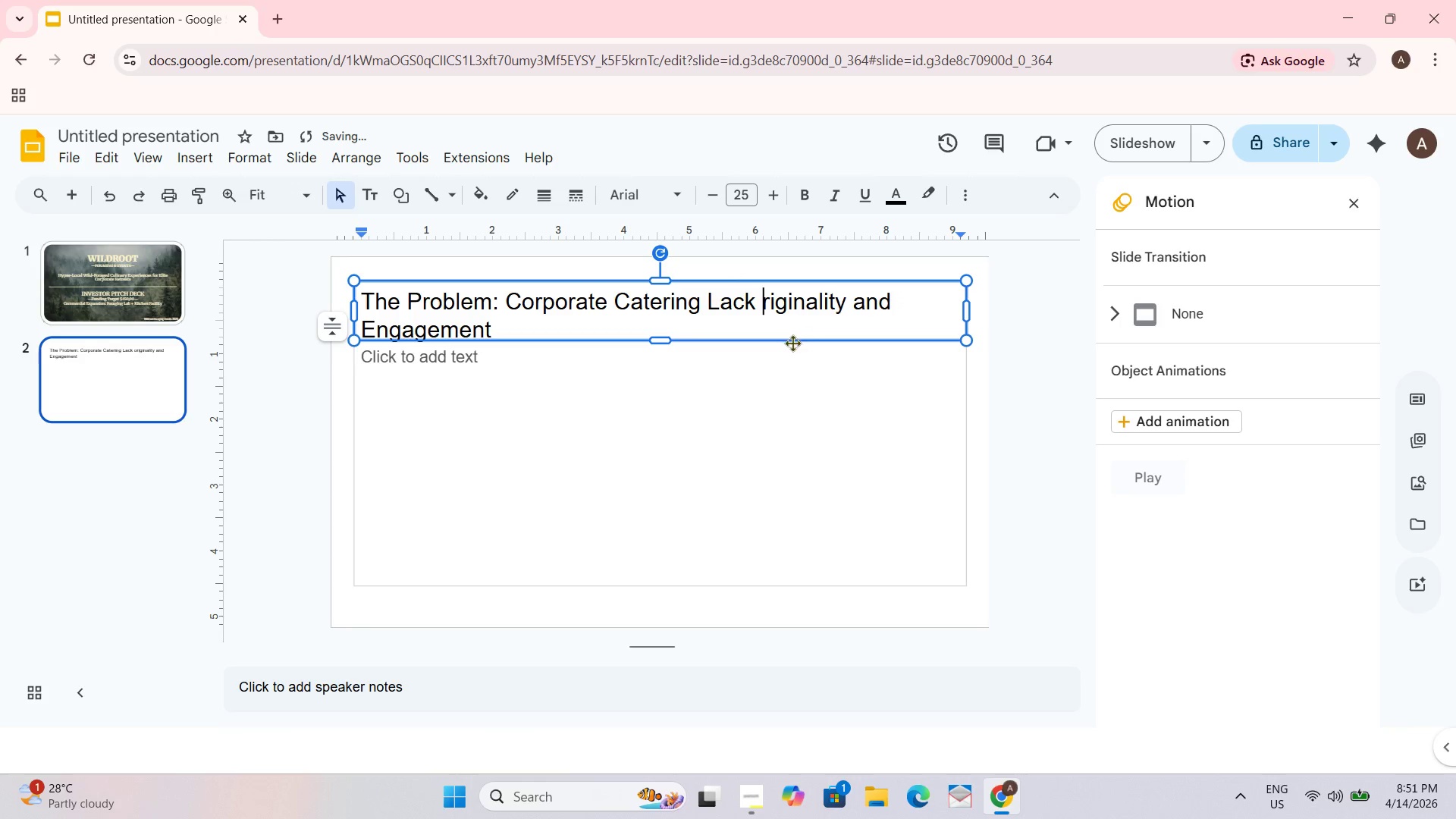 
key(Shift+O)
 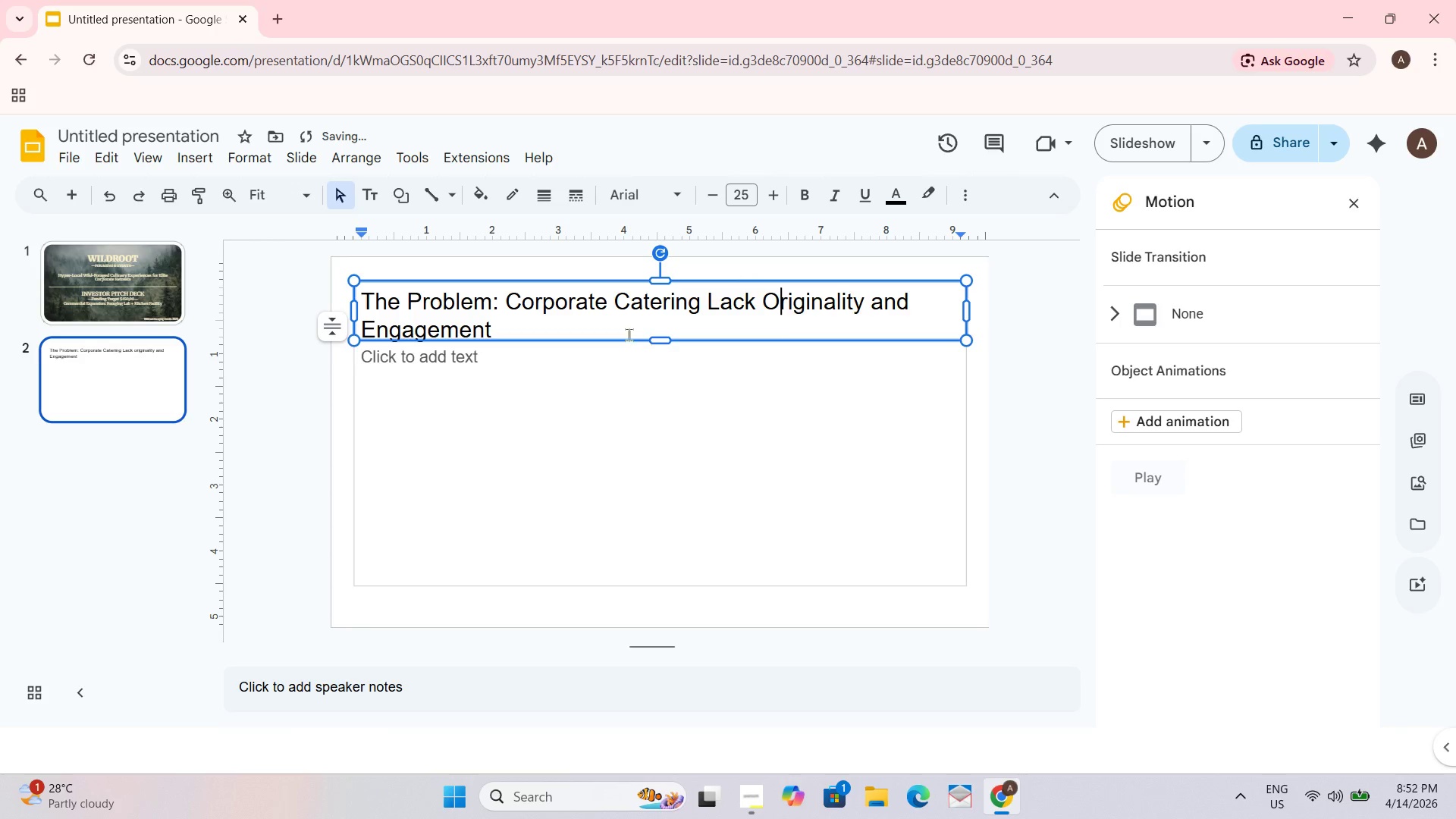 
left_click([611, 316])
 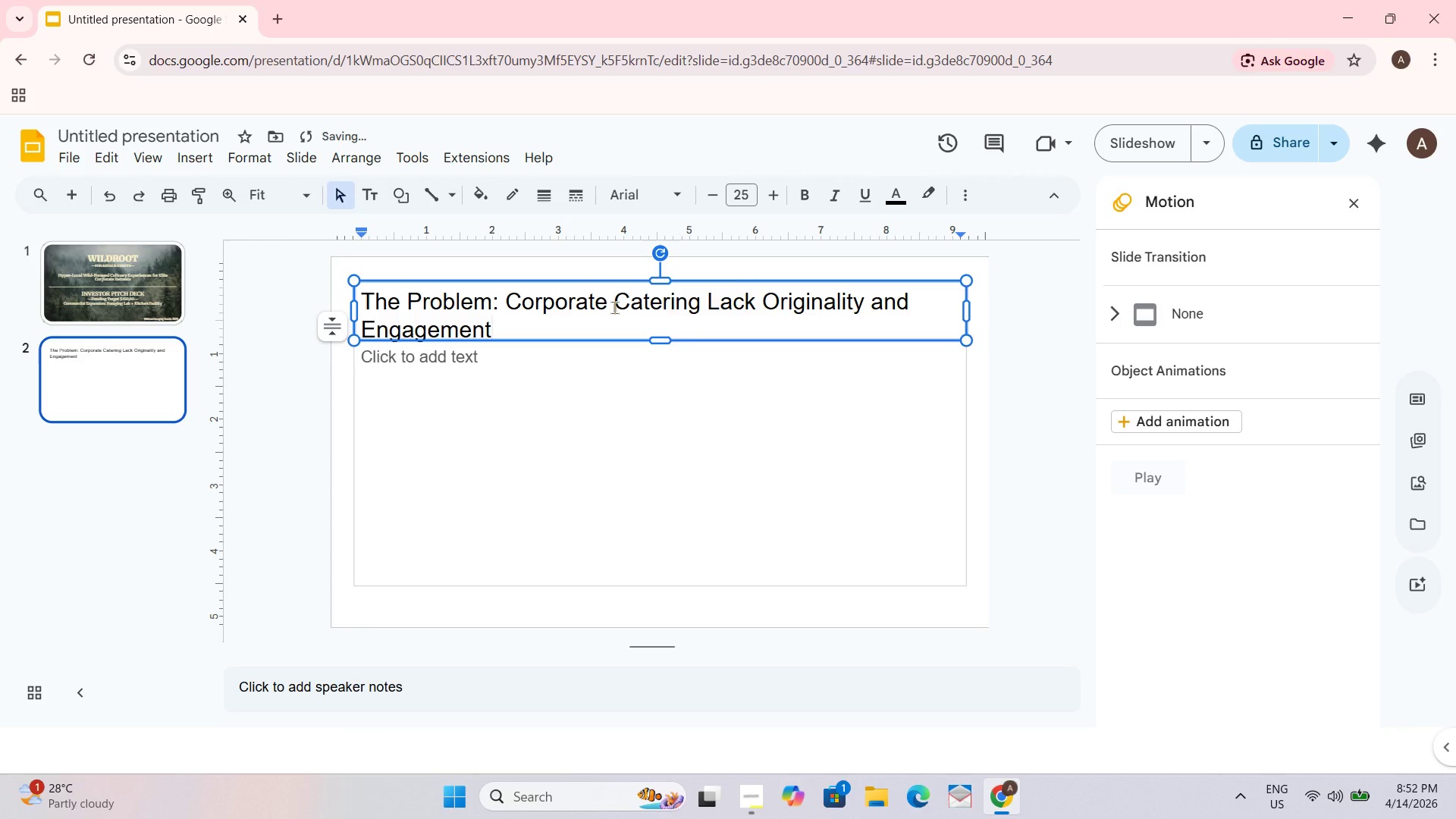 
key(Control+A)
 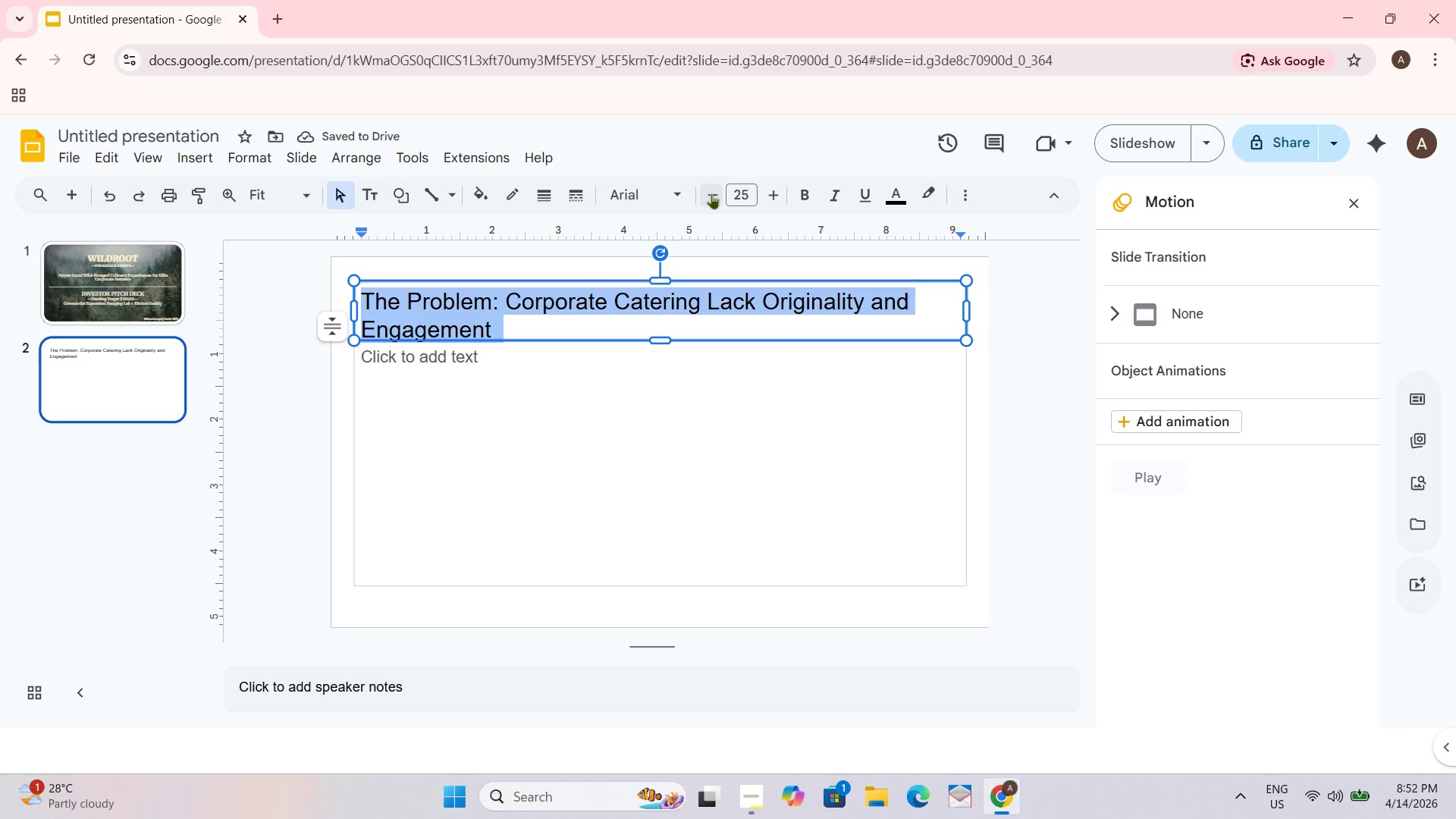 
double_click([711, 193])
 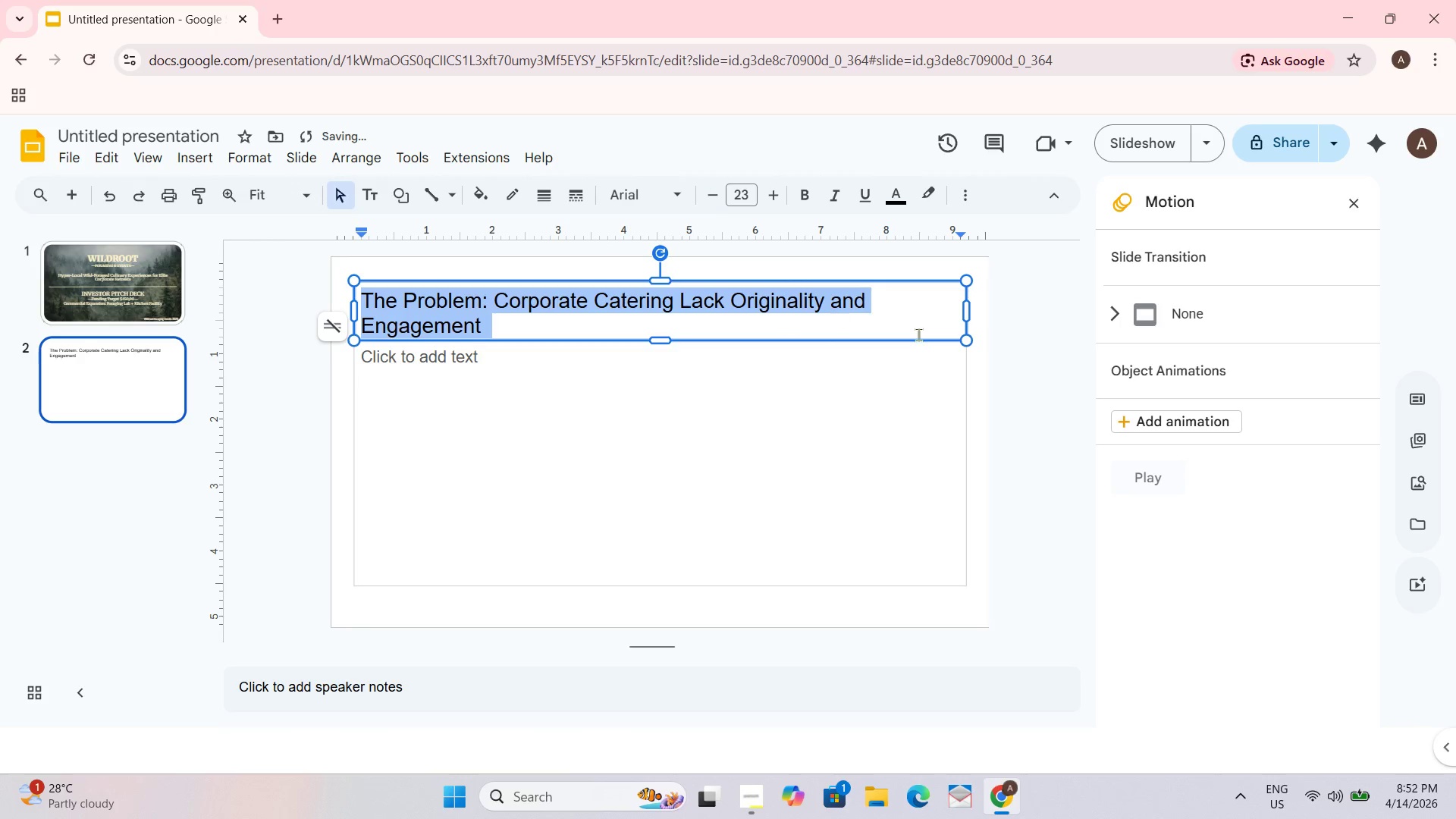 
left_click([923, 309])
 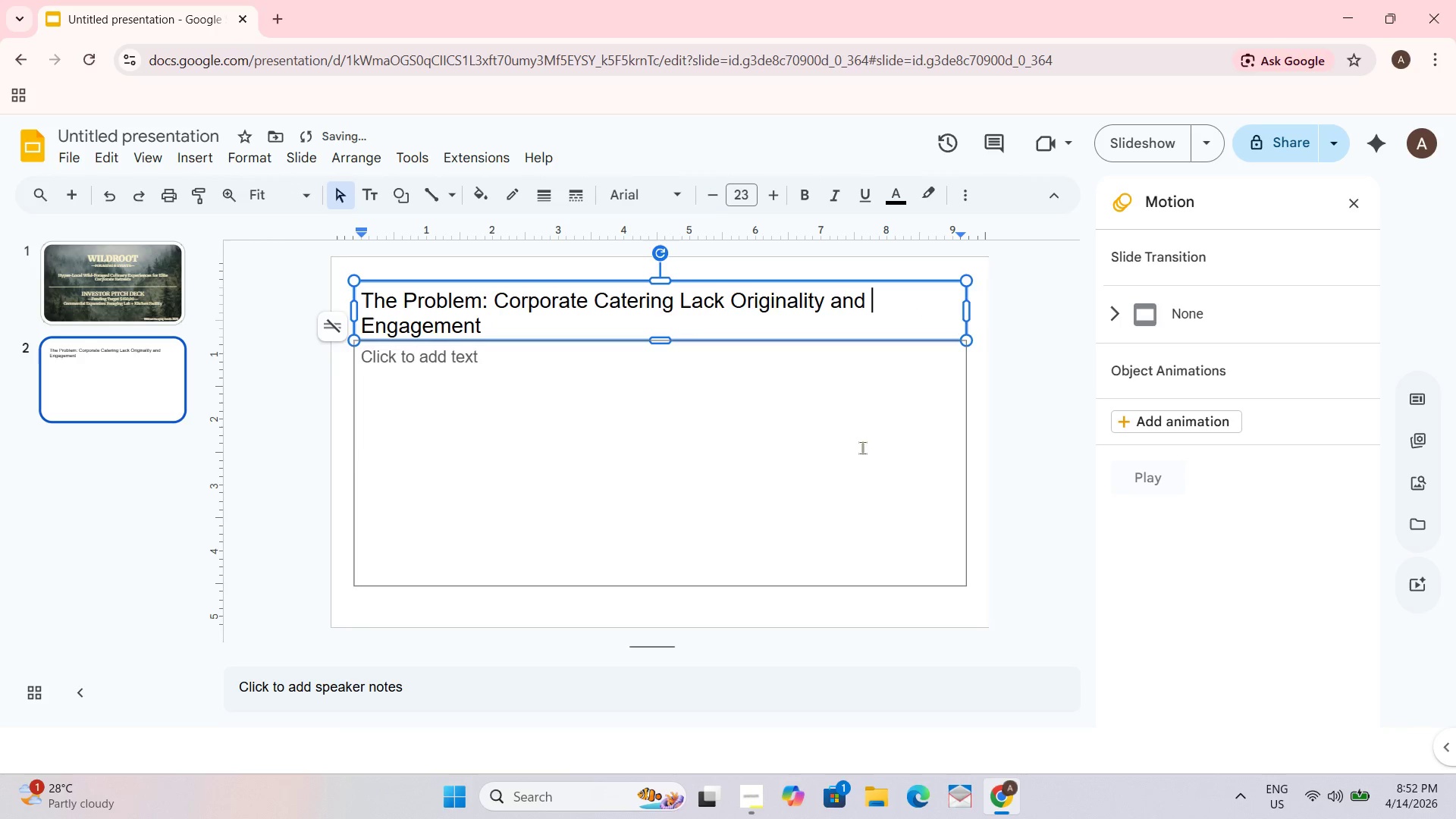 
left_click_drag(start_coordinate=[852, 456], to_coordinate=[849, 460])
 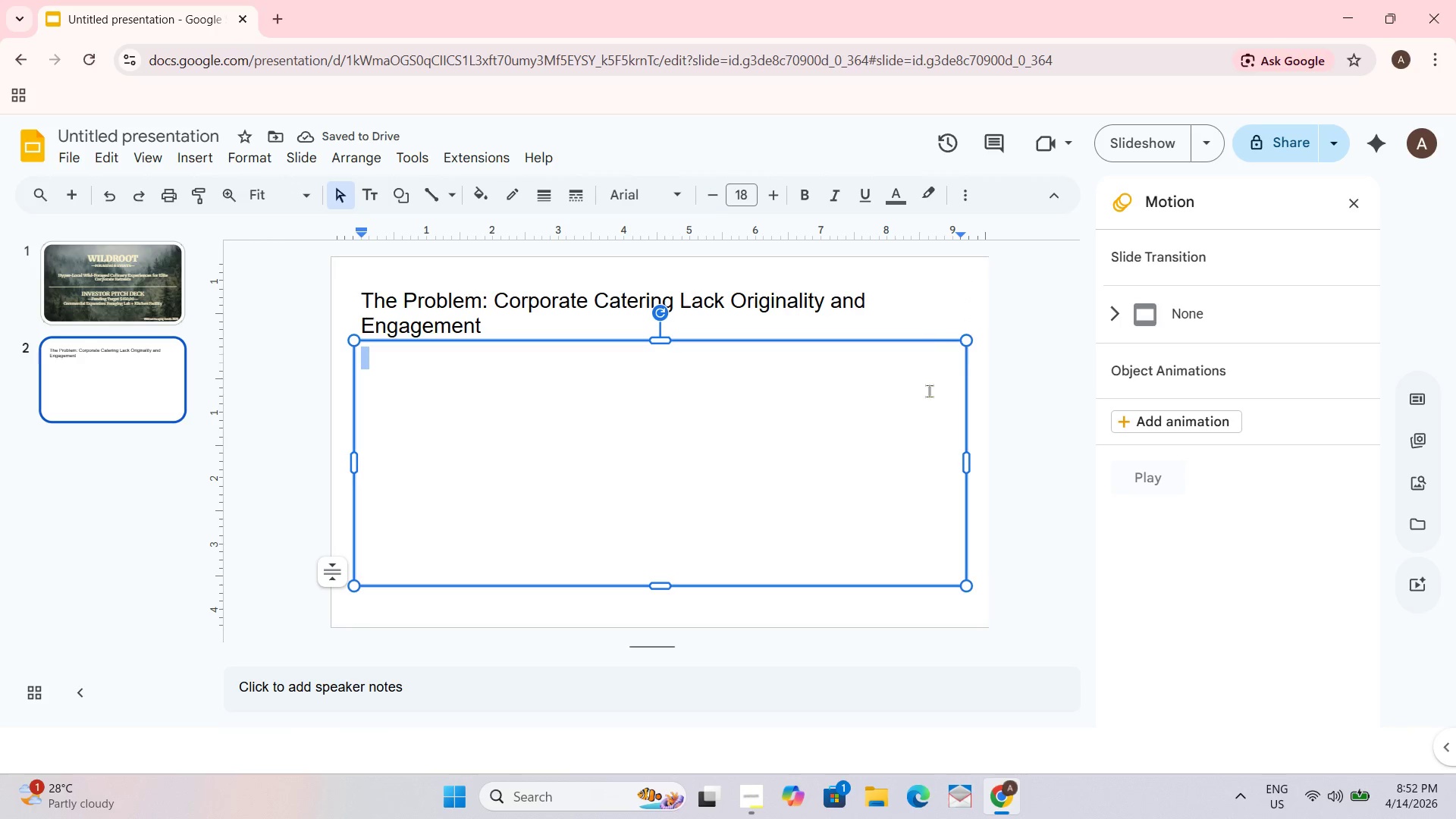 
left_click([802, 426])
 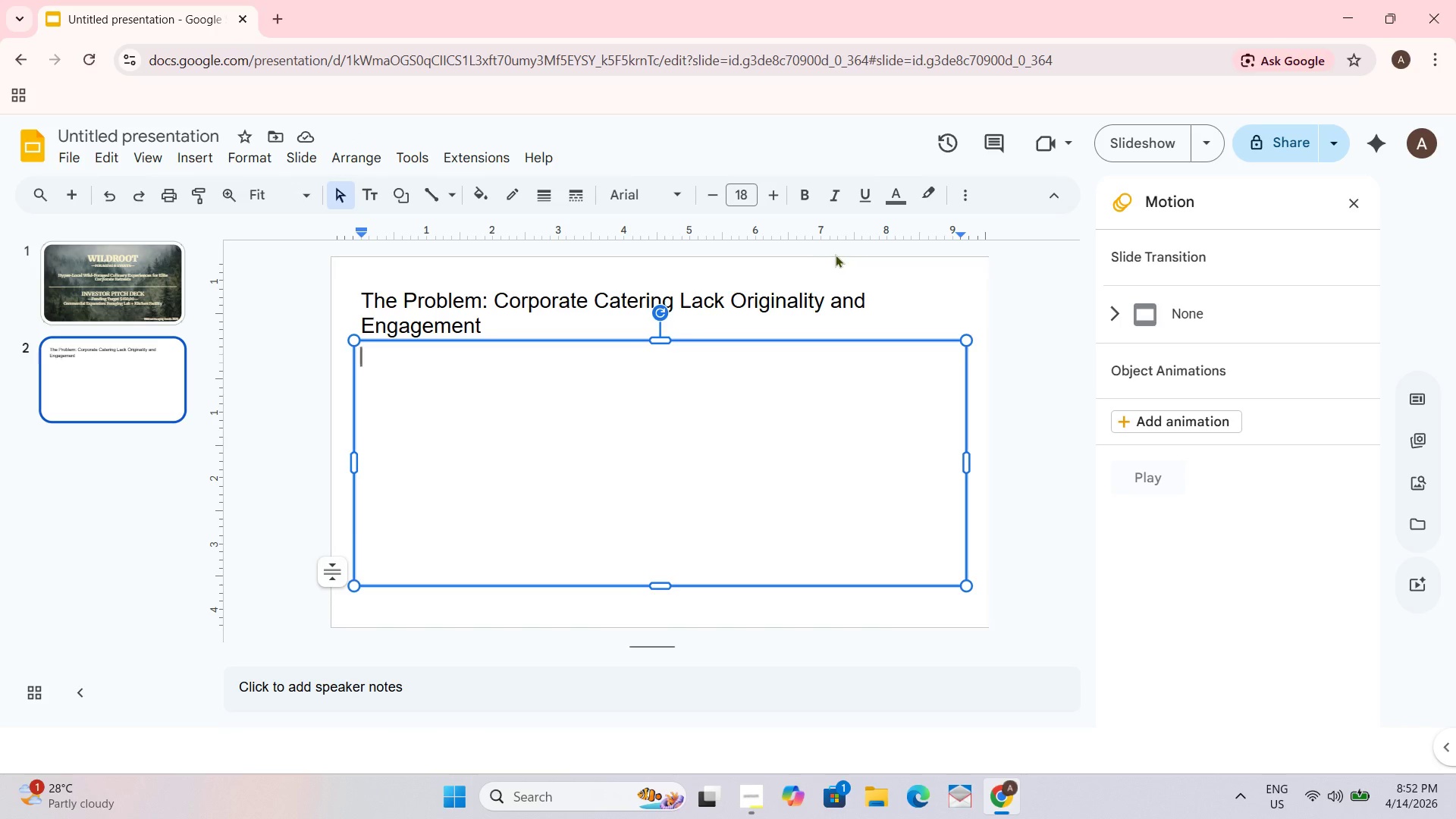 
key(Control+Shift+8)
 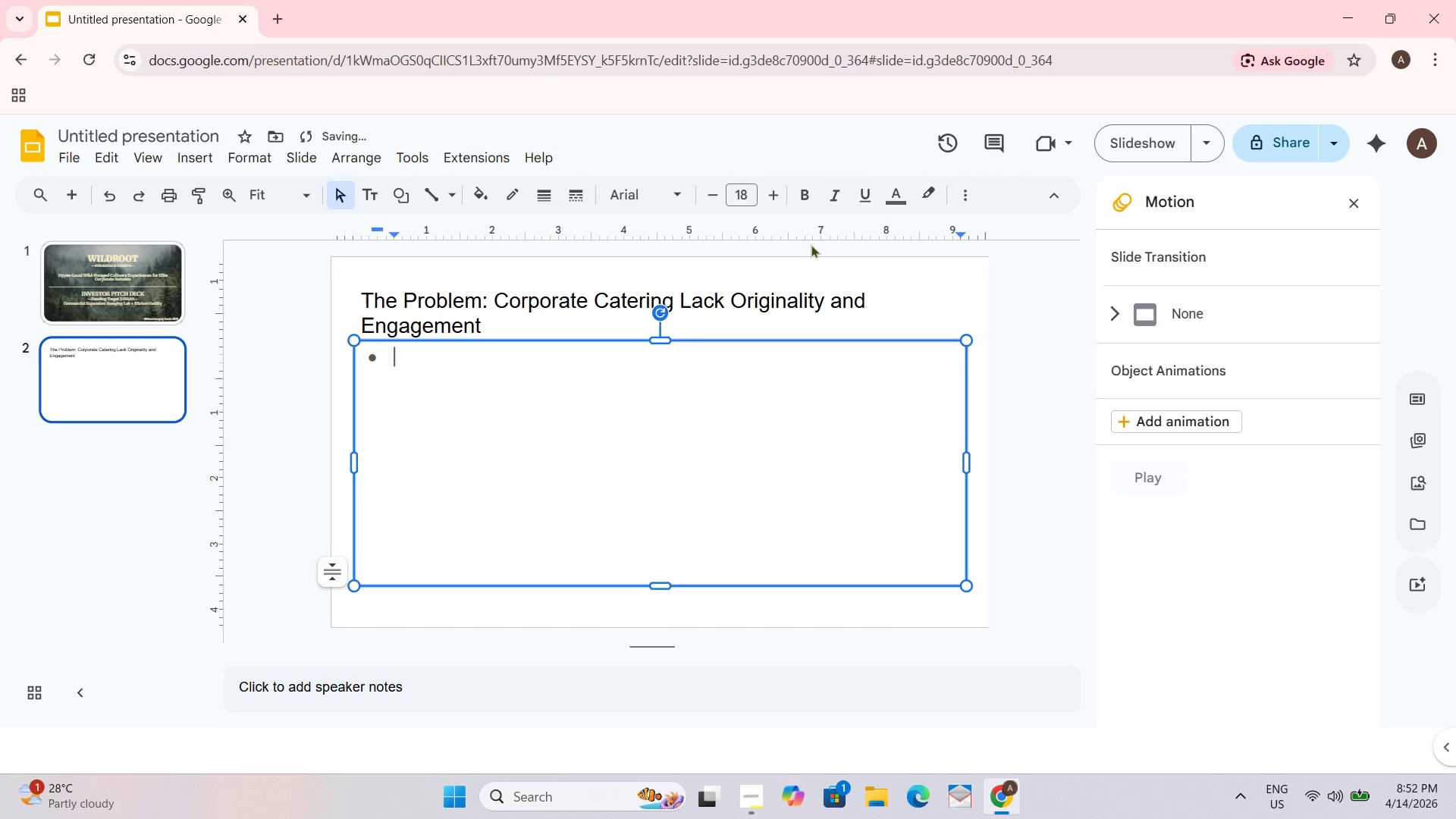 
type(Rep)
 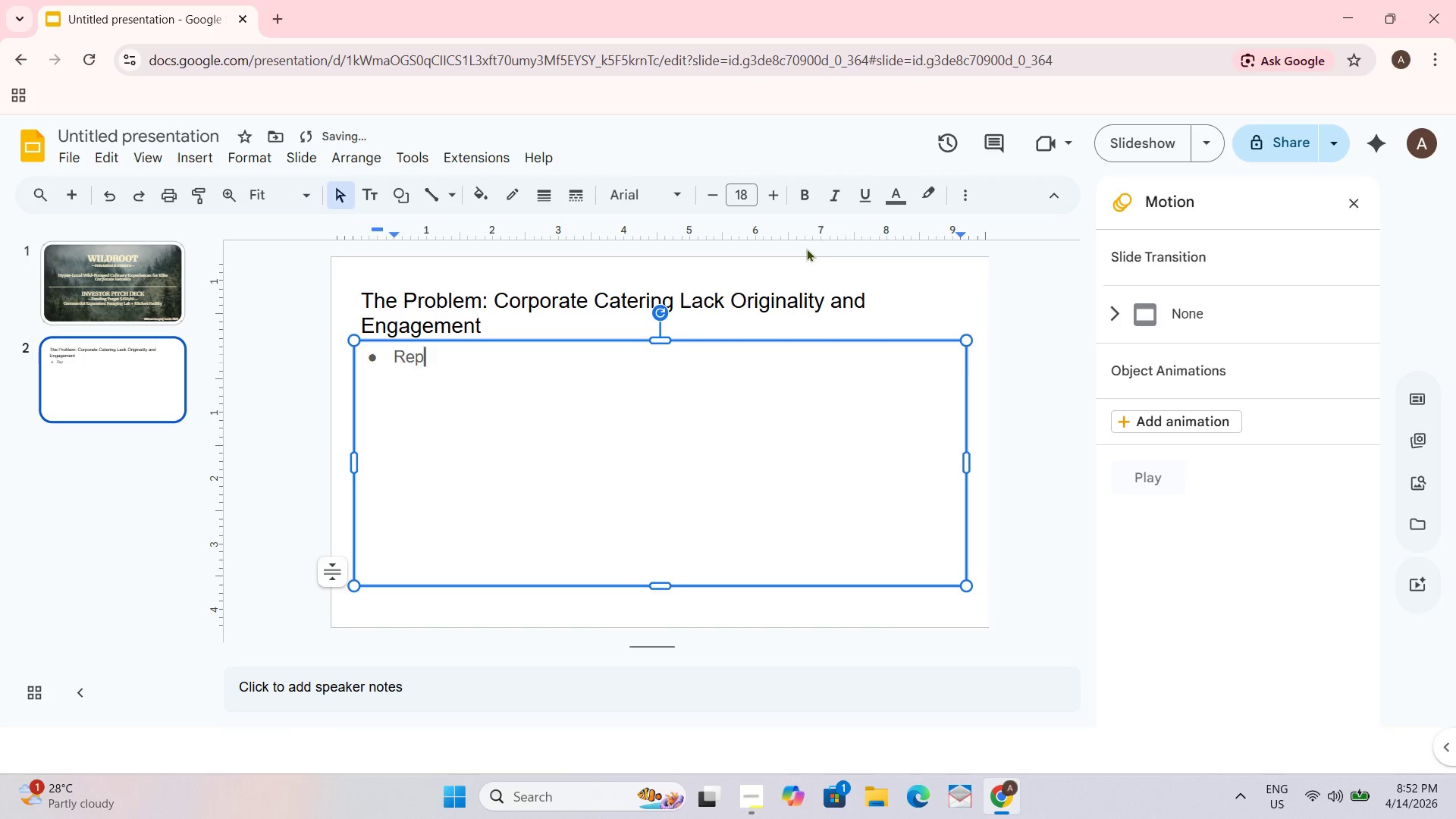 
type(etiti)
 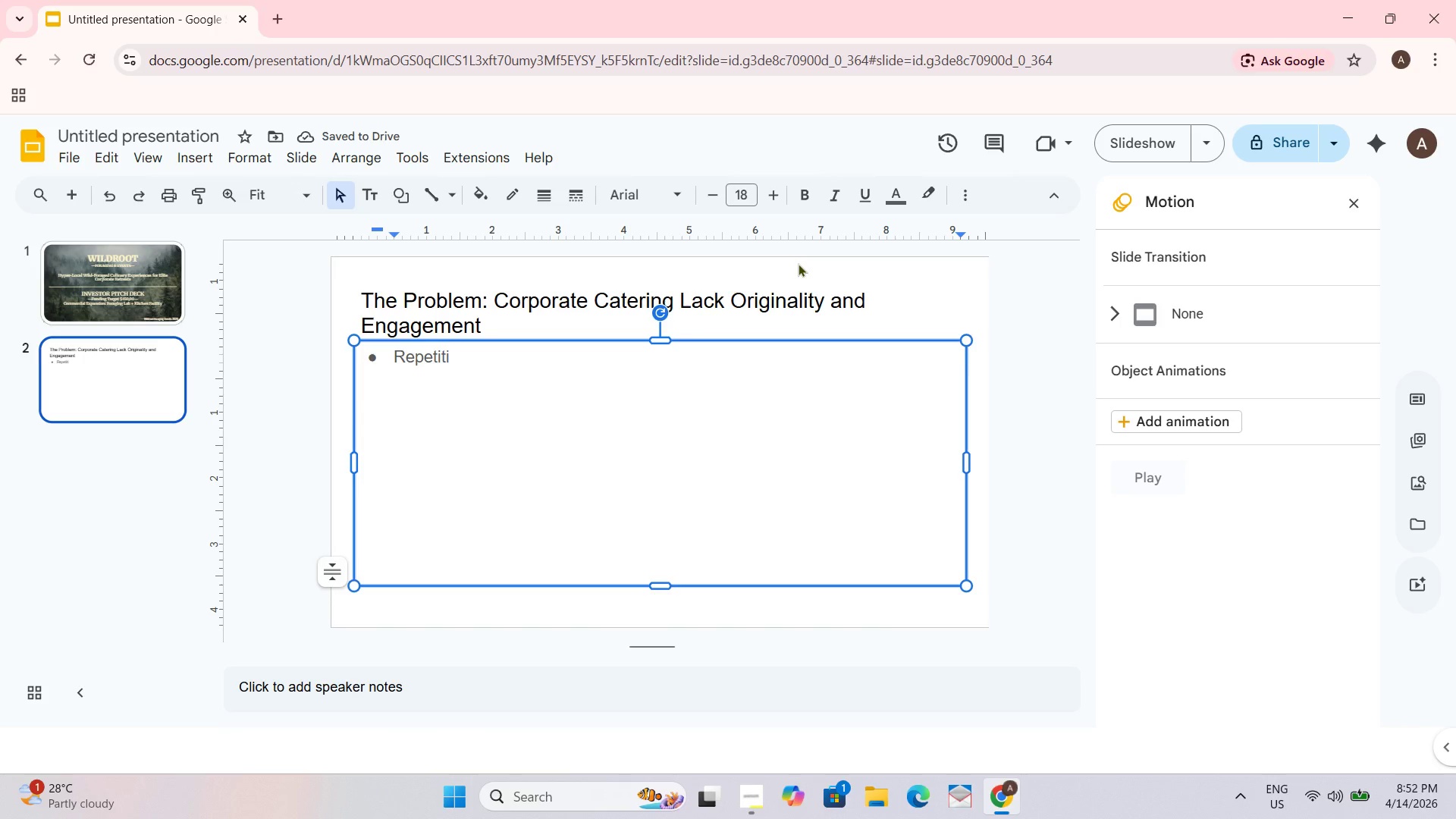 
type(ve)
 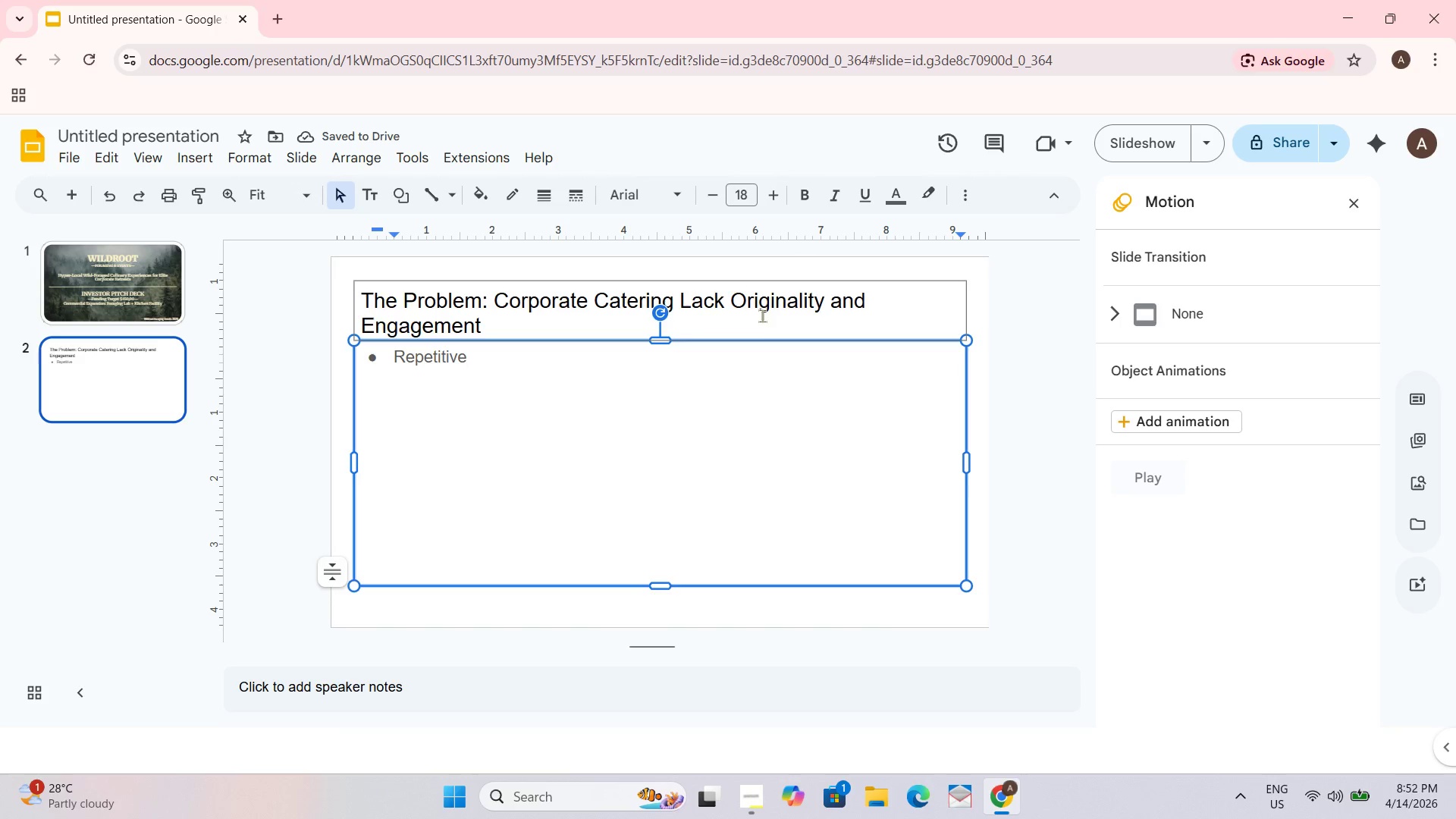 
left_click_drag(start_coordinate=[551, 325], to_coordinate=[344, 290])
 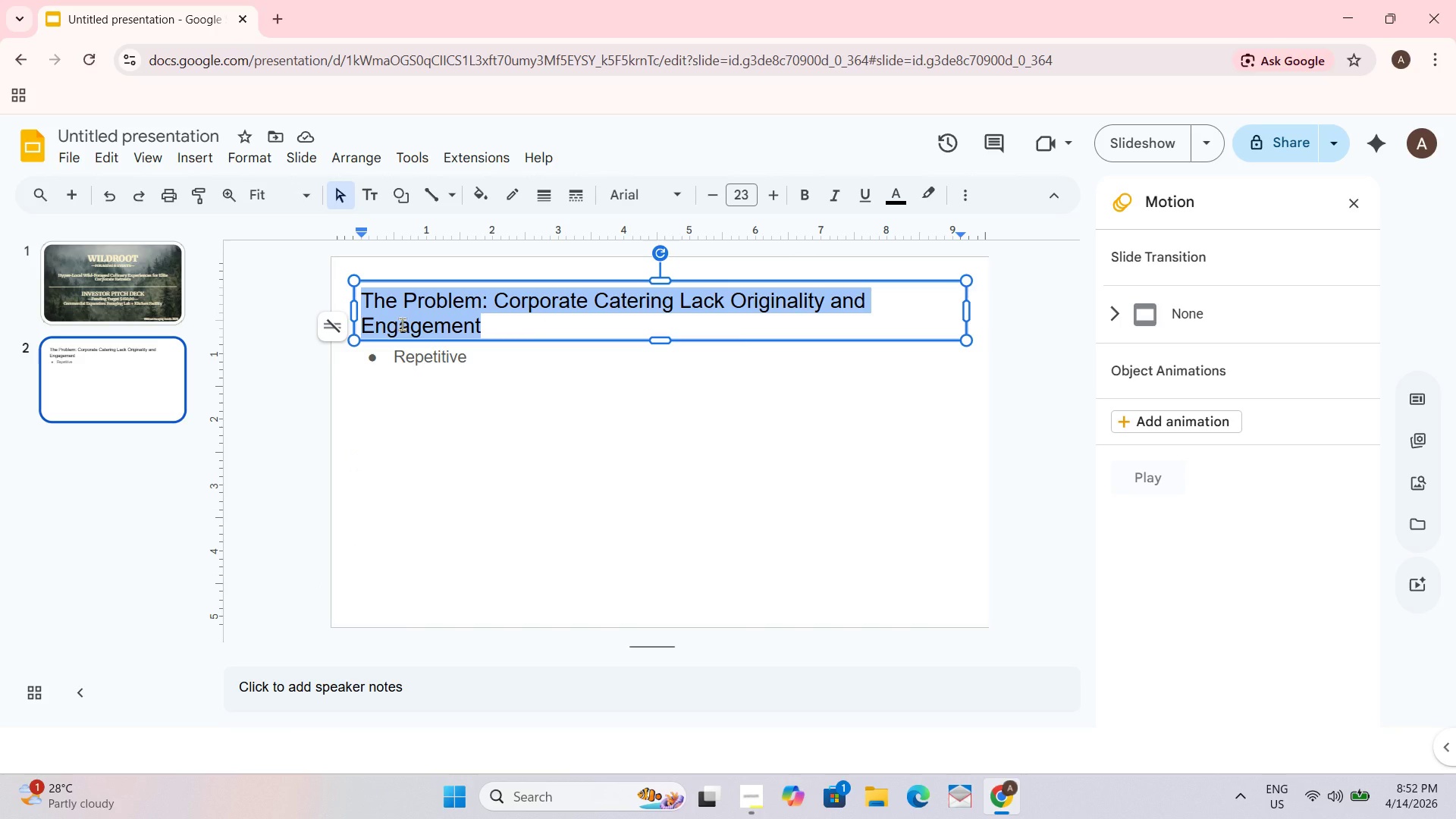 
key(Backspace)
 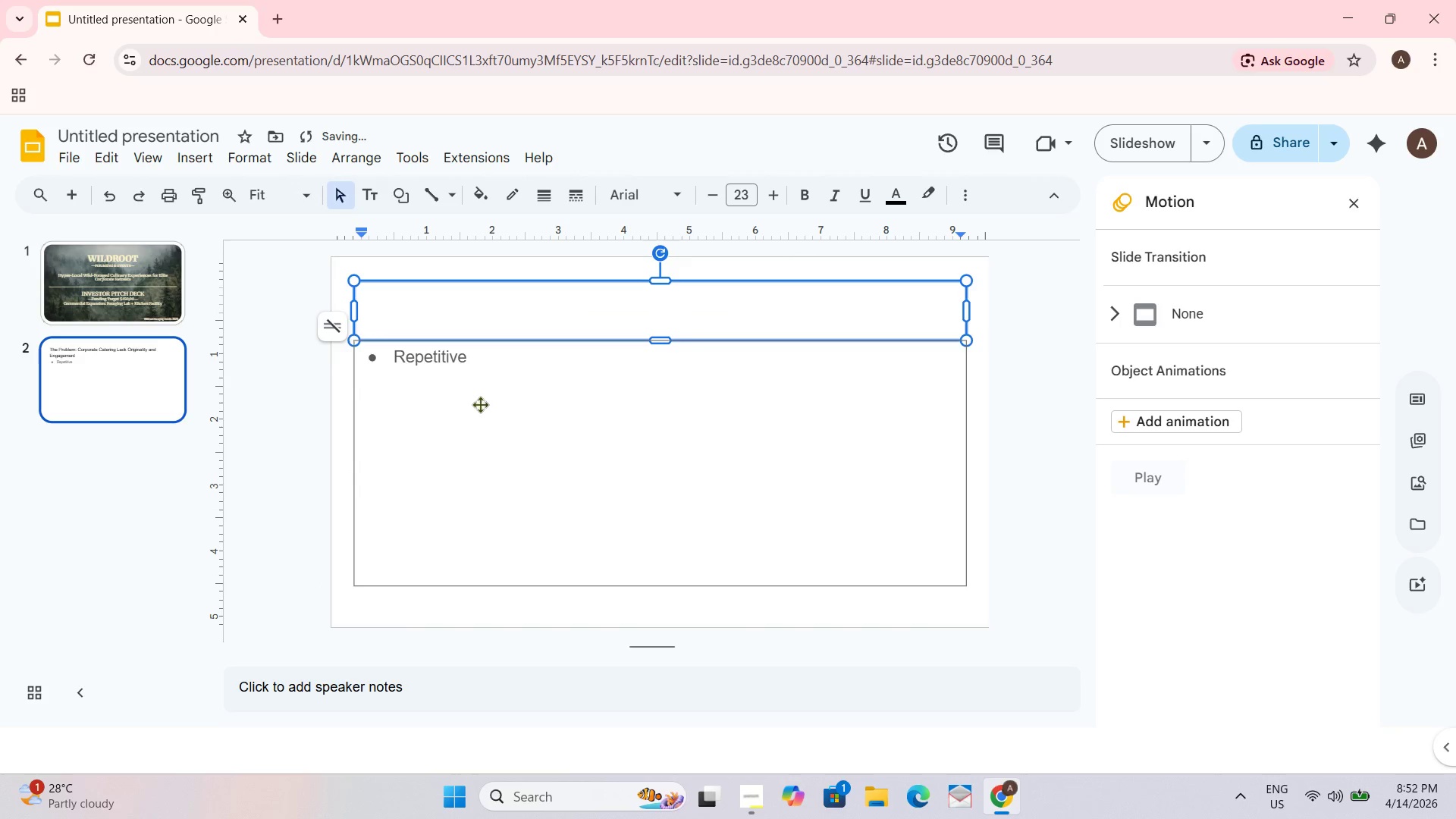 
left_click_drag(start_coordinate=[514, 375], to_coordinate=[278, 352])
 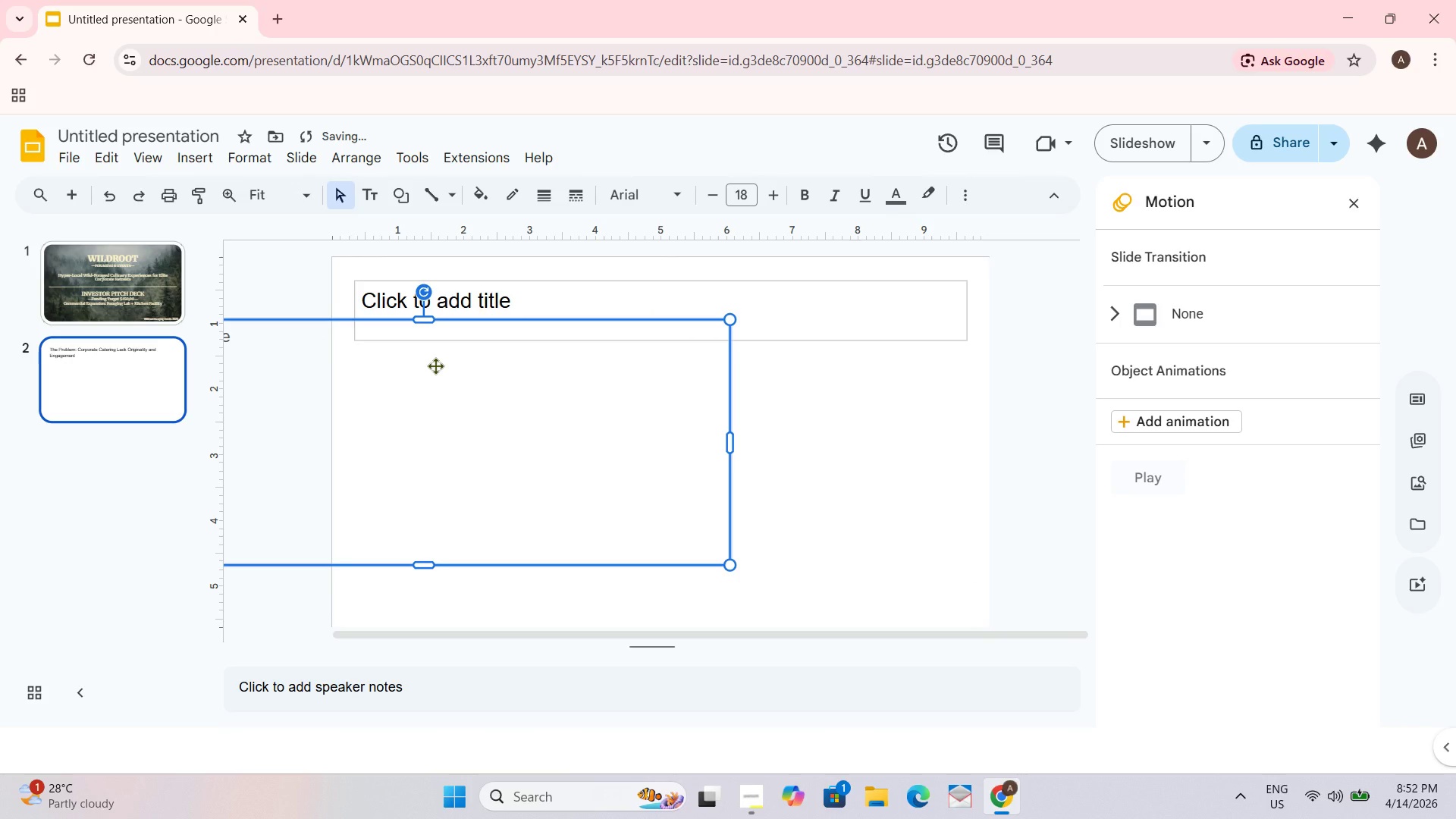 
key(Control+Z)
 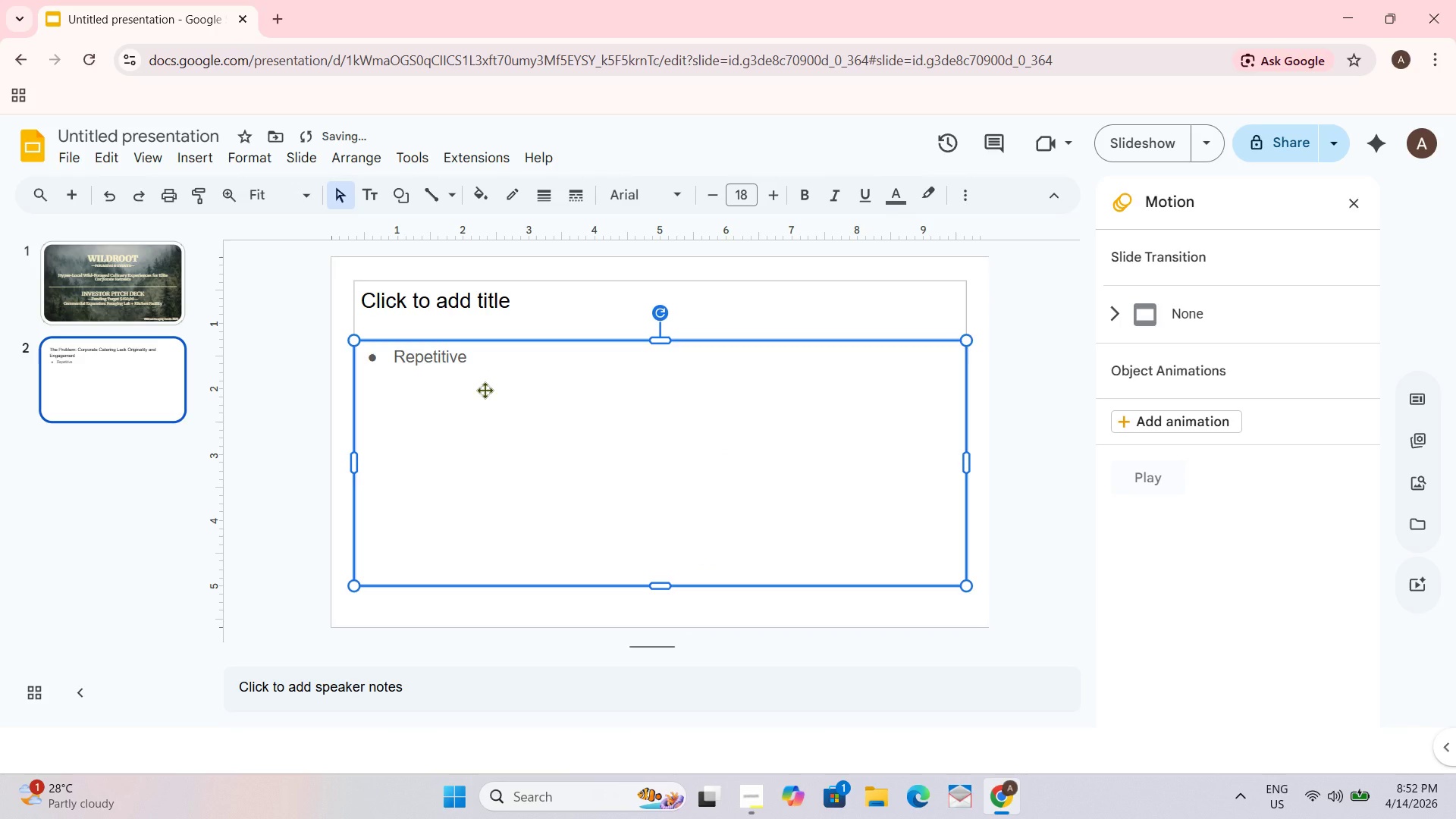 
hold_key(key=ControlLeft, duration=0.38)
 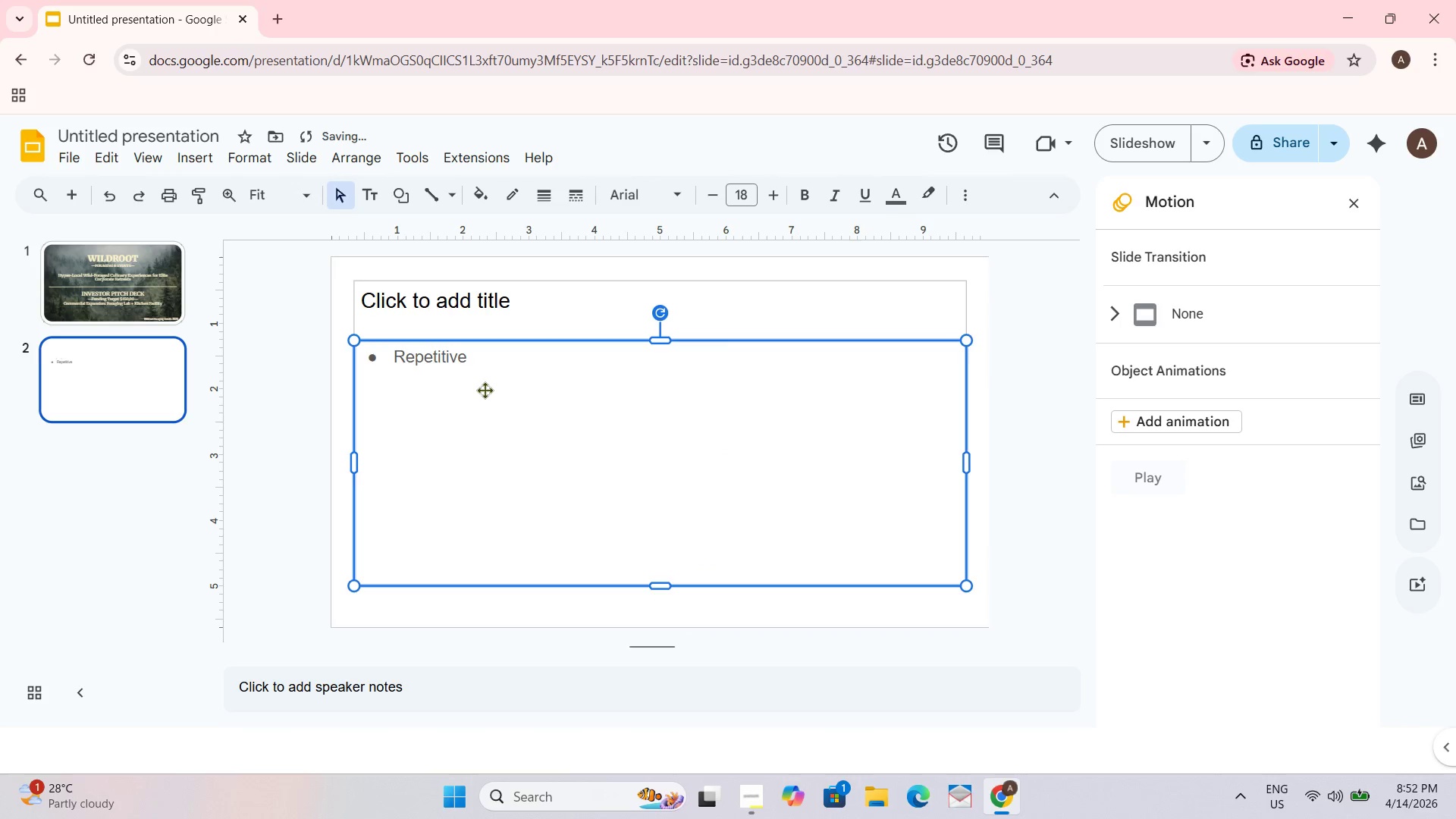 
left_click_drag(start_coordinate=[485, 390], to_coordinate=[494, 325])
 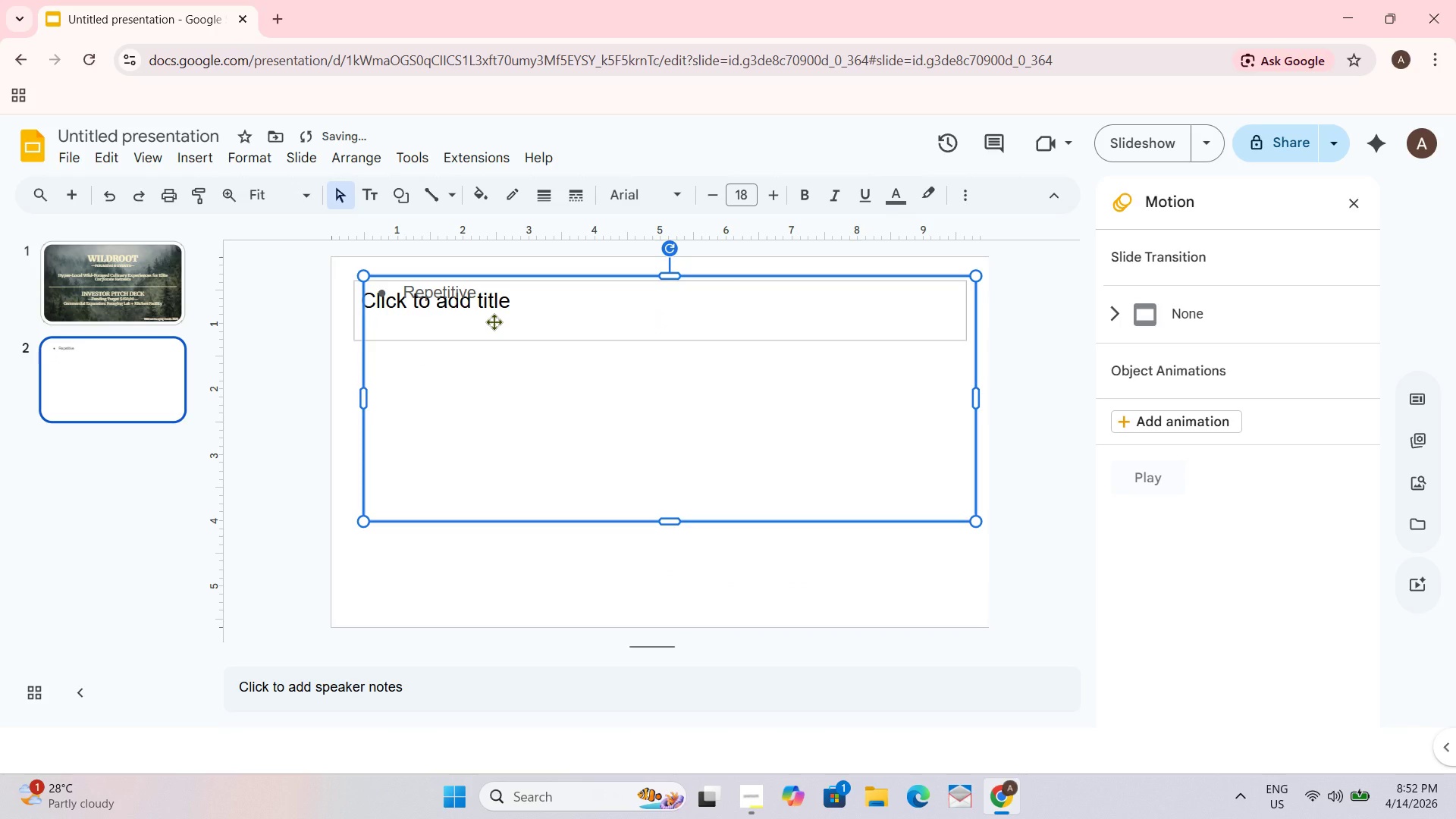 
key(Control+Z)
 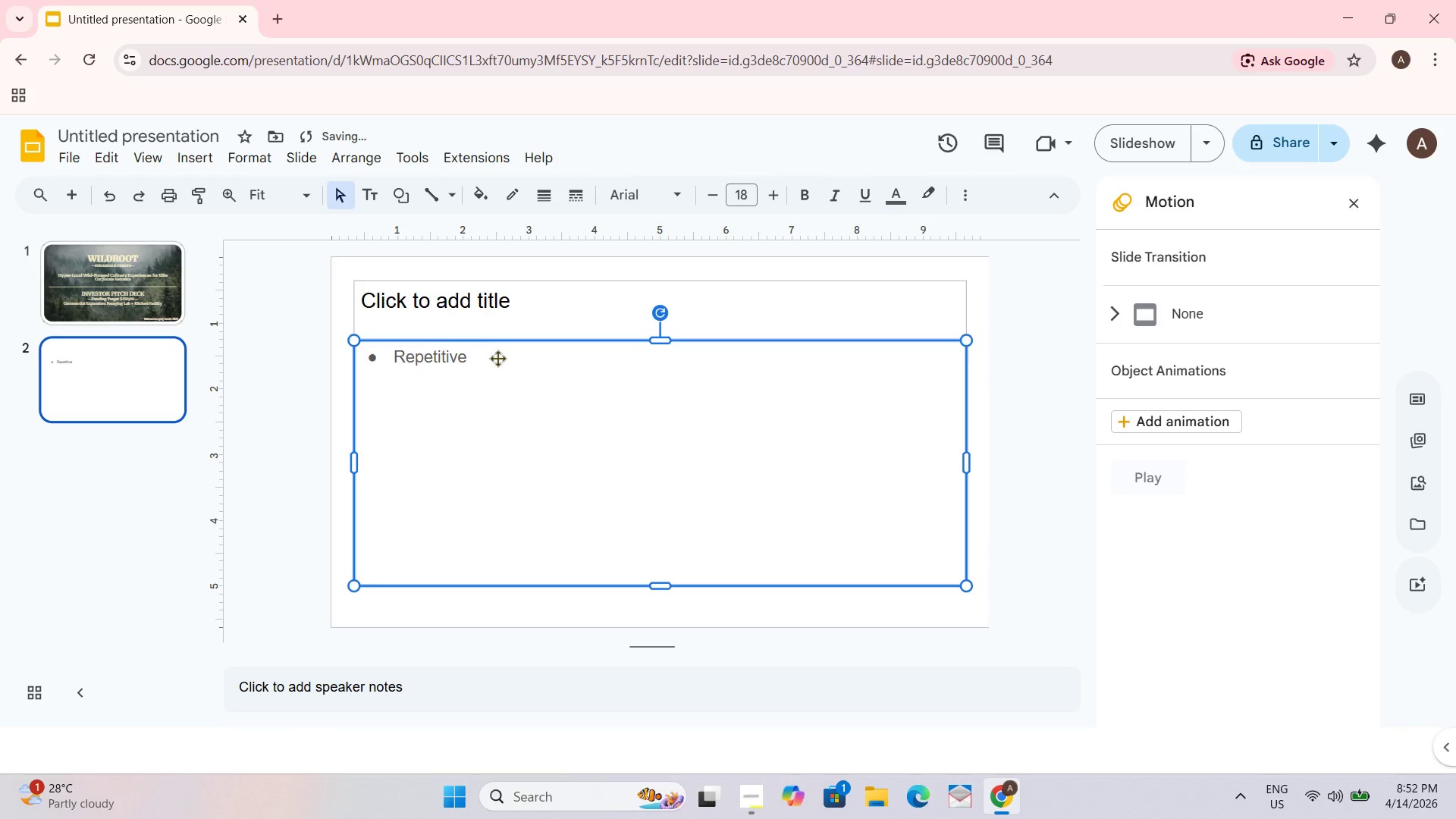 
double_click([461, 359])
 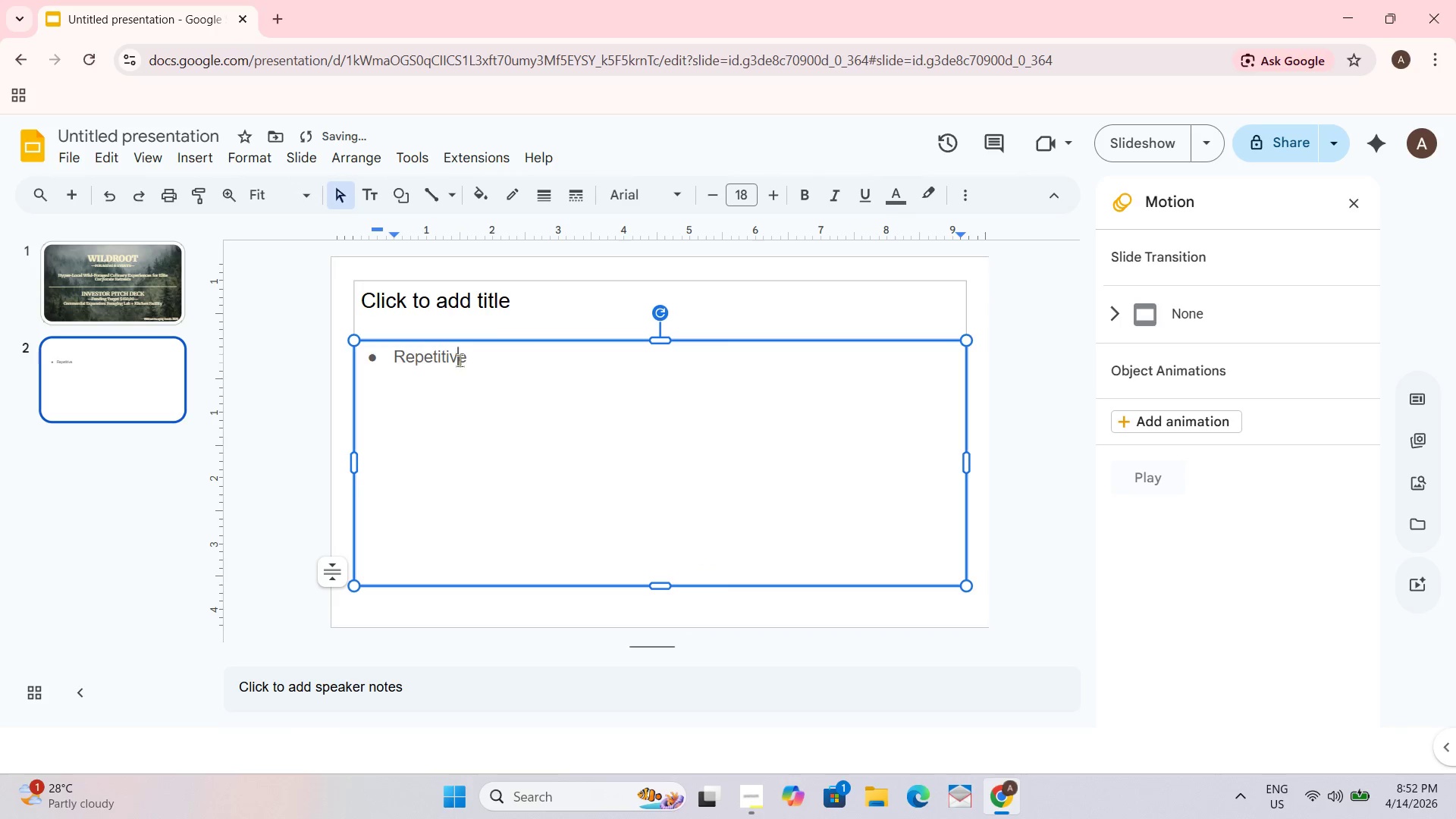 
triple_click([460, 360])
 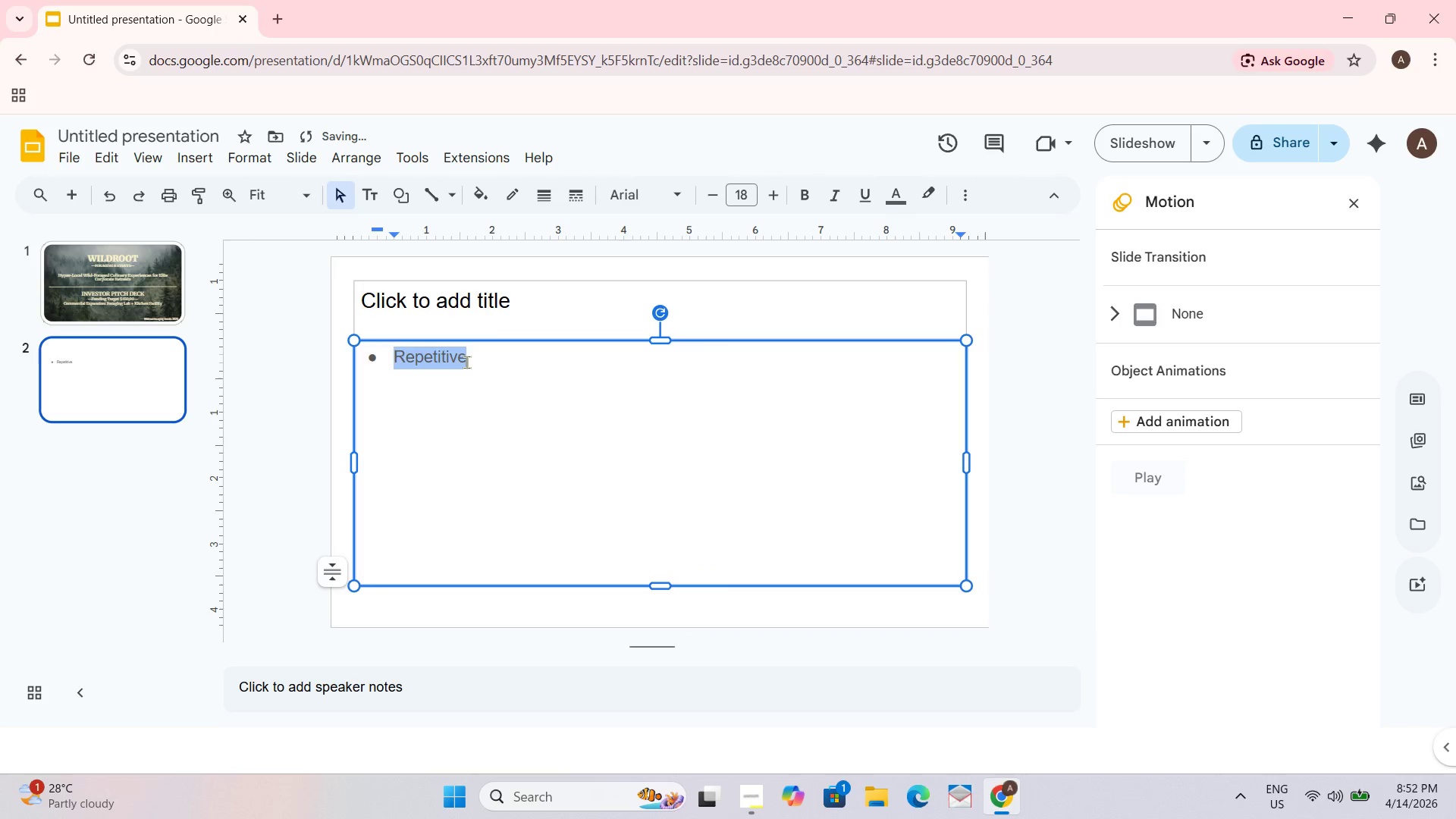 
triple_click([466, 362])
 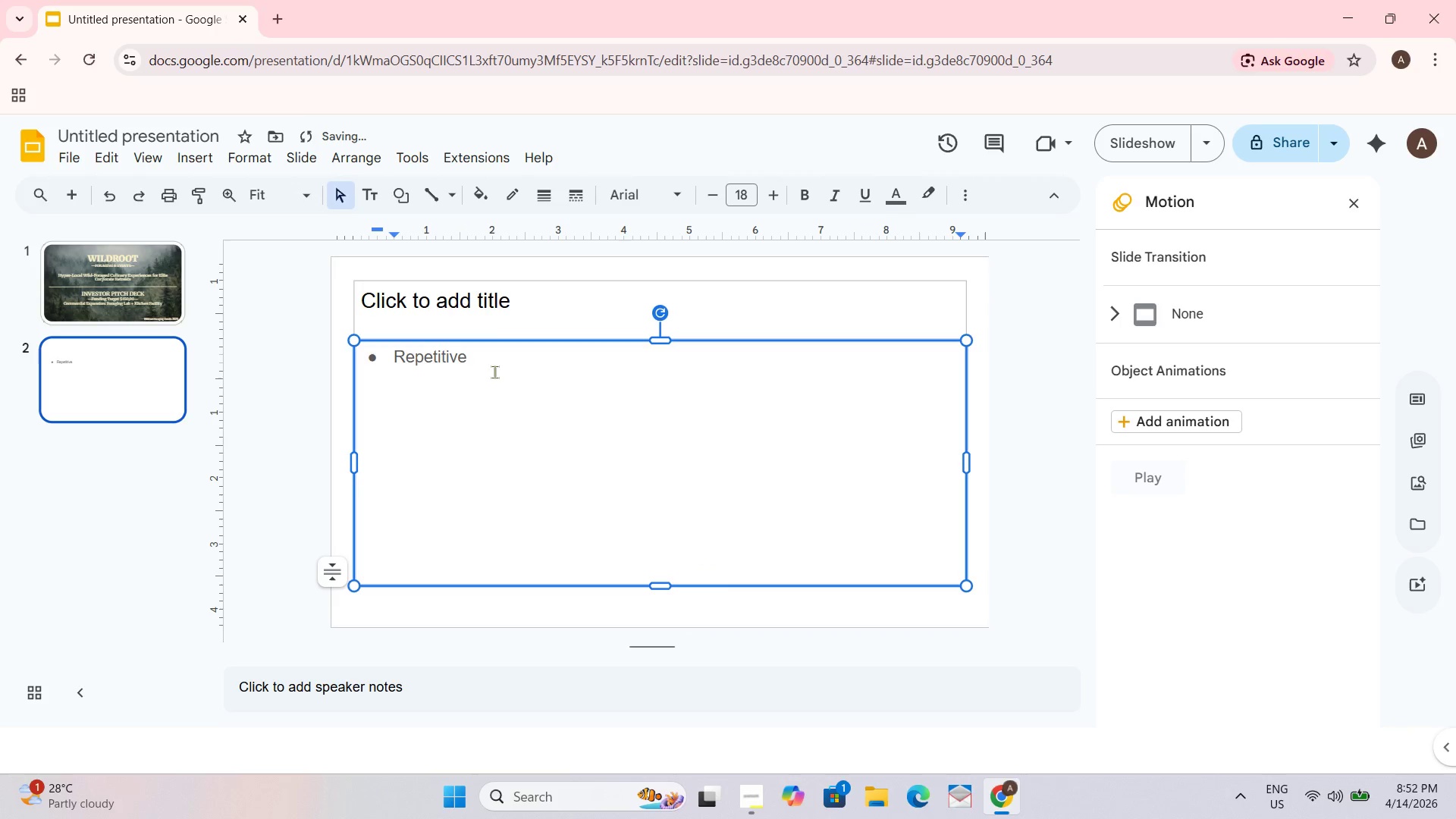 
left_click_drag(start_coordinate=[494, 372], to_coordinate=[356, 361])
 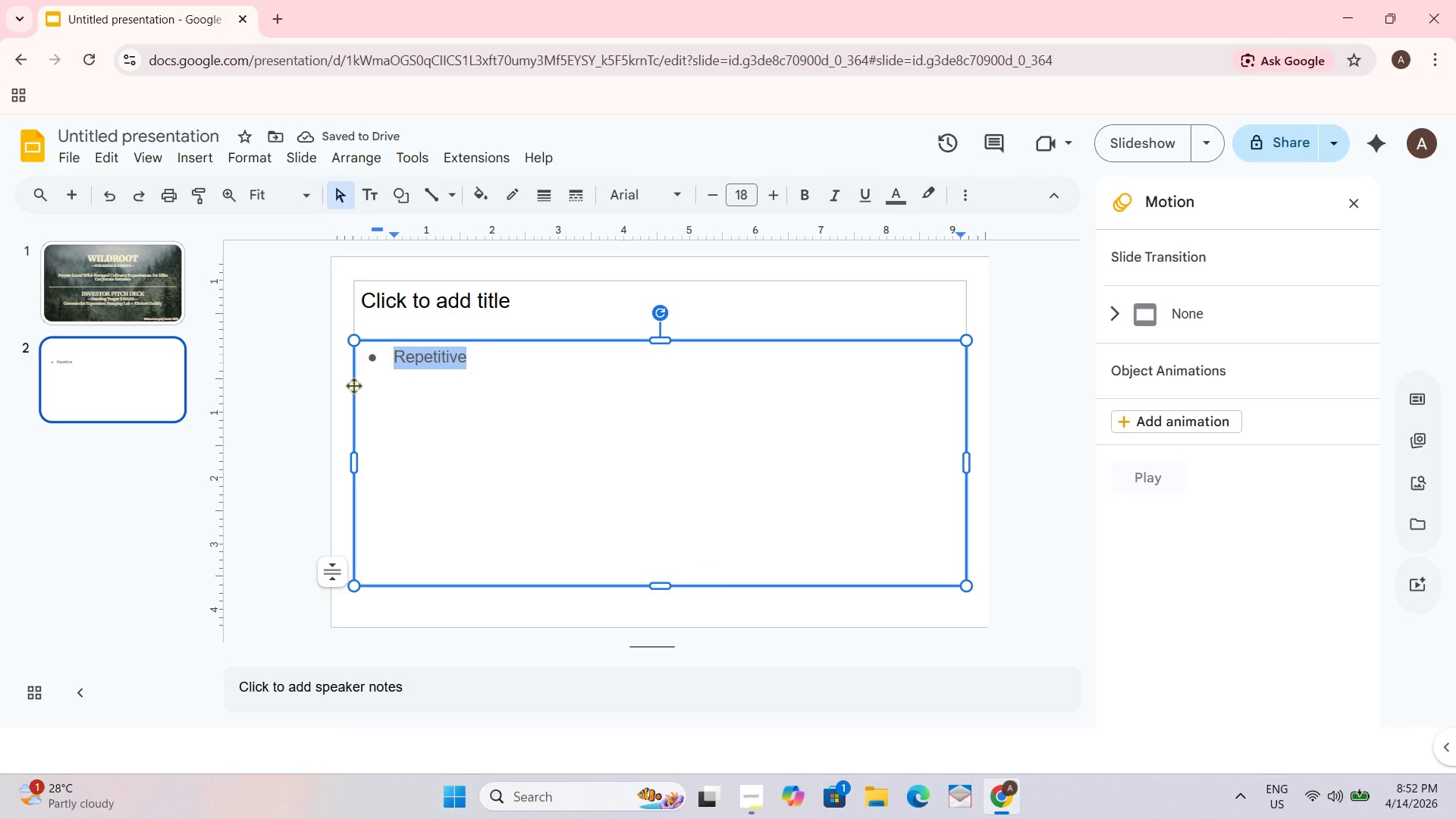 
key(Backspace)
 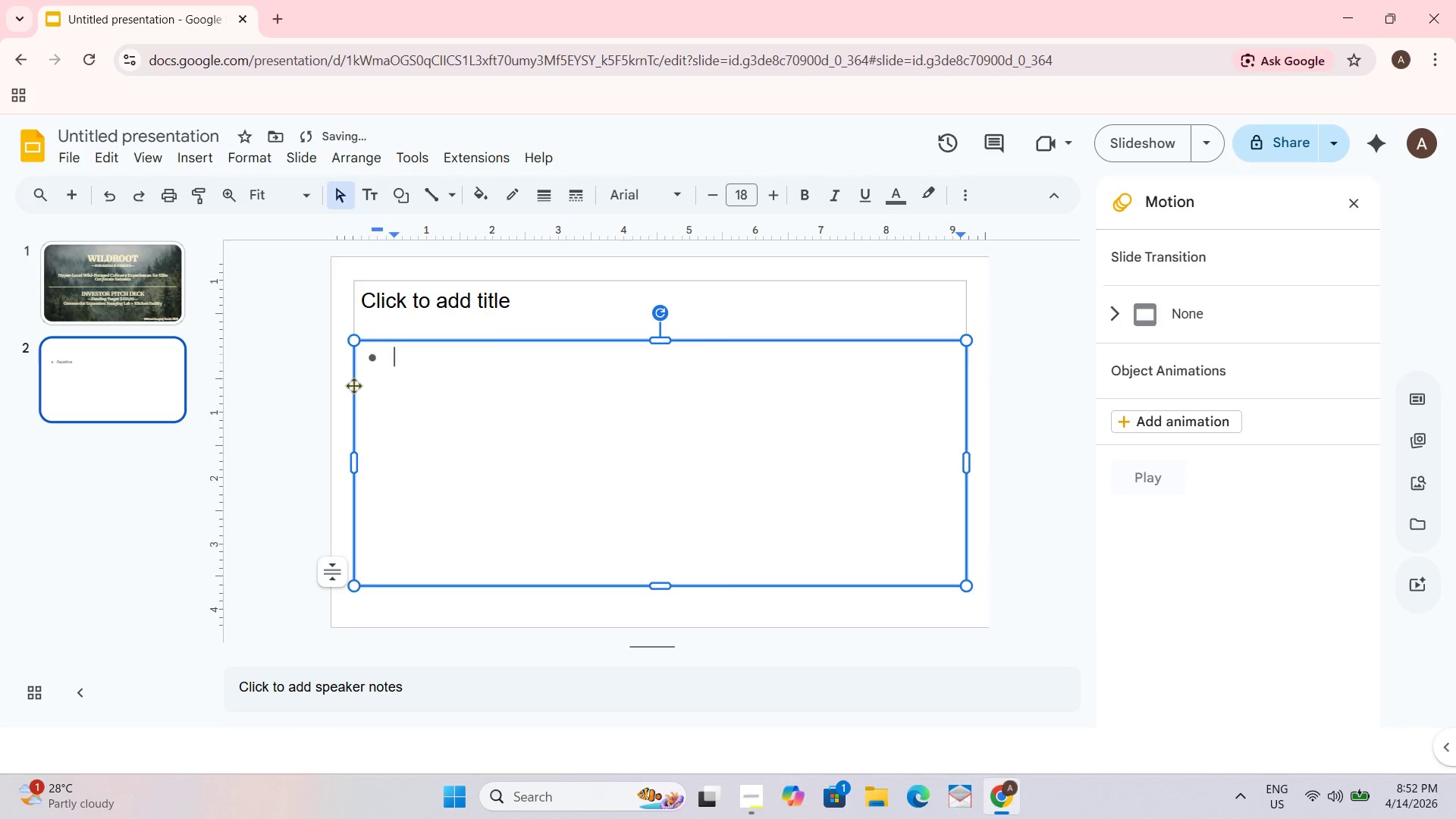 
key(Backspace)
 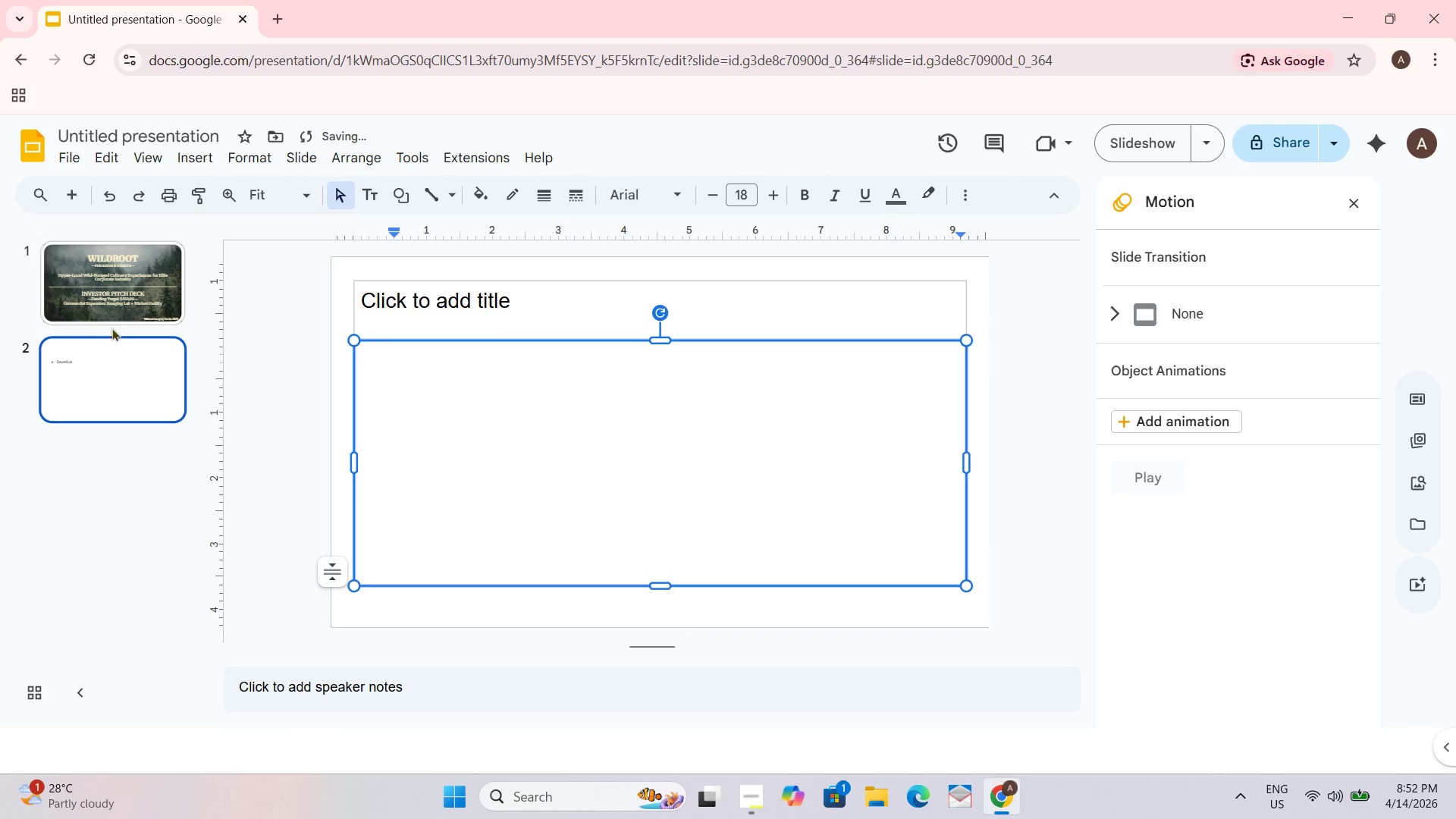 
left_click([112, 307])
 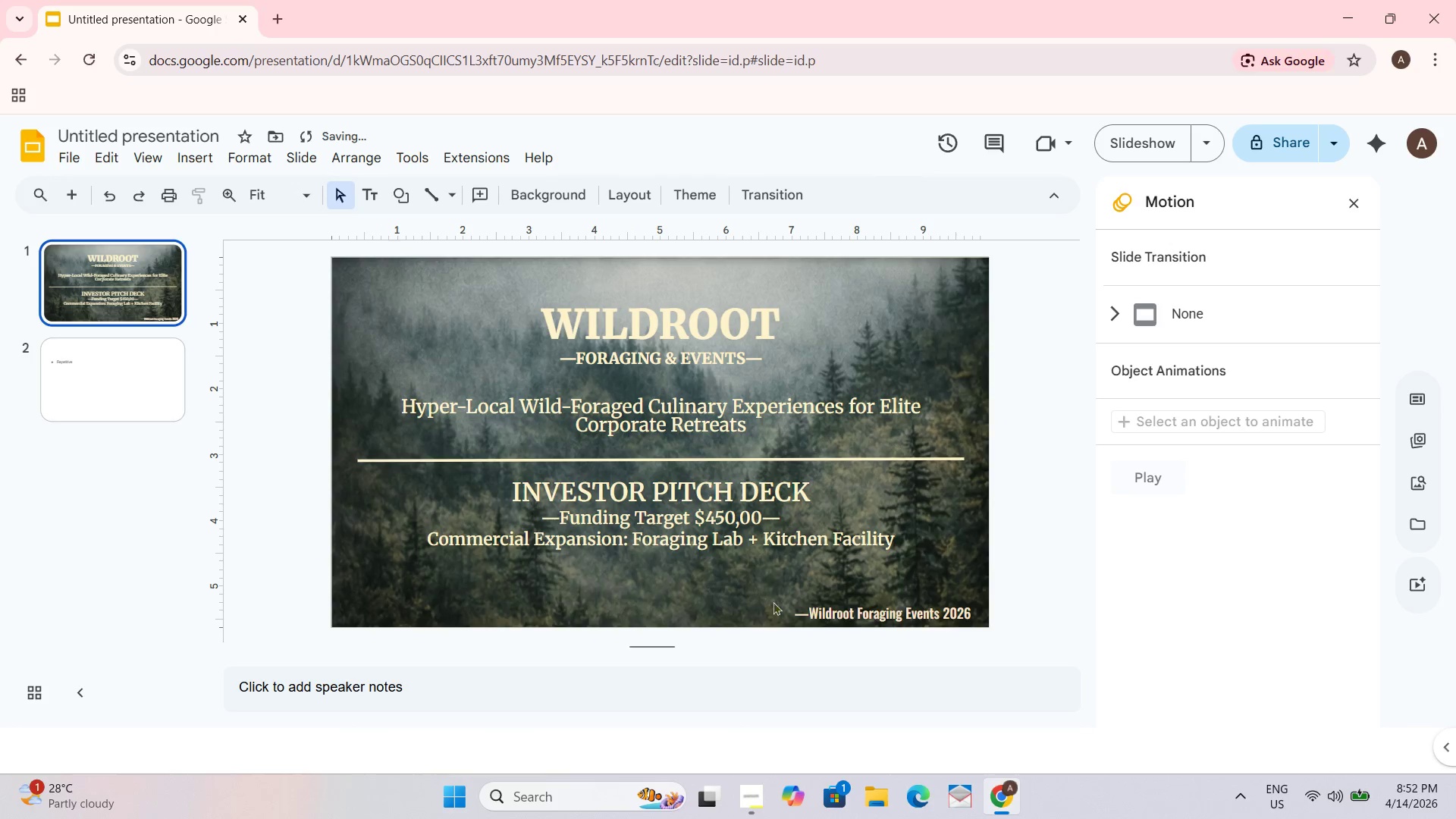 
left_click([813, 611])
 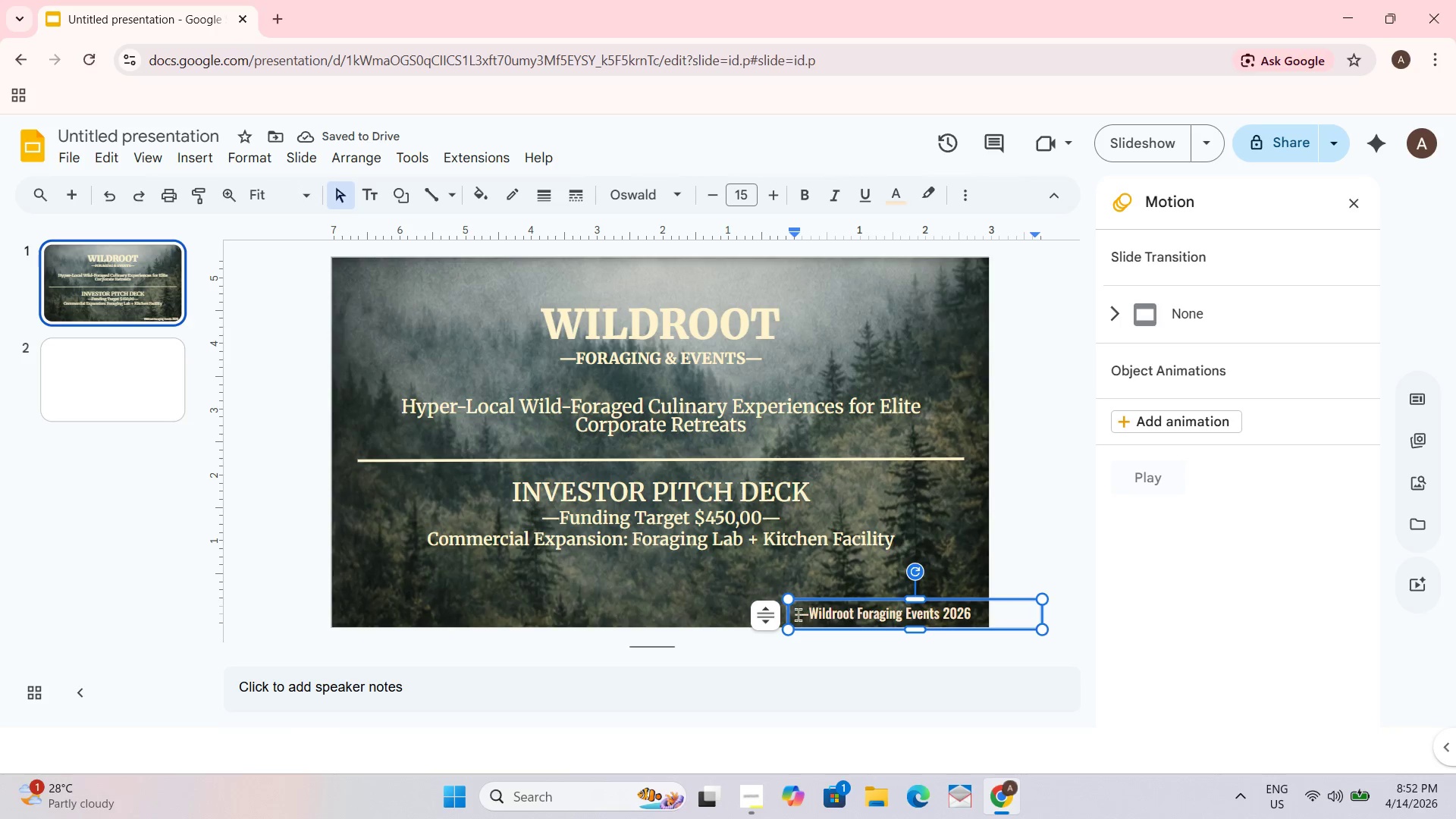 
left_click_drag(start_coordinate=[798, 614], to_coordinate=[975, 621])
 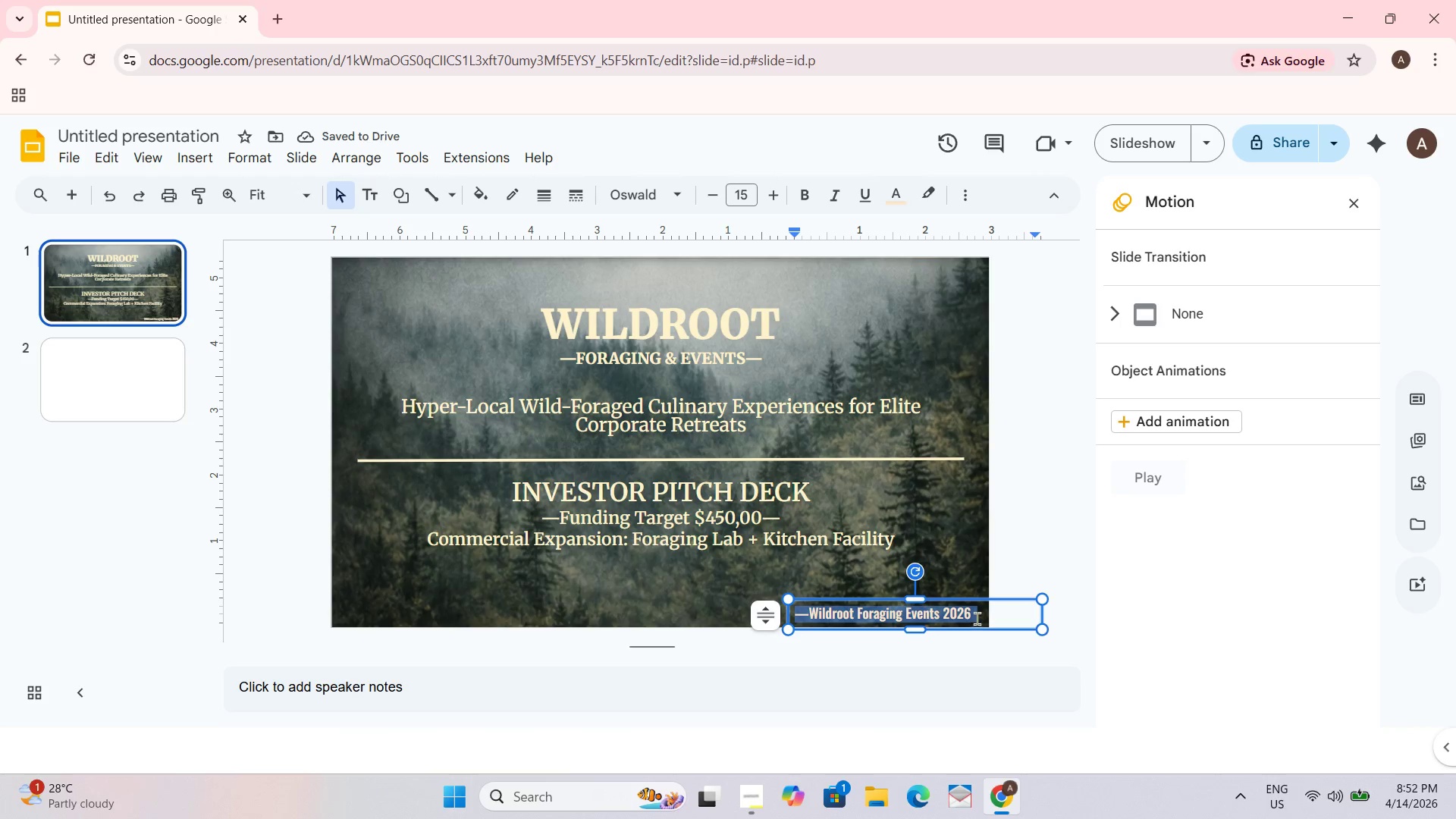 
key(Control+C)
 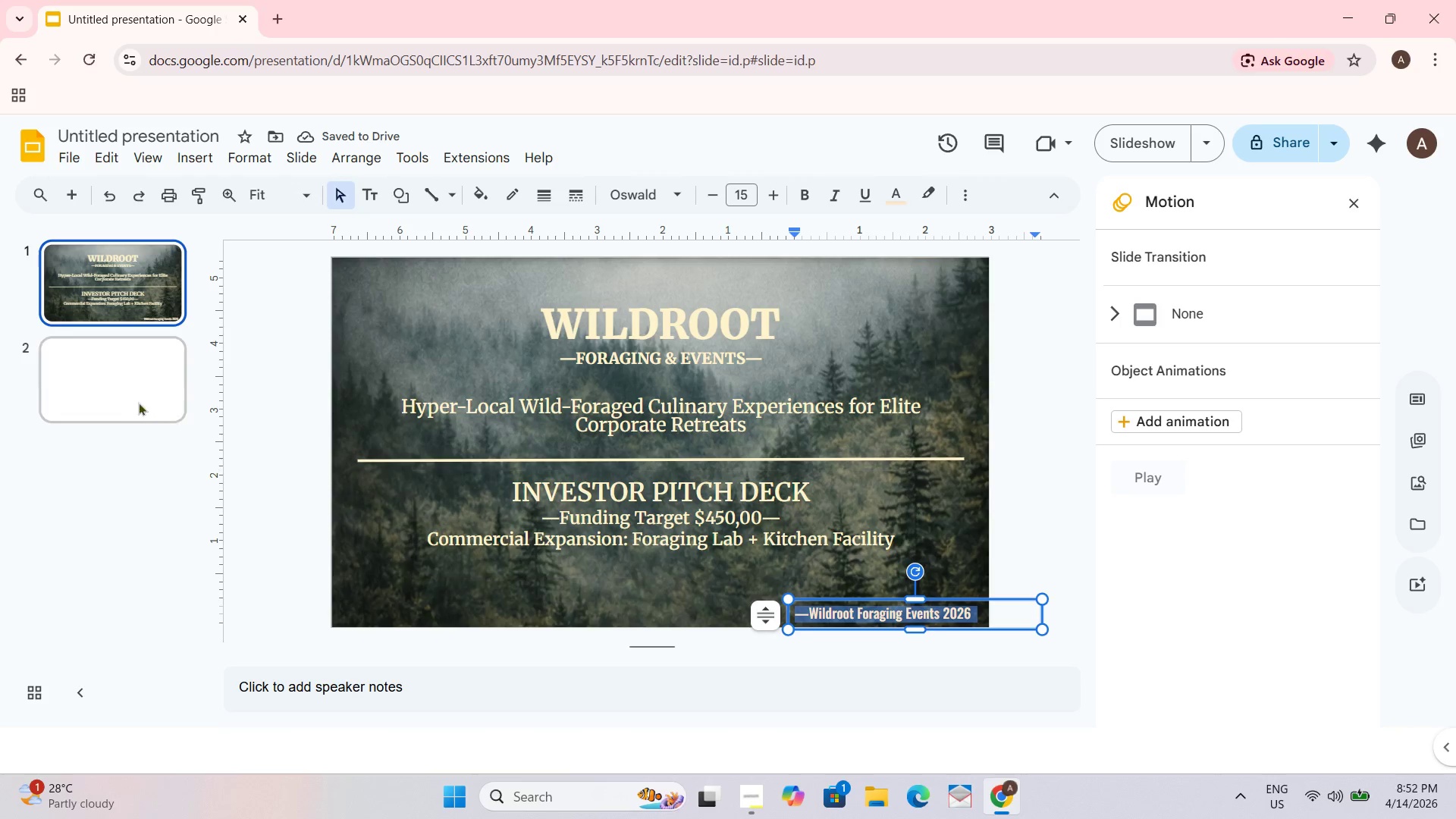 
left_click([124, 389])
 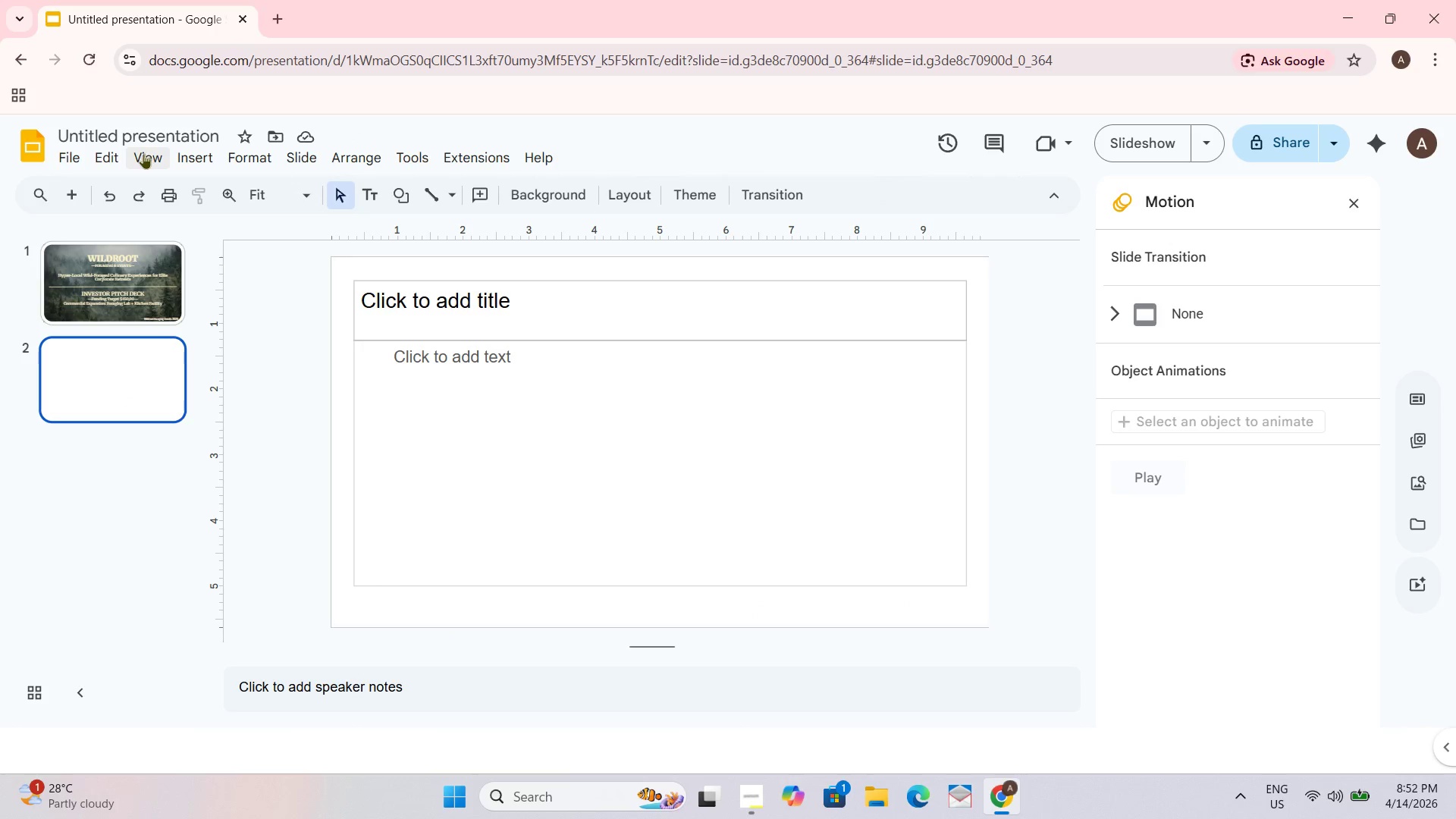 
left_click([178, 160])
 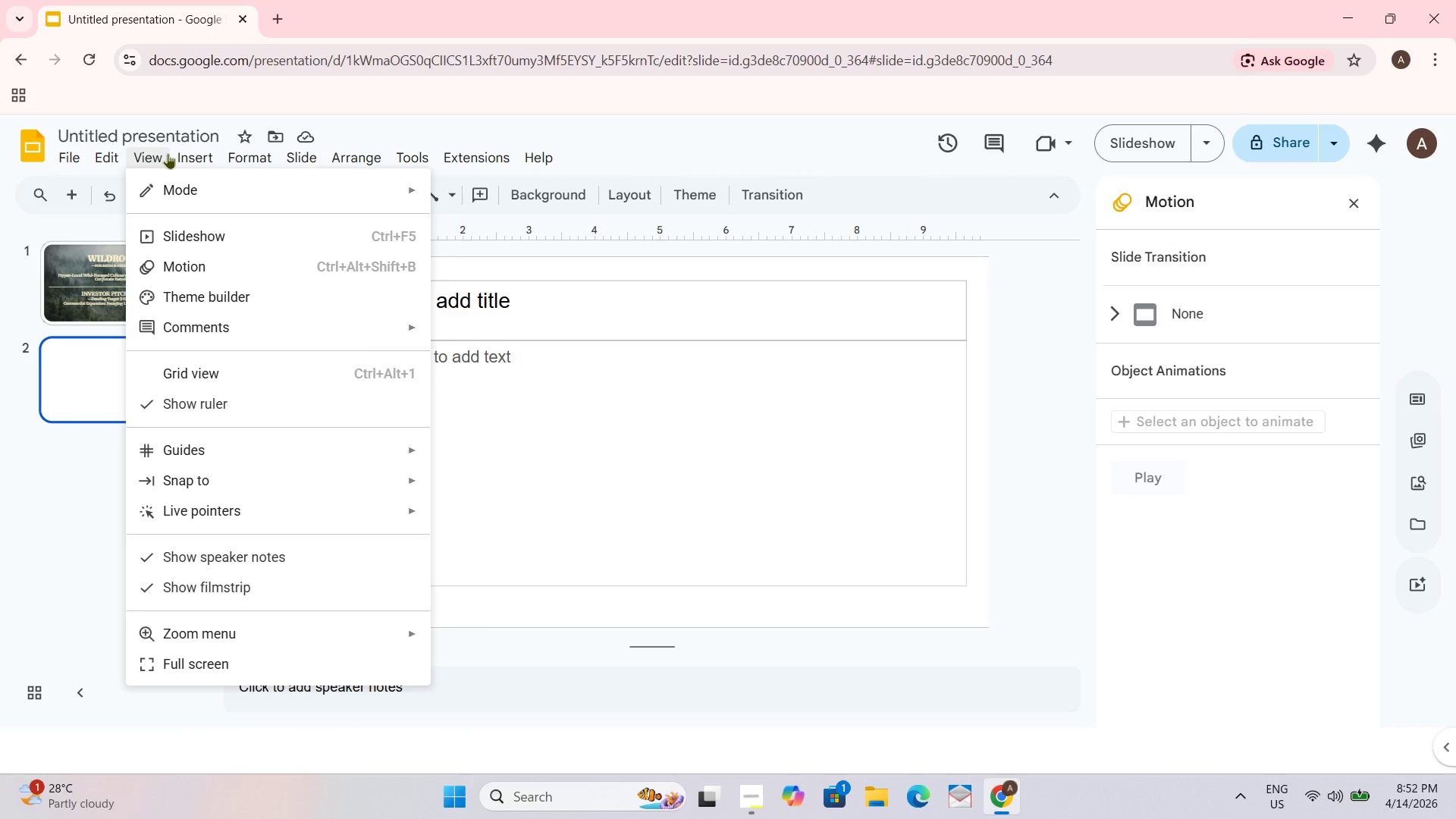 
left_click([225, 226])
 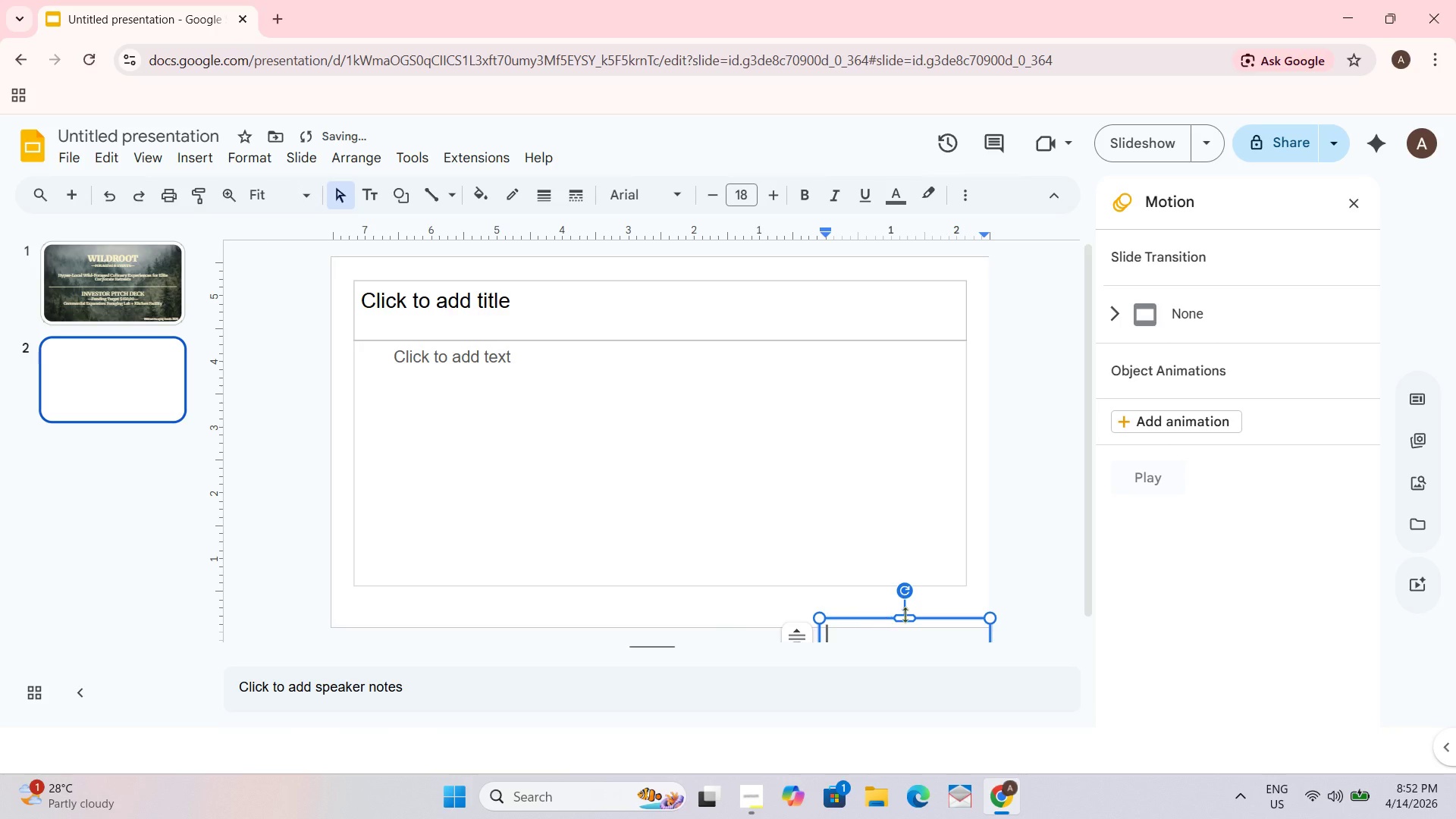 
left_click_drag(start_coordinate=[940, 616], to_coordinate=[904, 582])
 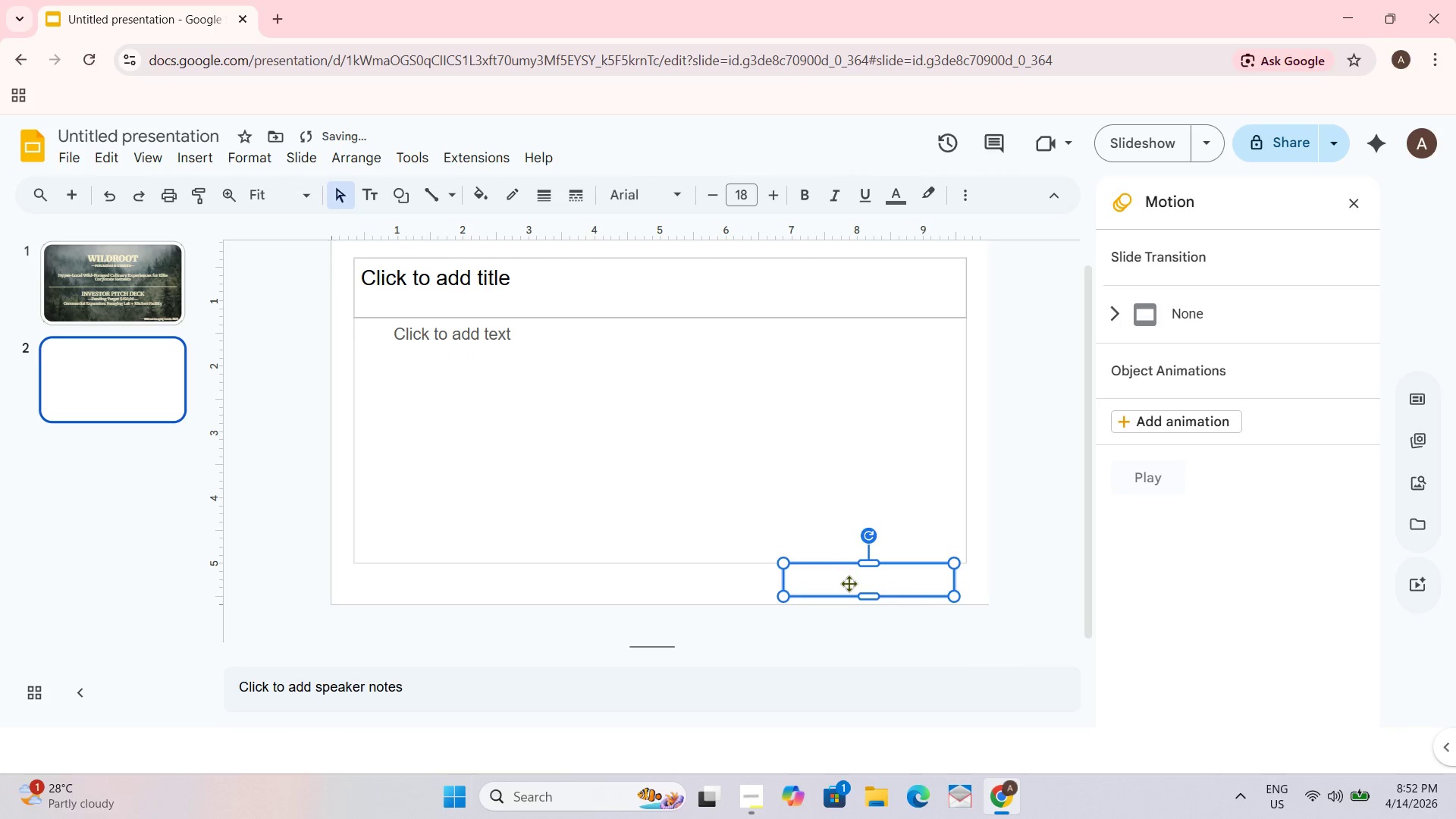 
double_click([831, 581])
 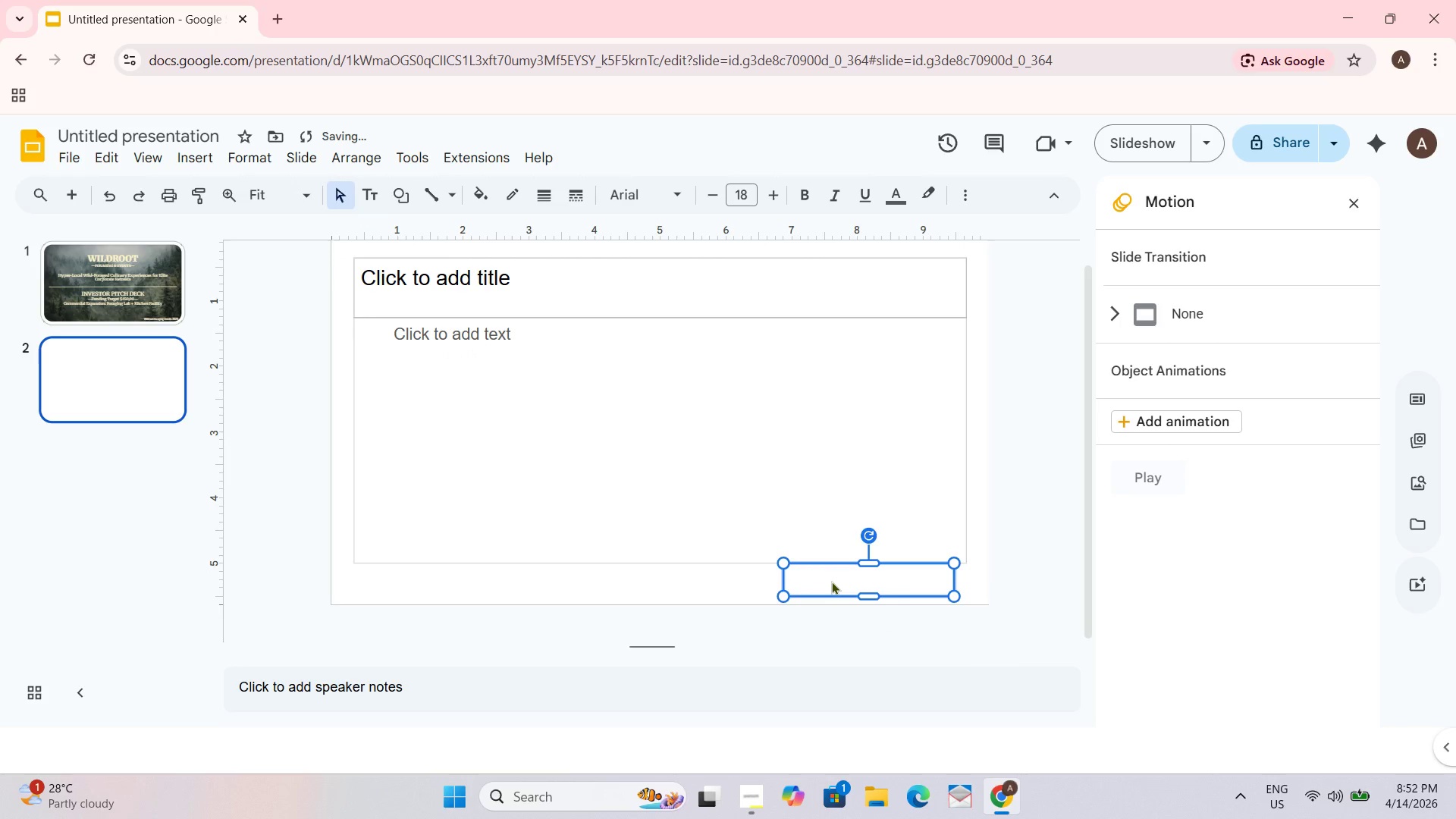 
triple_click([831, 581])
 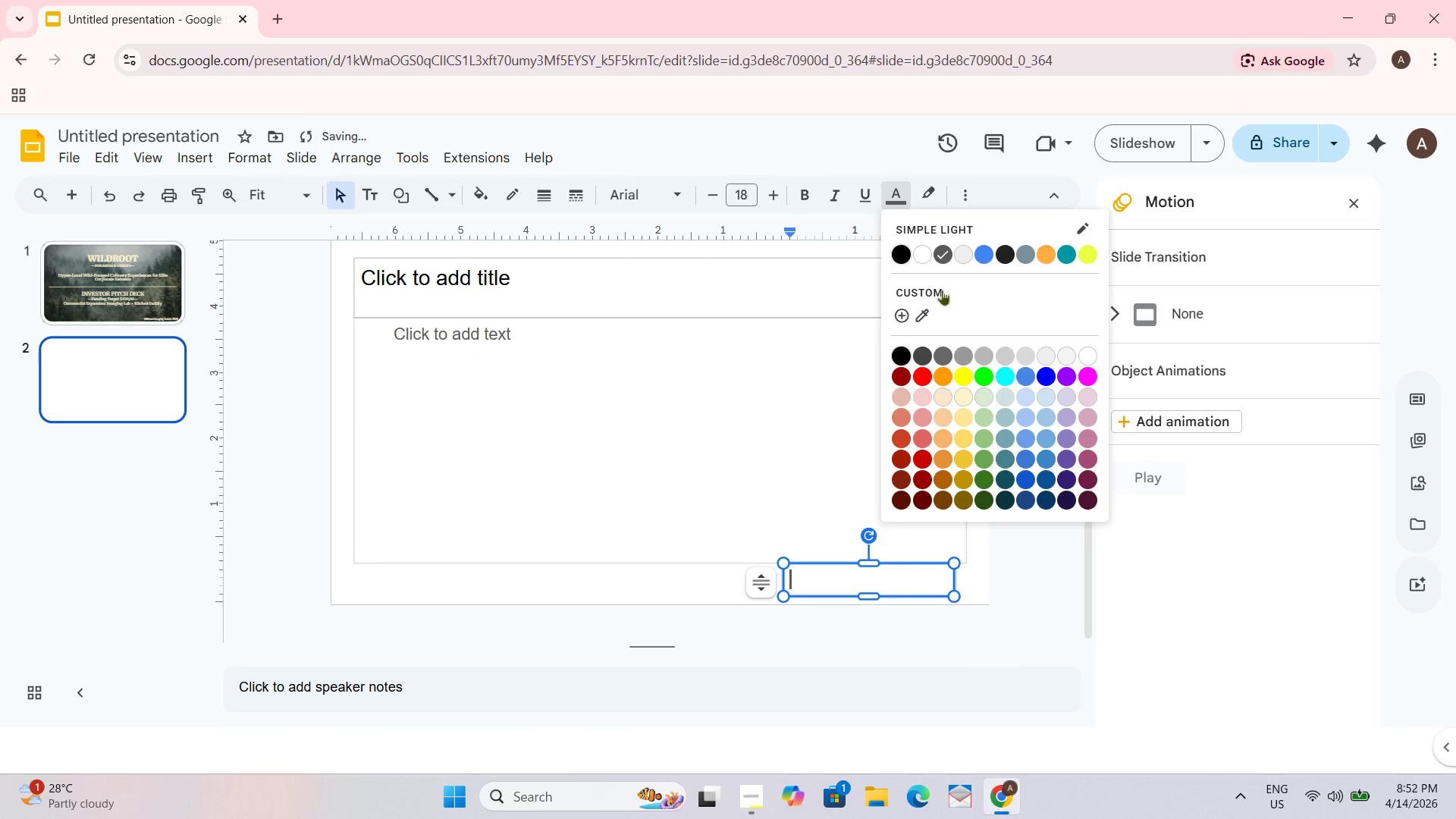 
left_click([962, 400])
 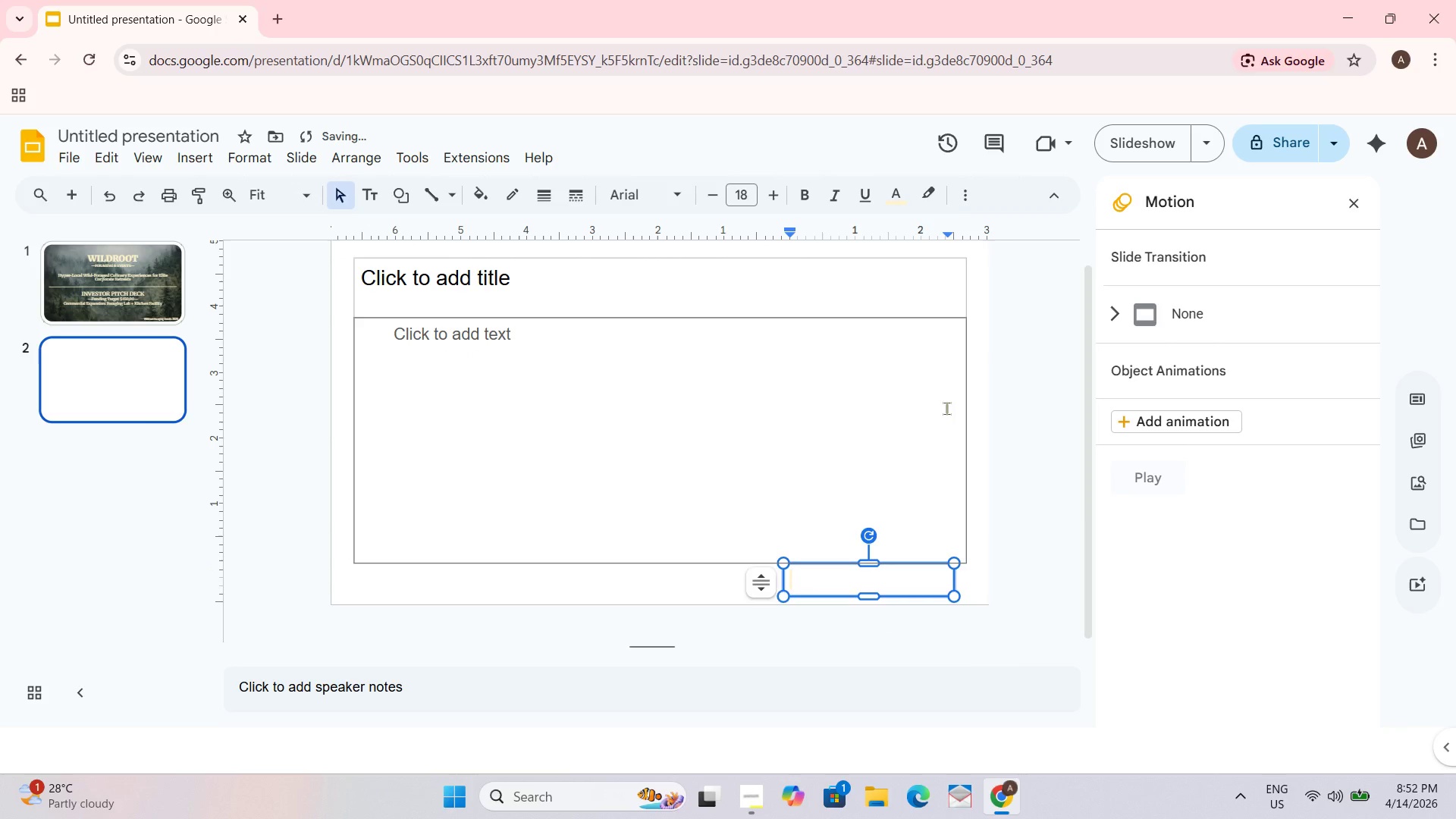 
key(Control+ControlLeft)
 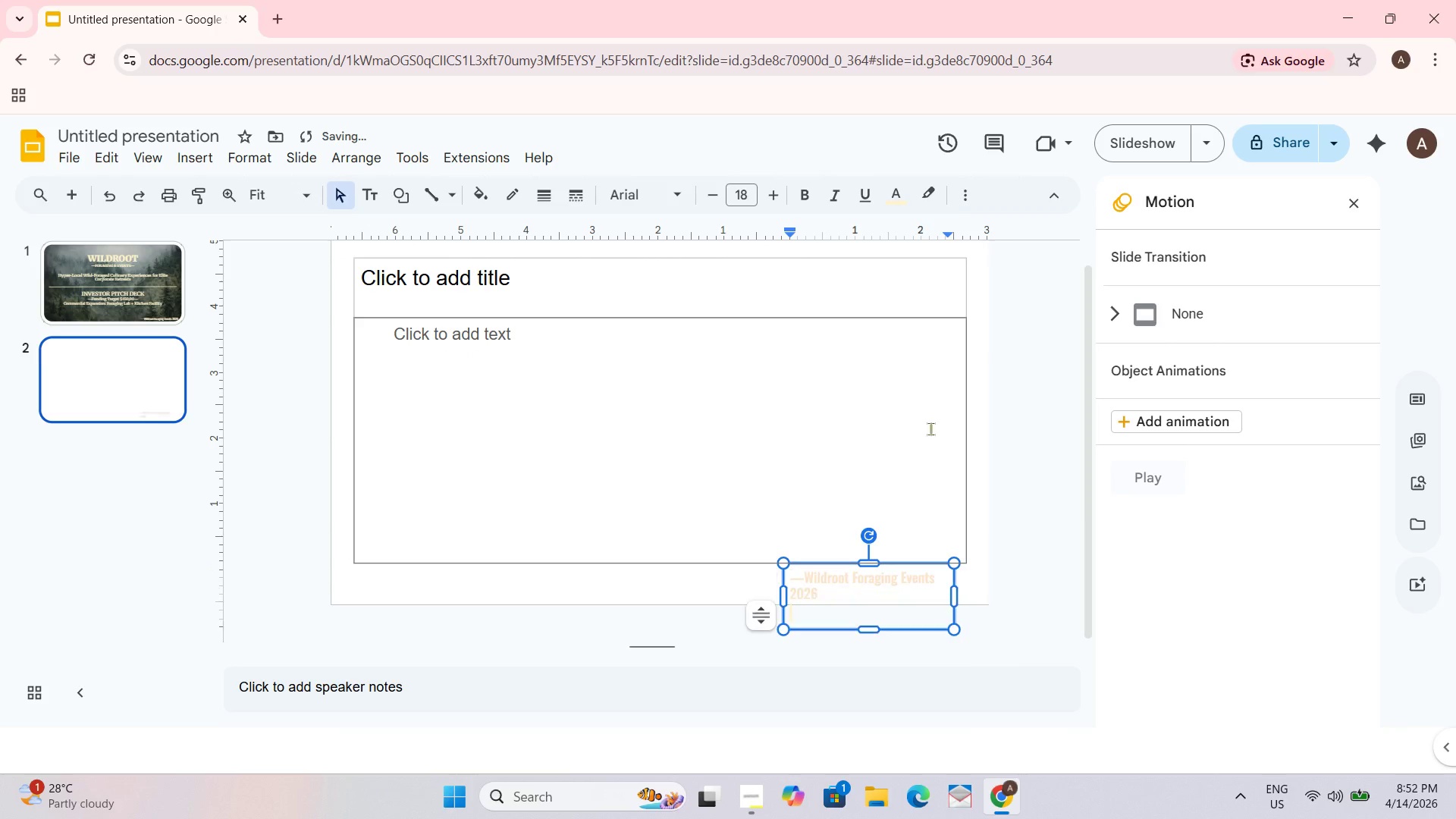 
key(Control+V)
 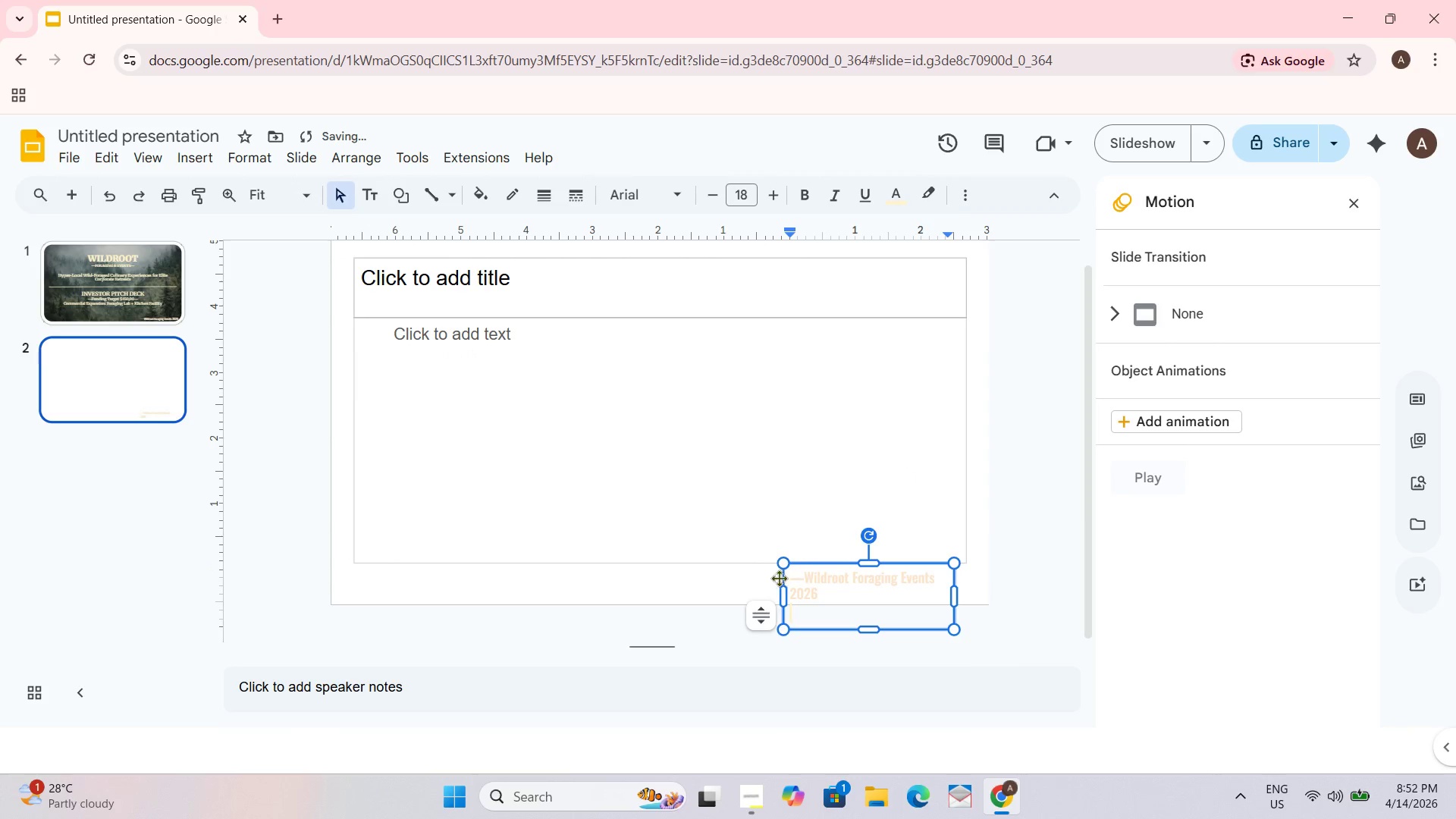 
left_click_drag(start_coordinate=[781, 598], to_coordinate=[761, 593])
 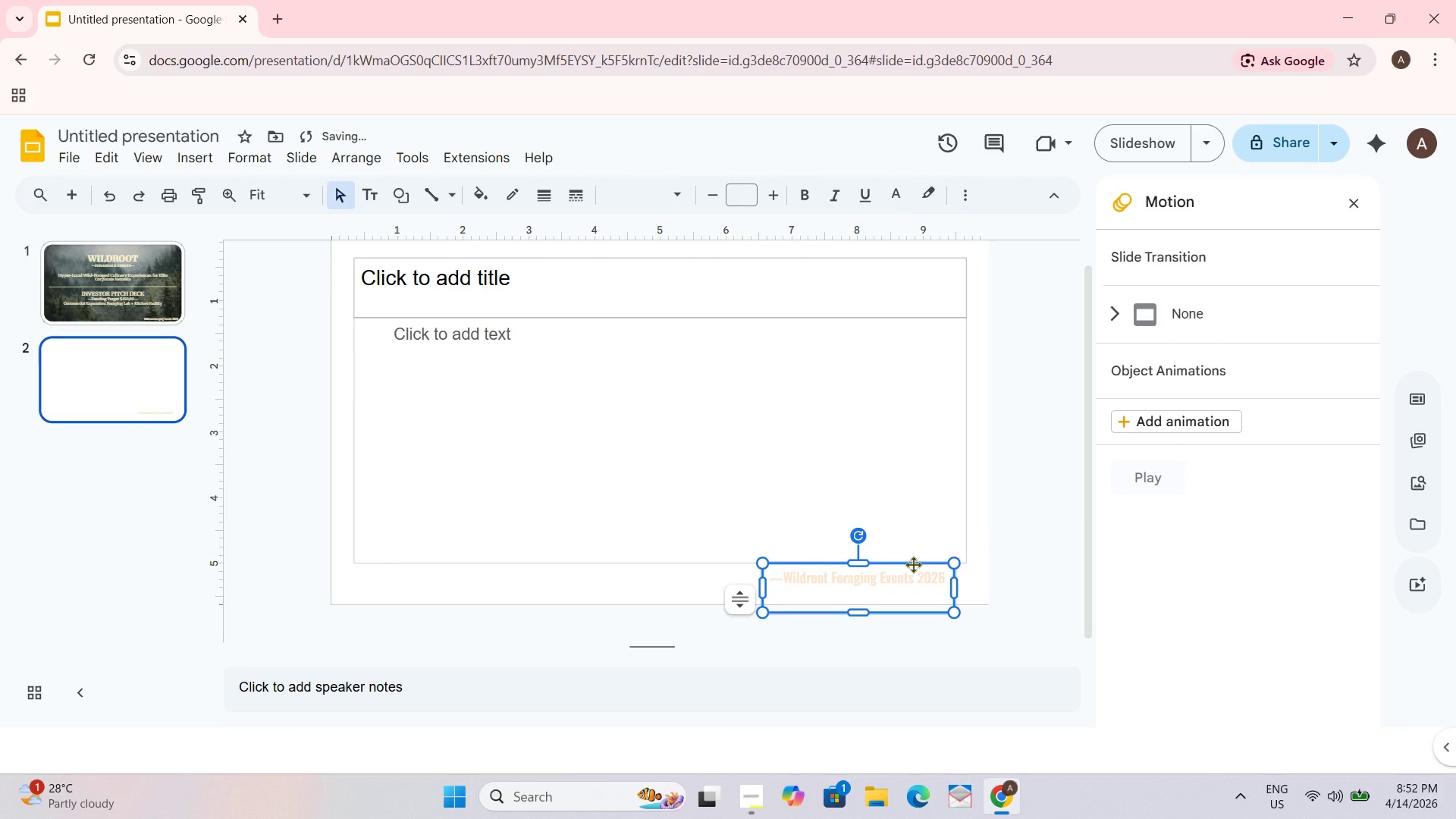 
left_click_drag(start_coordinate=[913, 564], to_coordinate=[924, 570])
 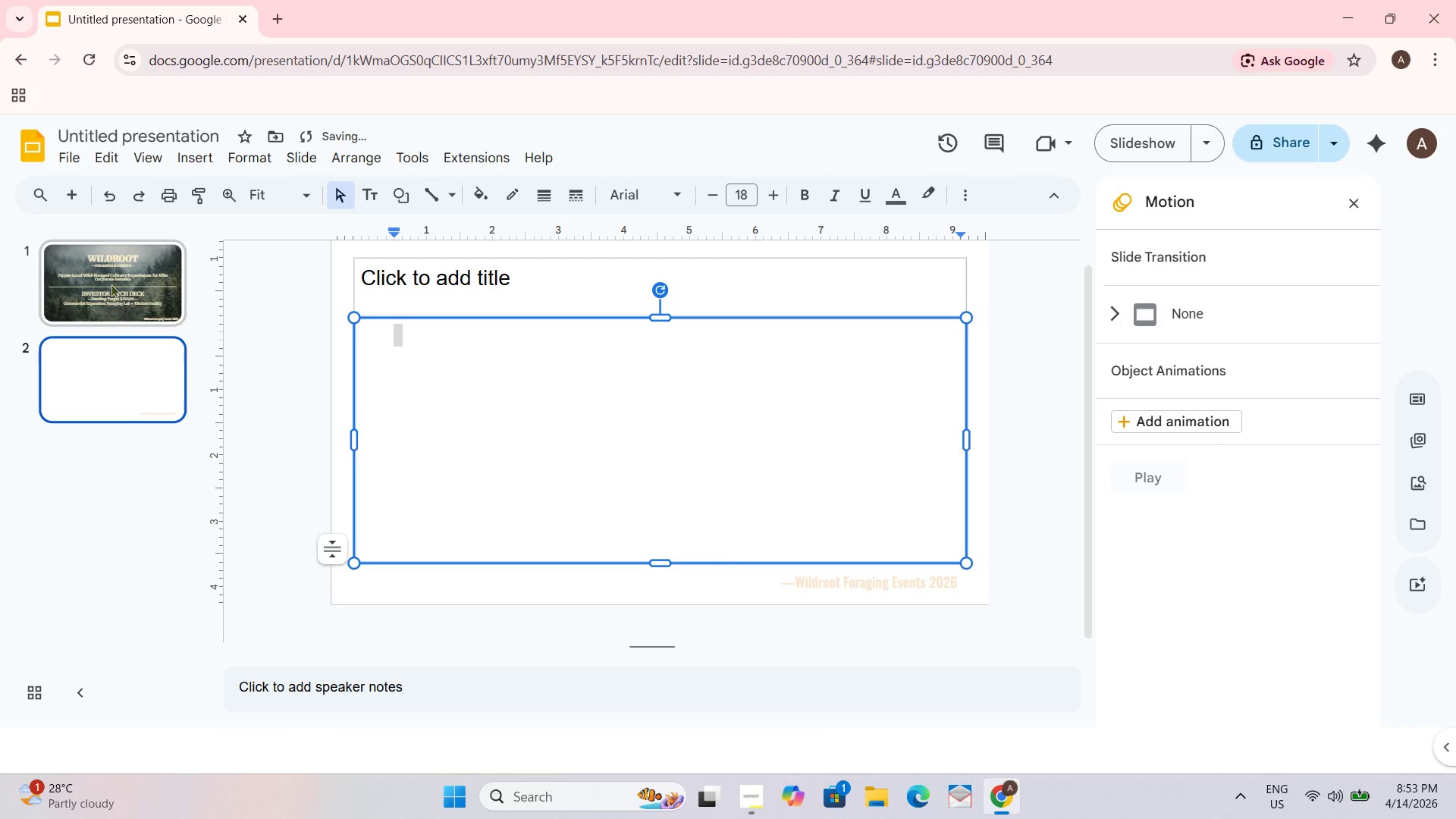 
double_click([118, 369])
 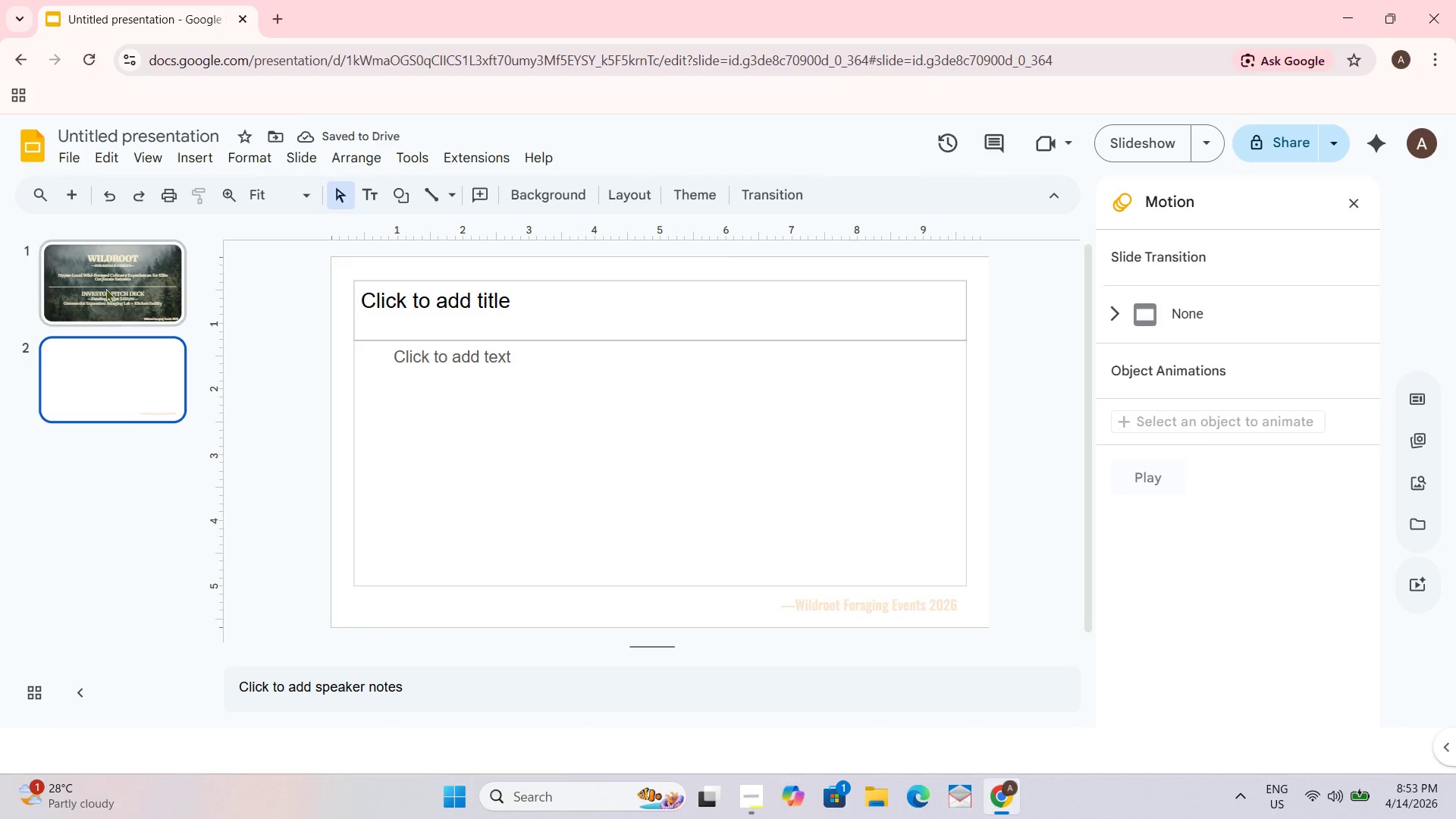 
left_click([92, 251])
 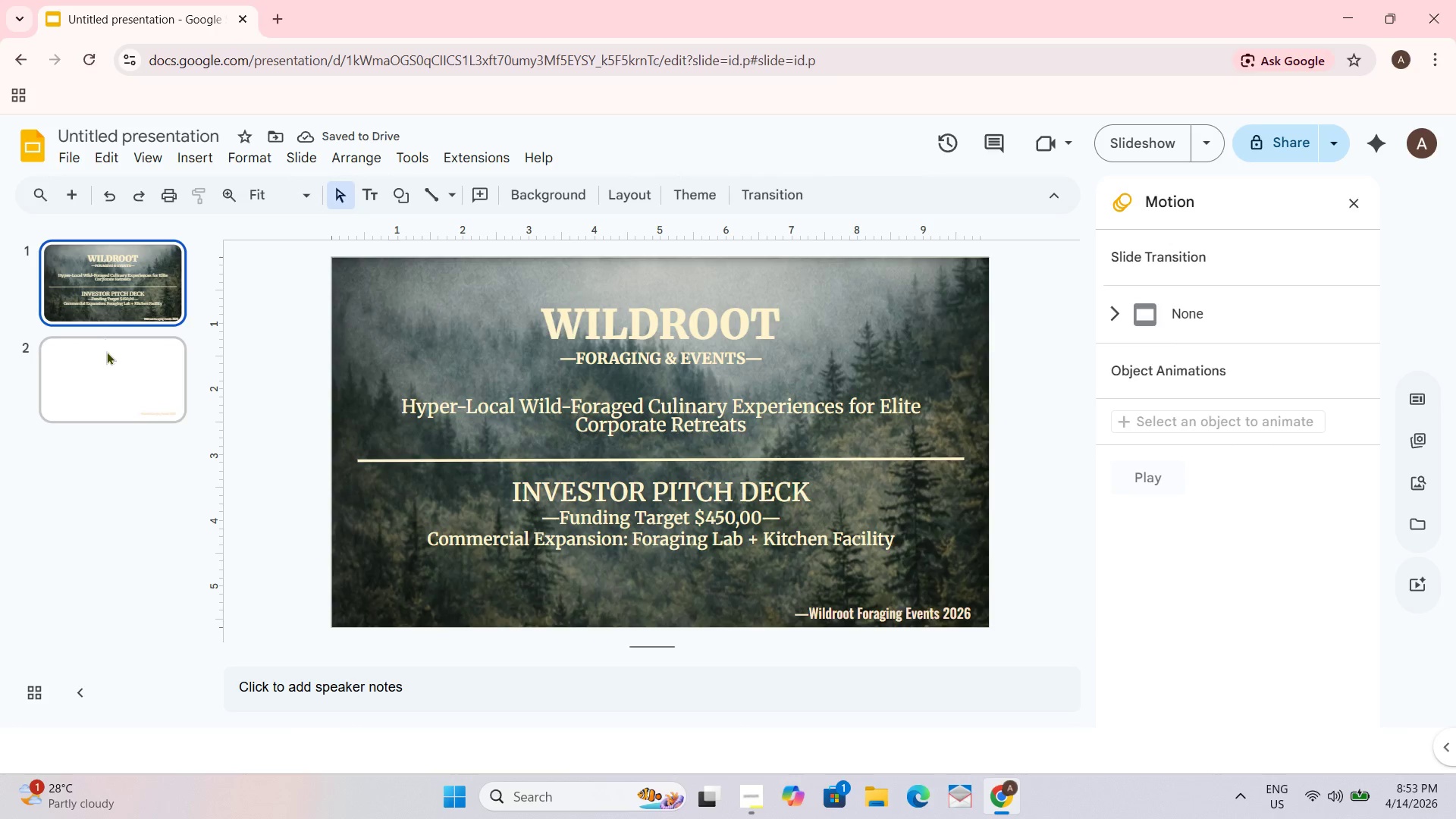 
left_click([110, 369])
 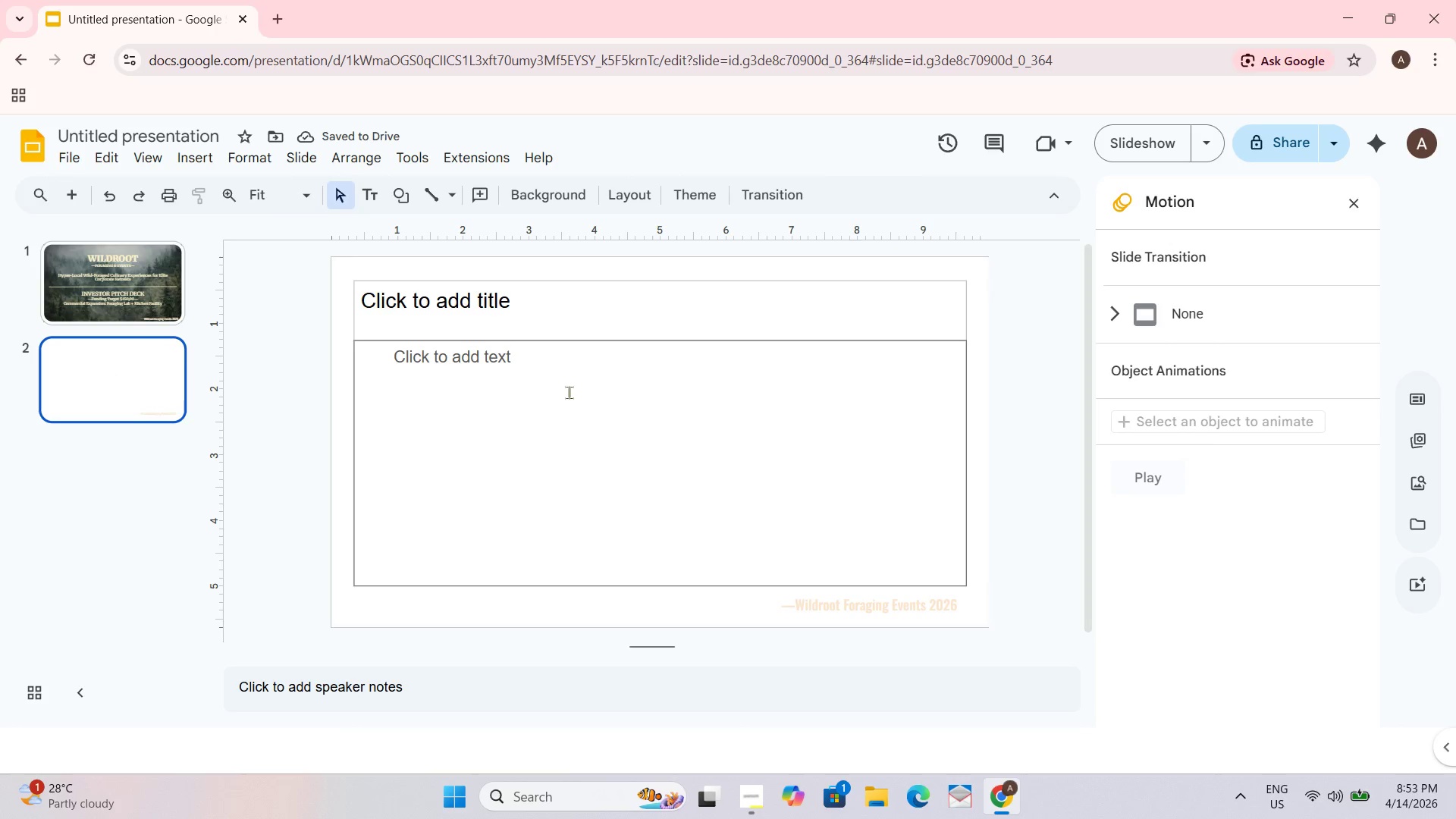 
left_click([569, 391])
 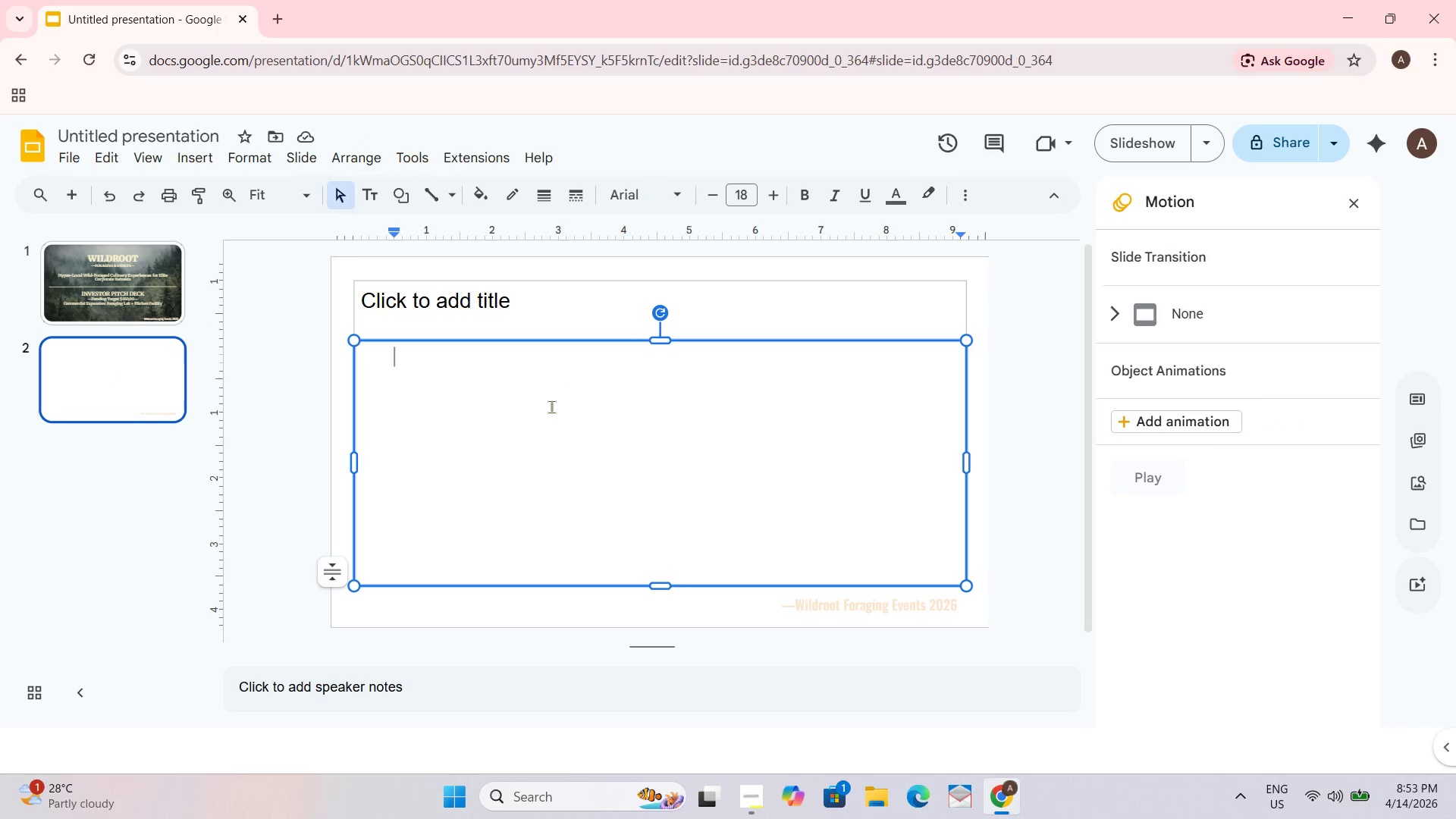 
key(Control+Shift+ShiftLeft)
 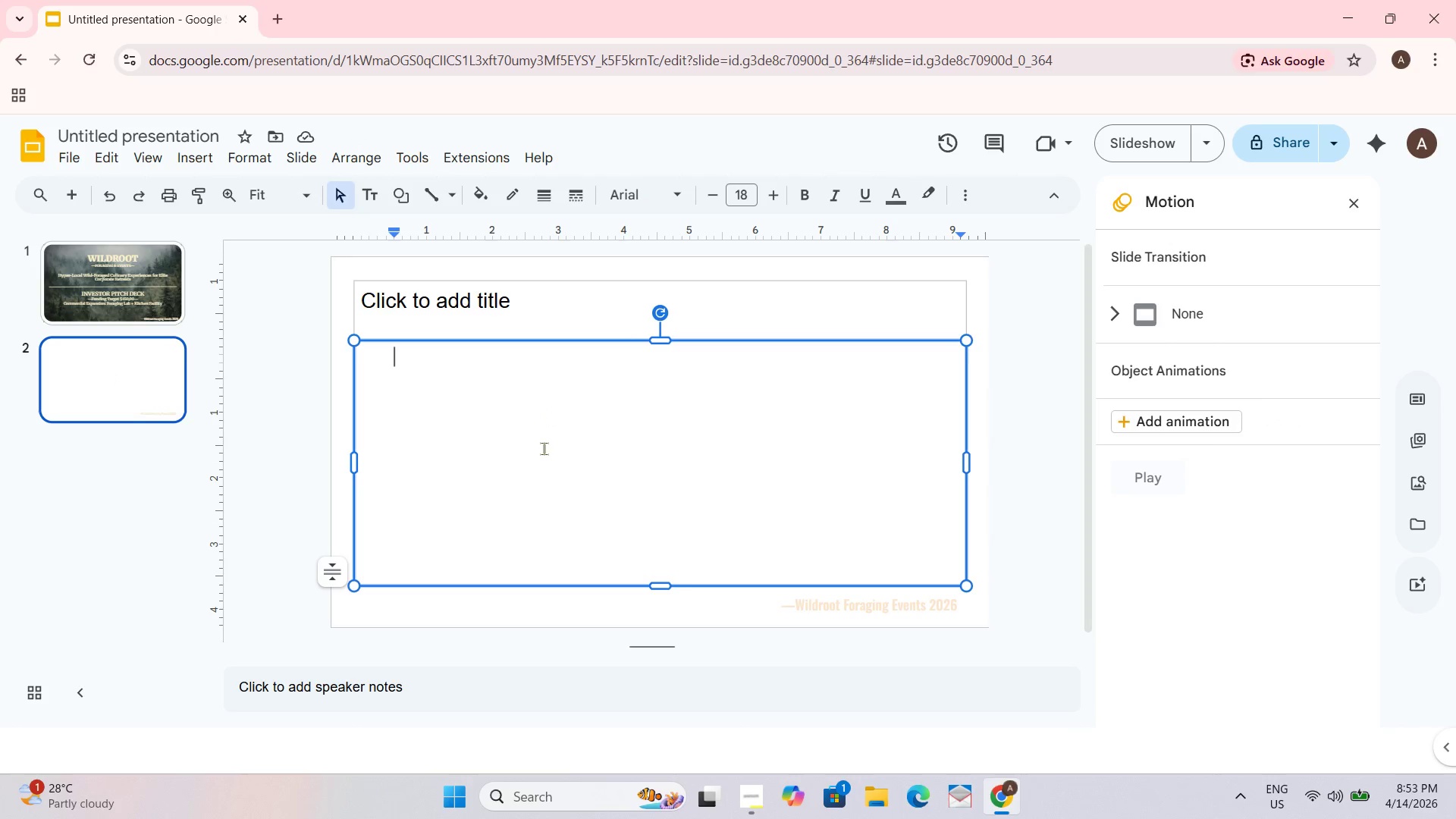 
key(Control+Shift+8)
 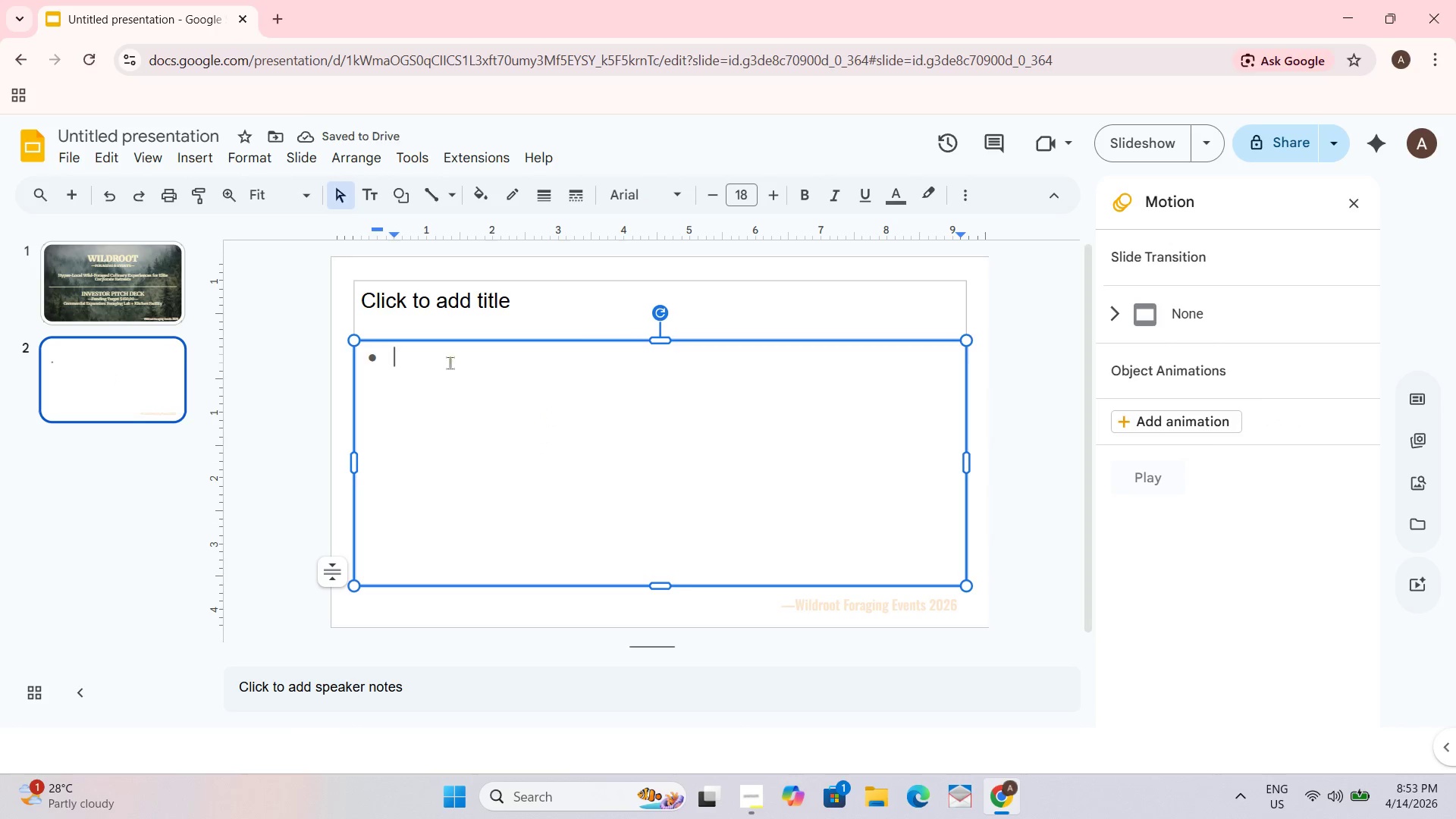 
right_click([97, 373])
 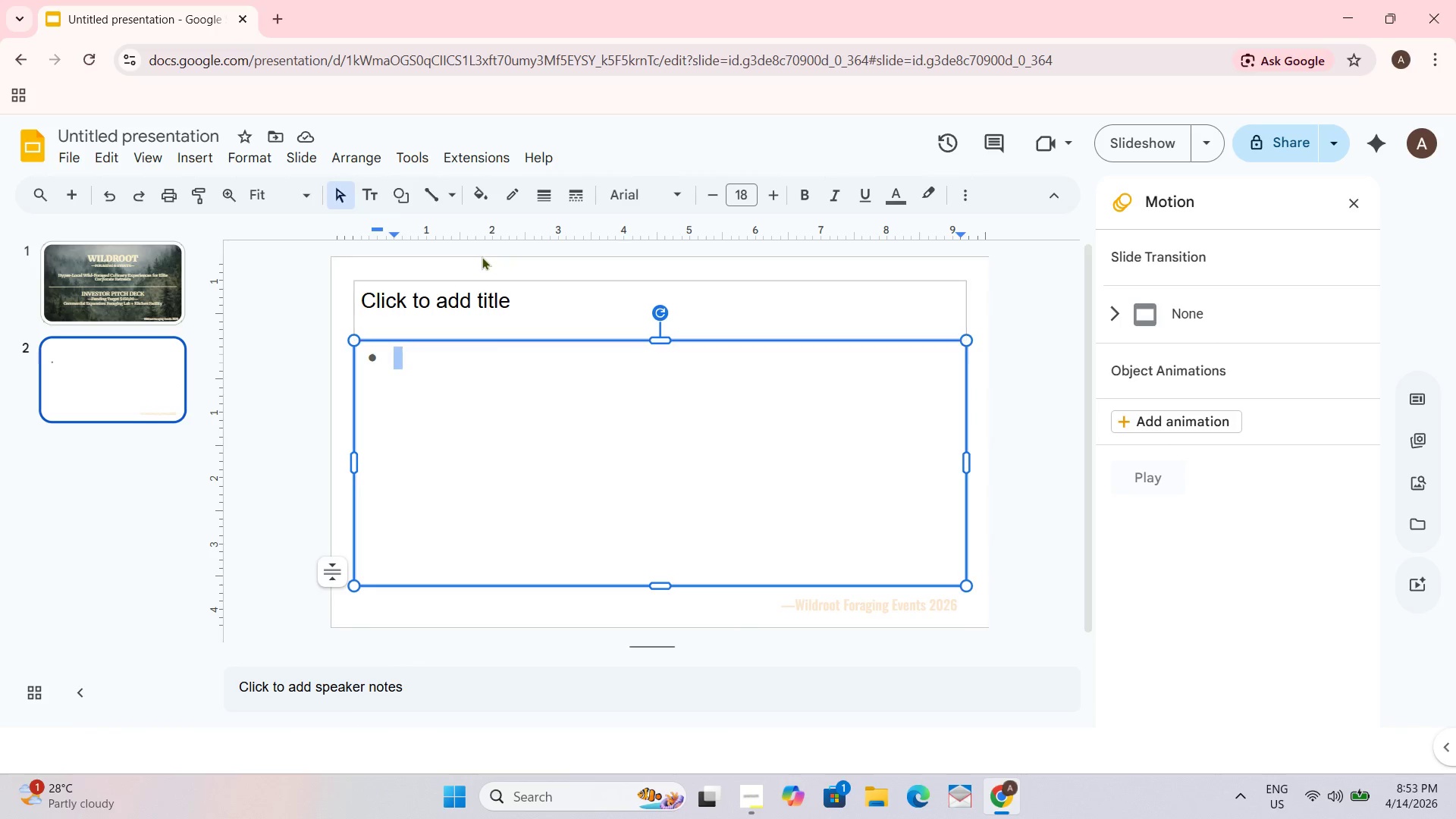 
left_click_drag(start_coordinate=[937, 611], to_coordinate=[946, 608])
 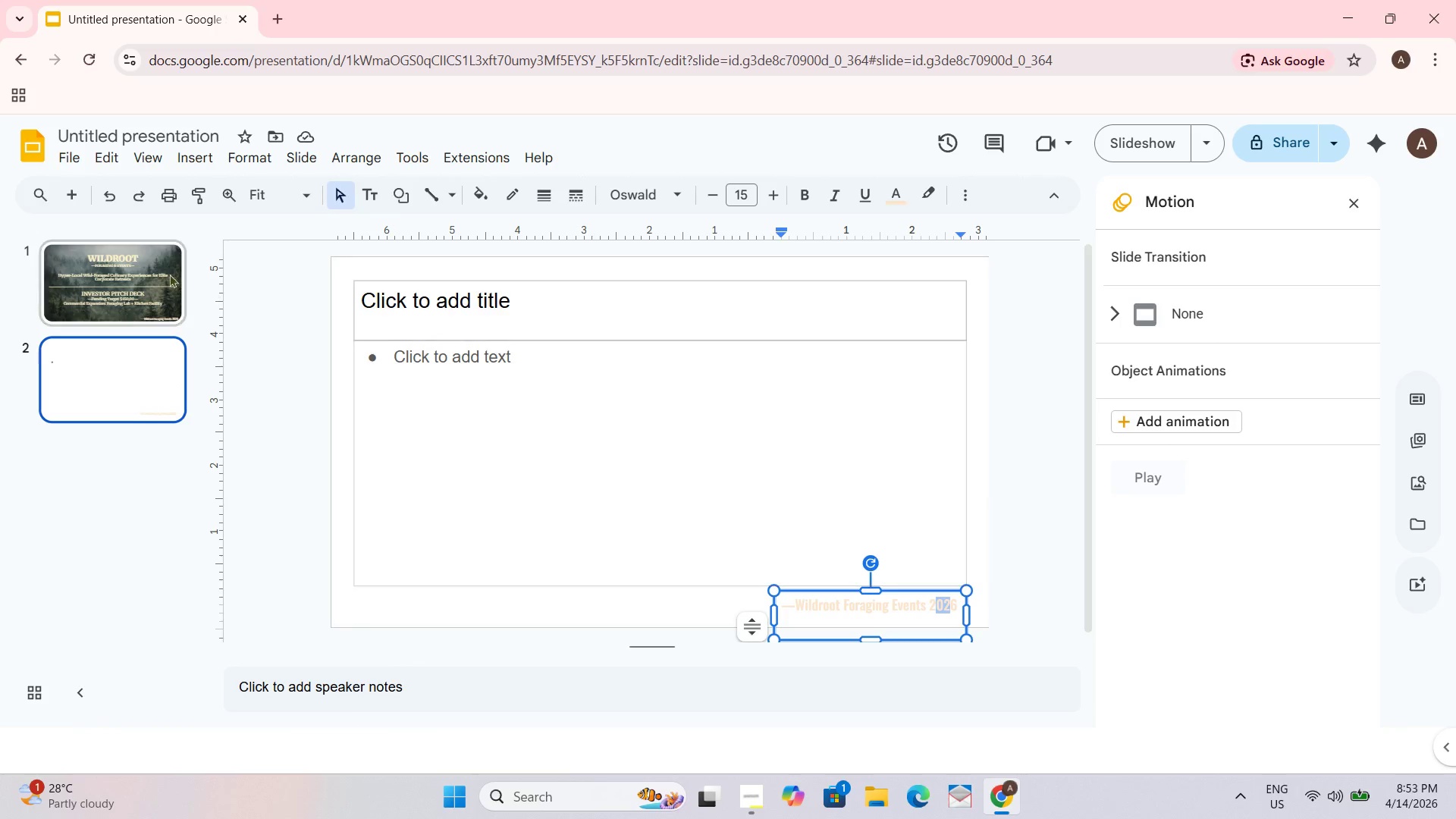 
left_click([131, 269])
 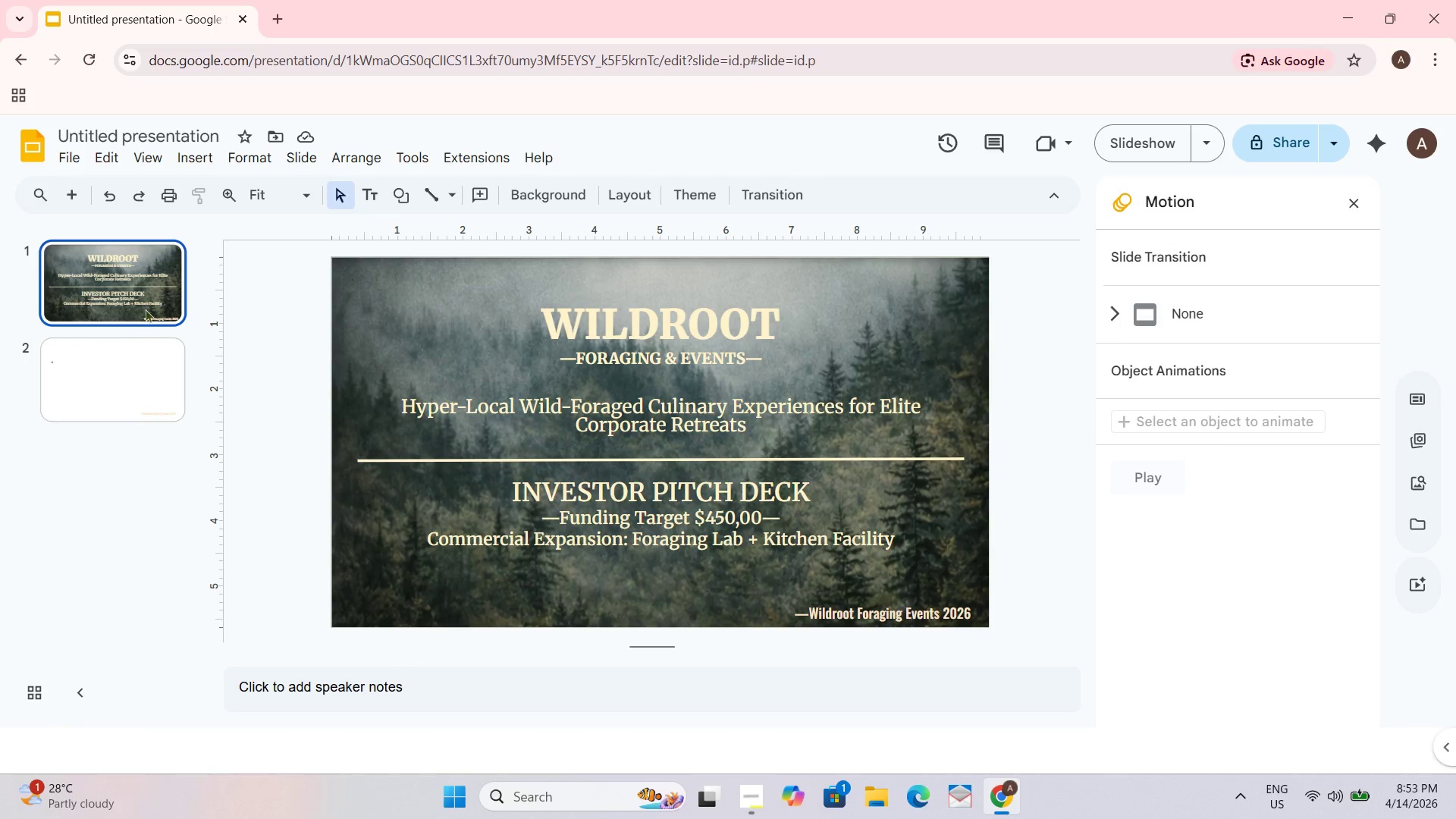 
left_click([108, 326])
 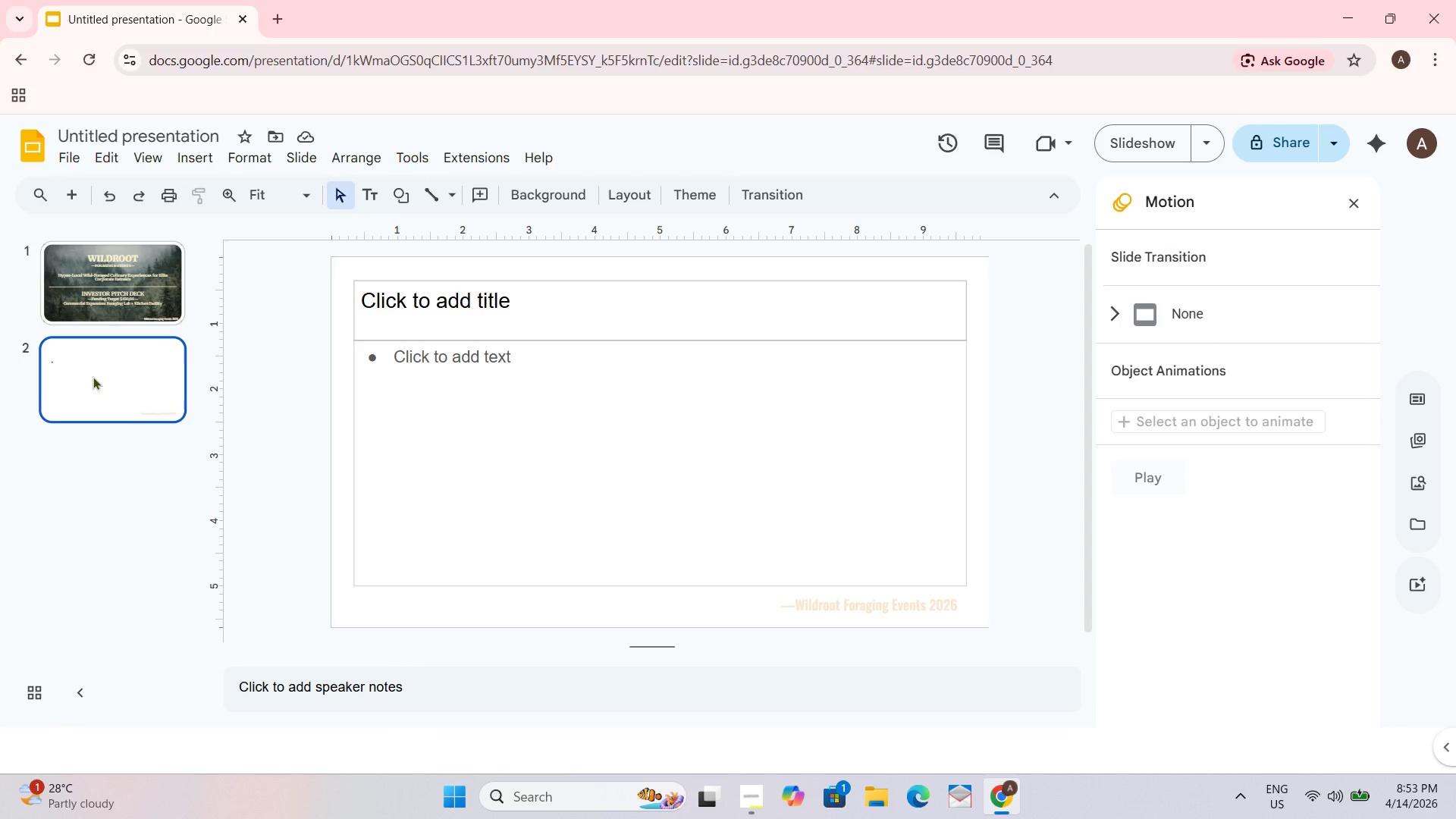 
double_click([110, 276])
 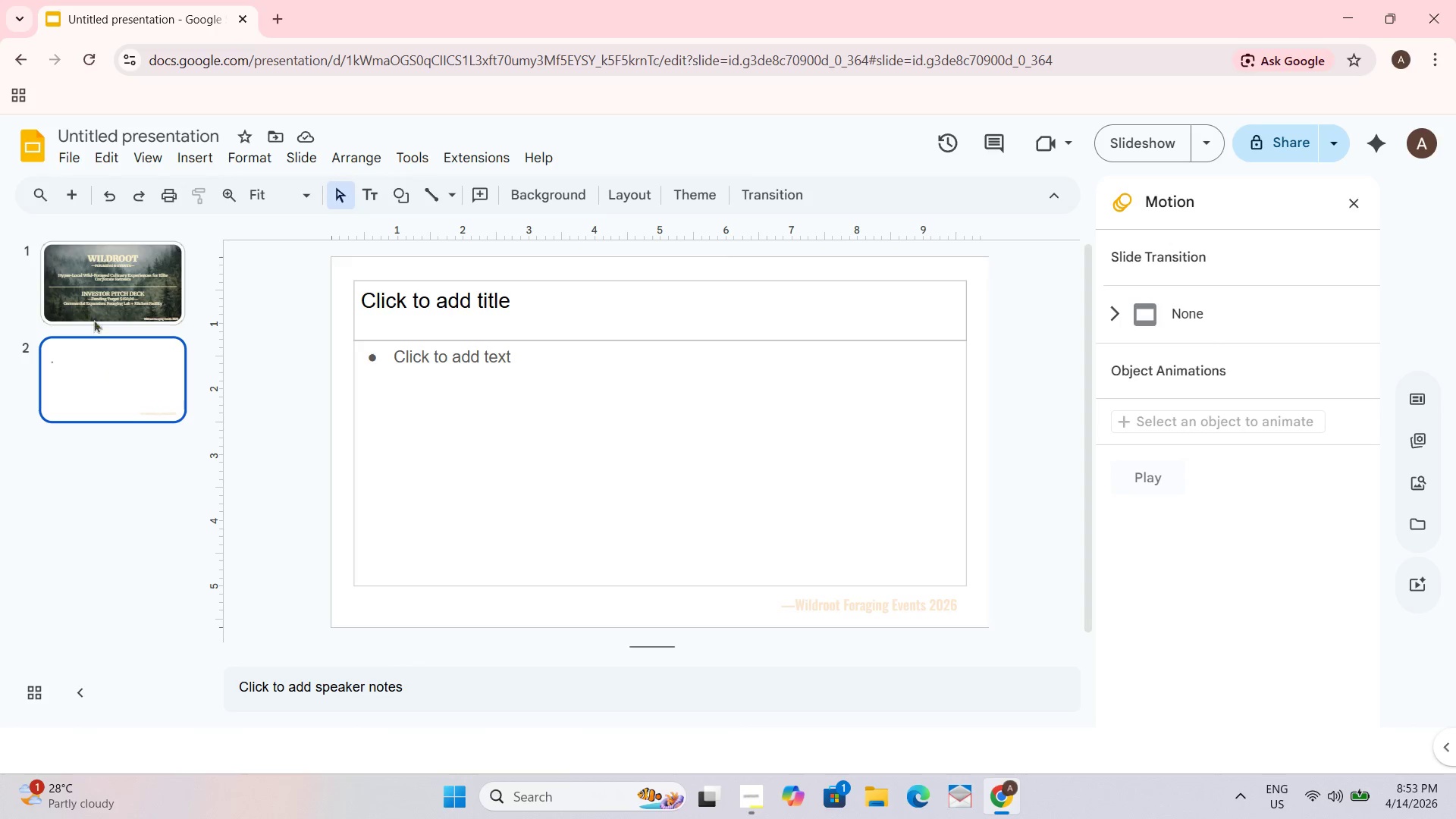 
left_click([60, 266])
 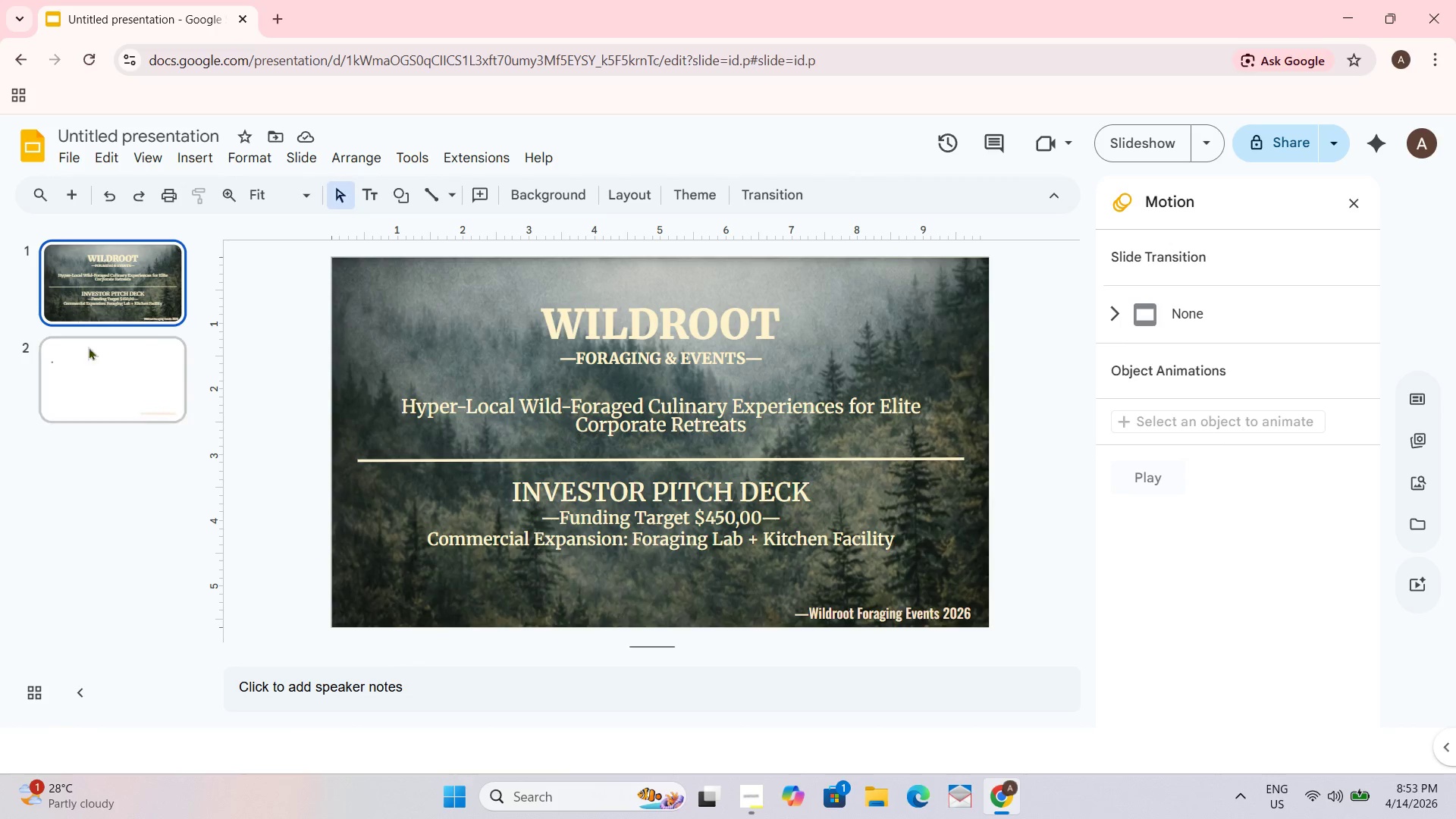 
left_click_drag(start_coordinate=[95, 384], to_coordinate=[97, 389])
 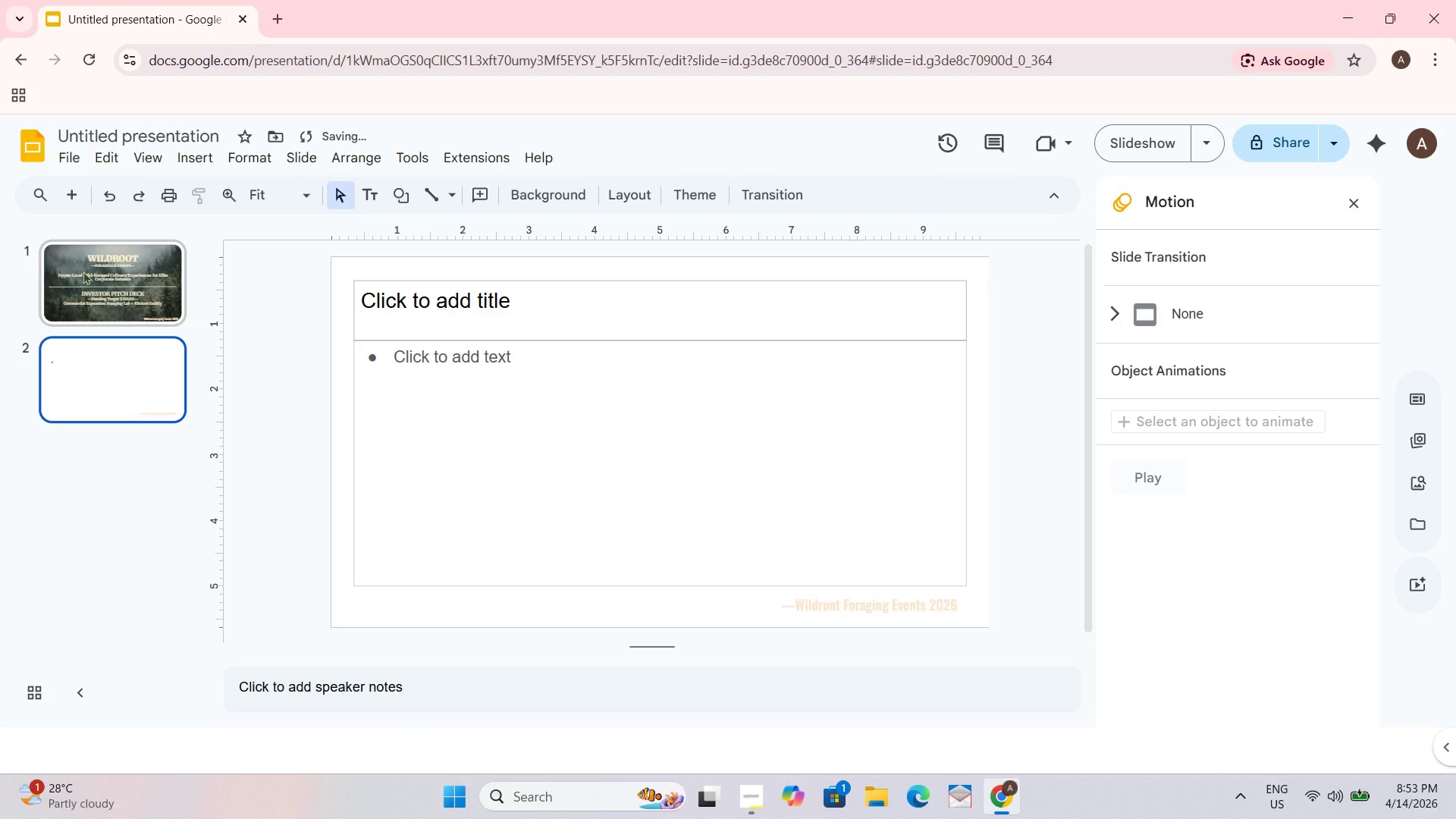 
left_click([83, 257])
 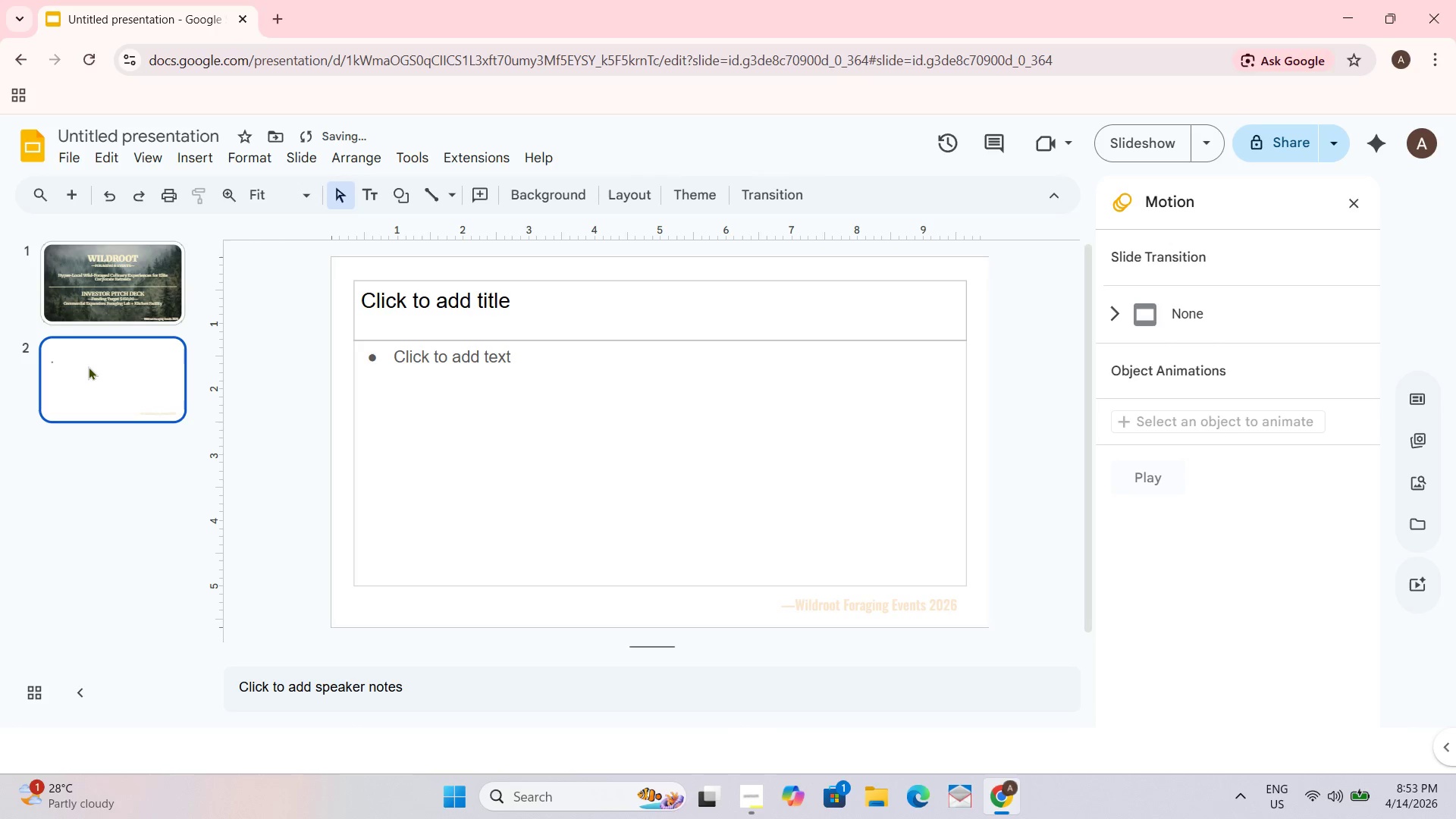 
right_click([99, 358])
 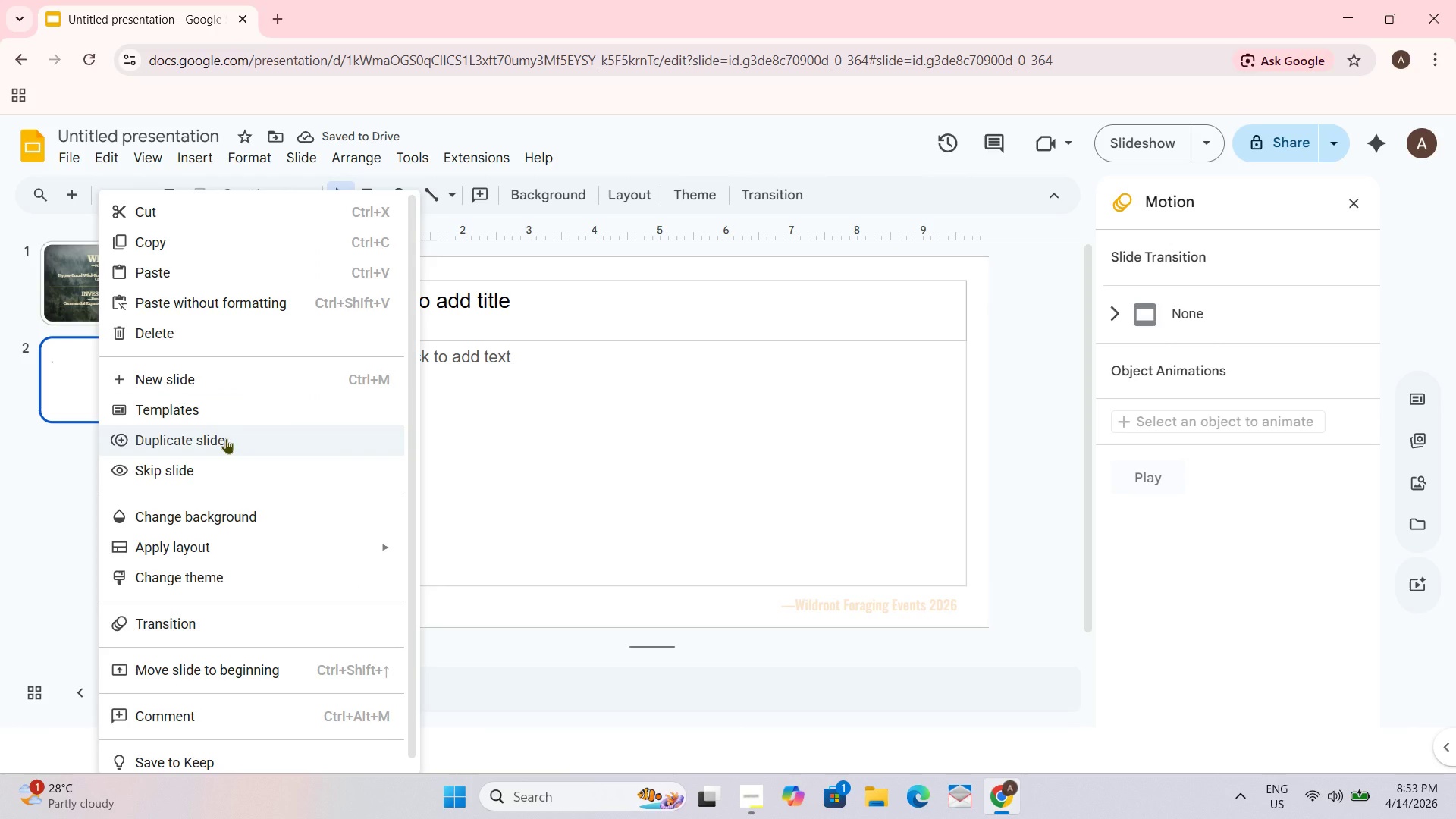 
left_click([226, 438])
 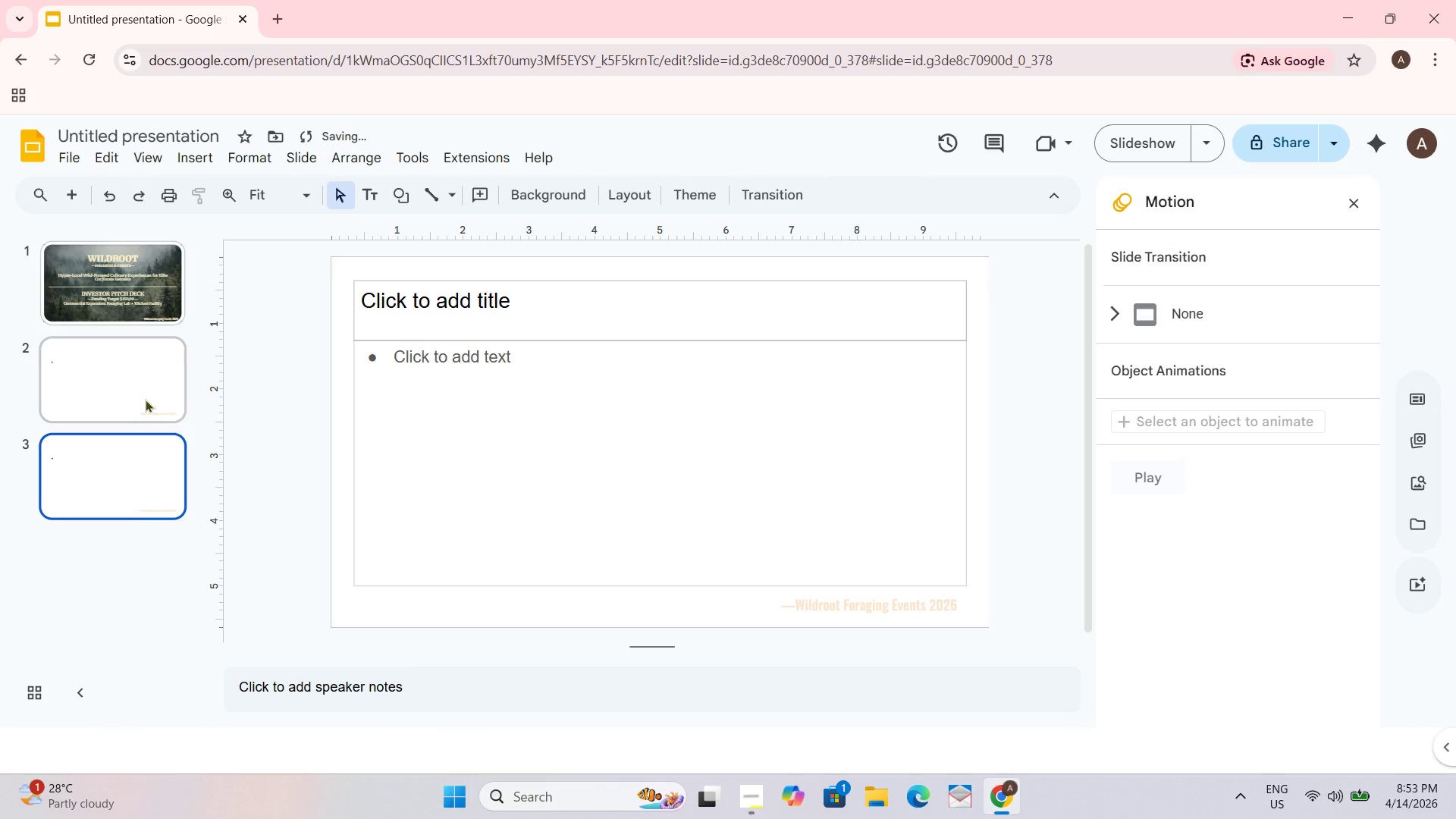 
right_click([141, 397])
 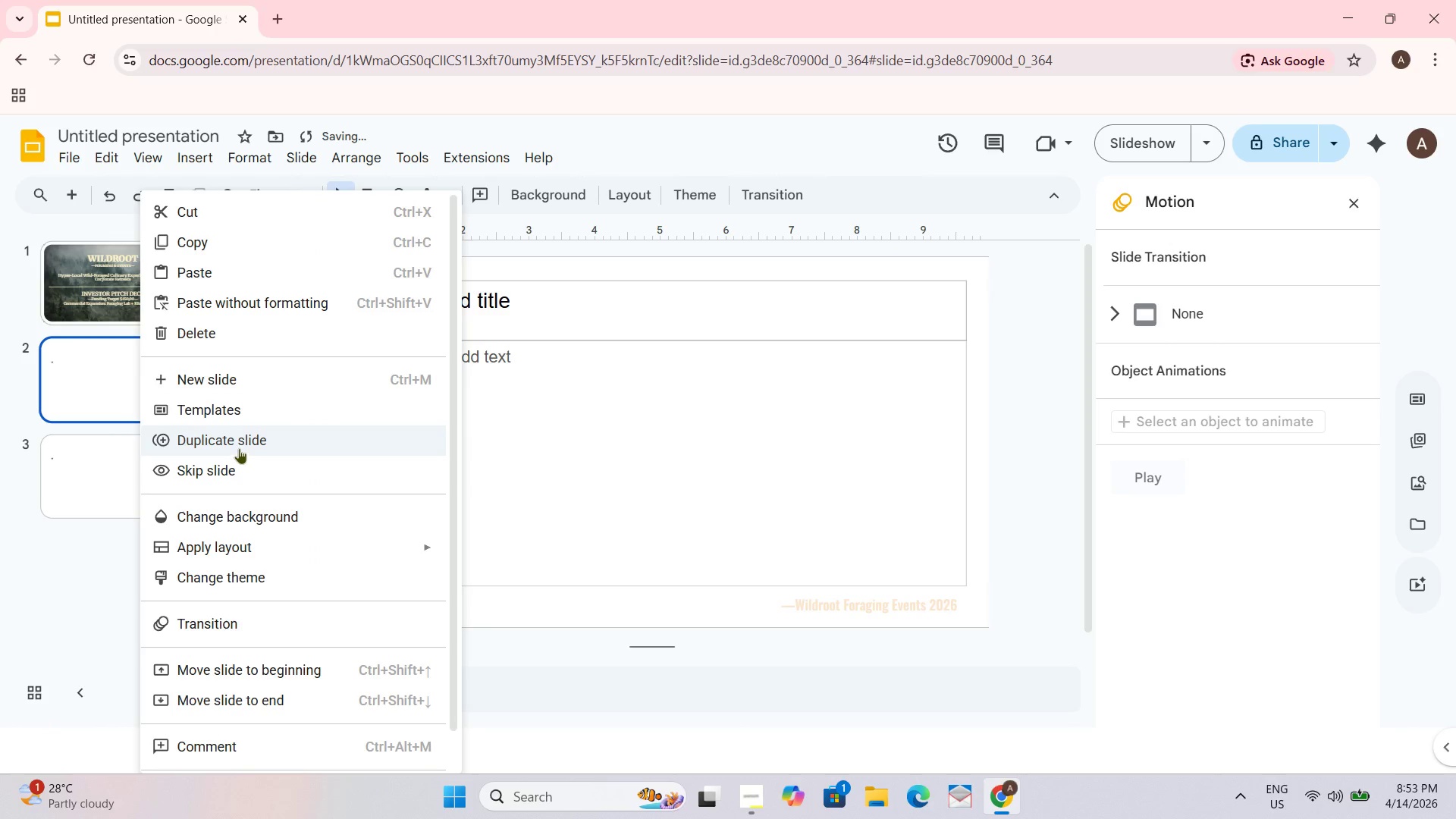 
left_click([237, 447])
 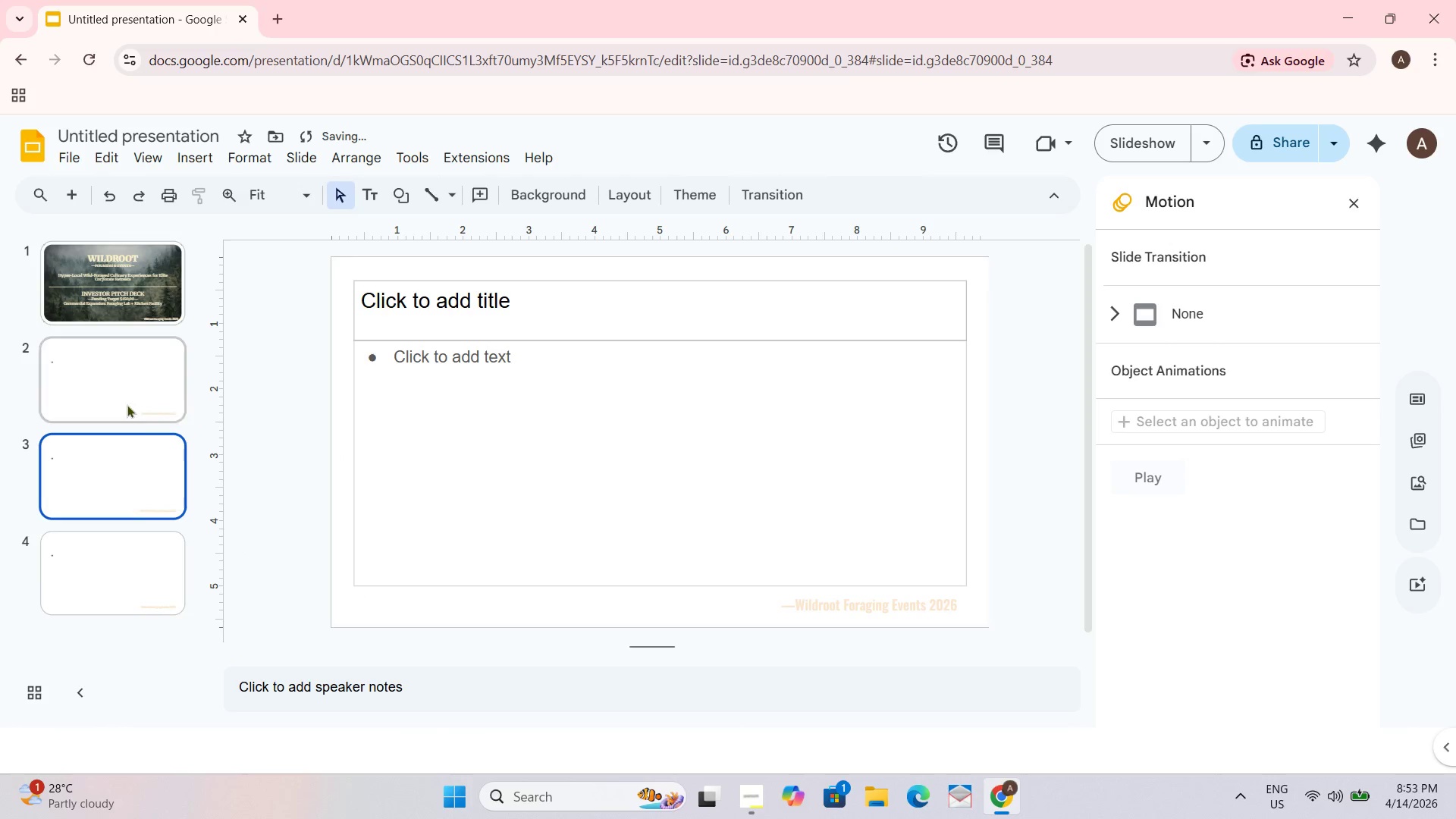 
right_click([124, 400])
 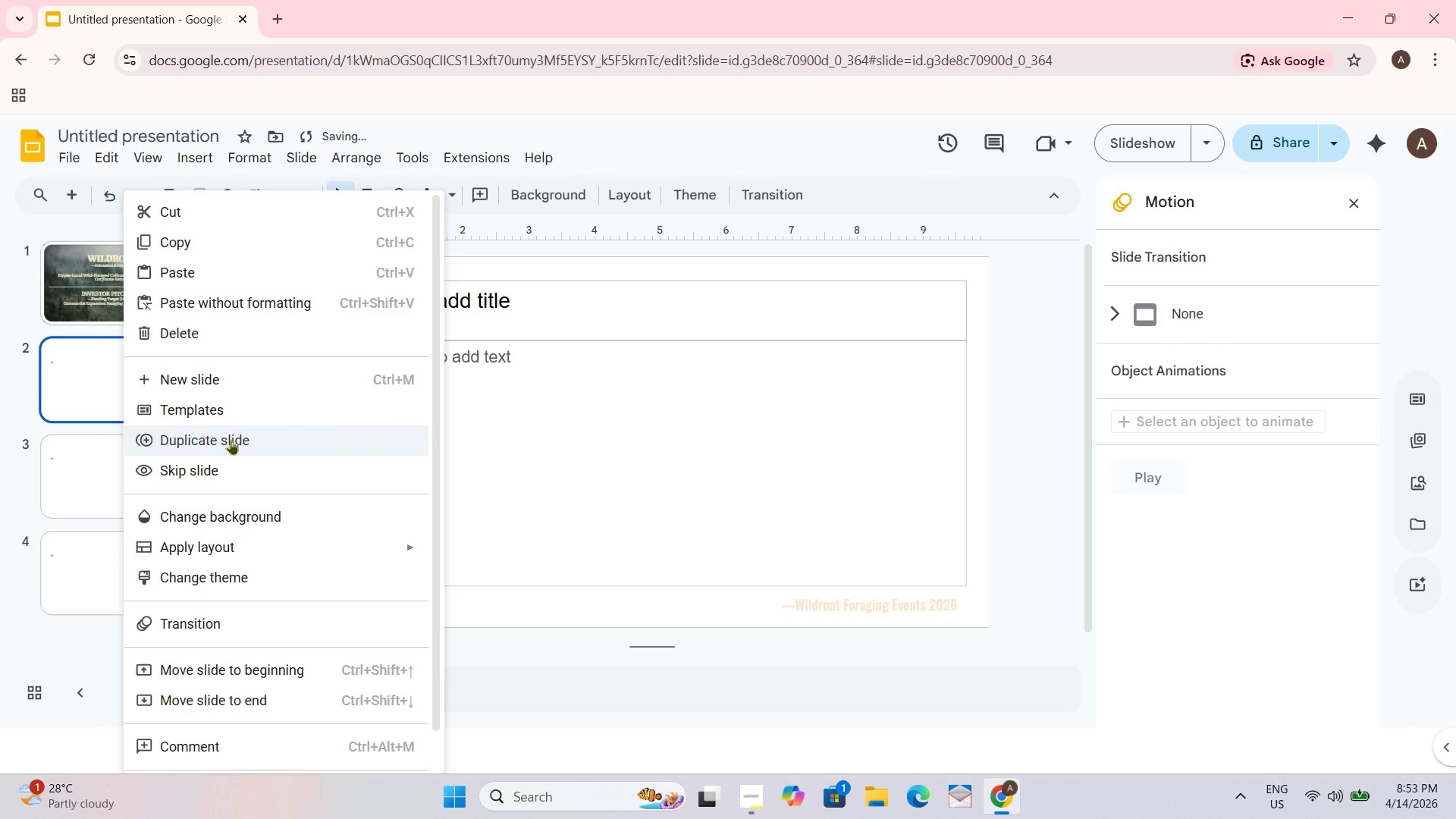 
left_click([231, 439])
 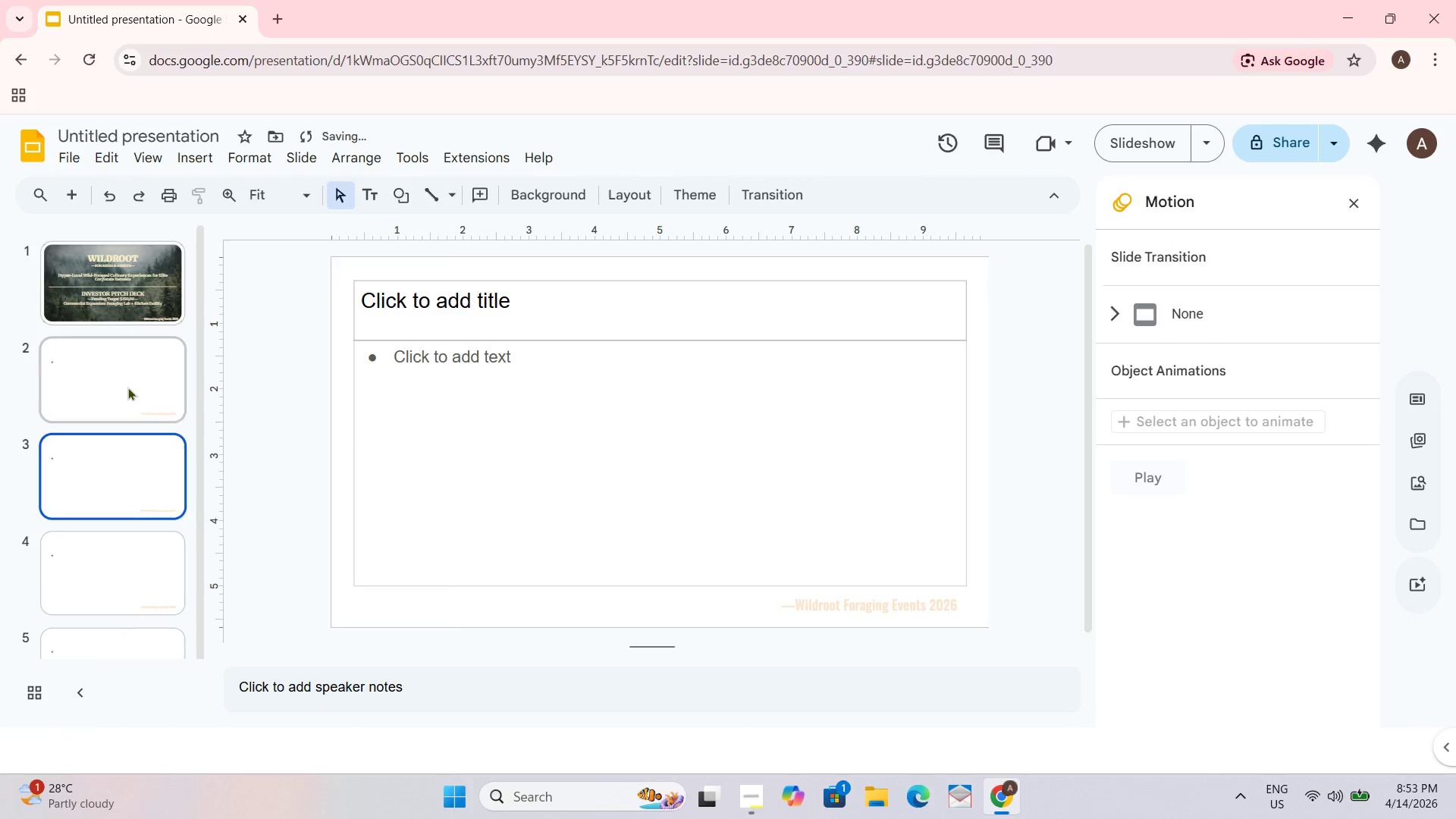 
right_click([127, 387])
 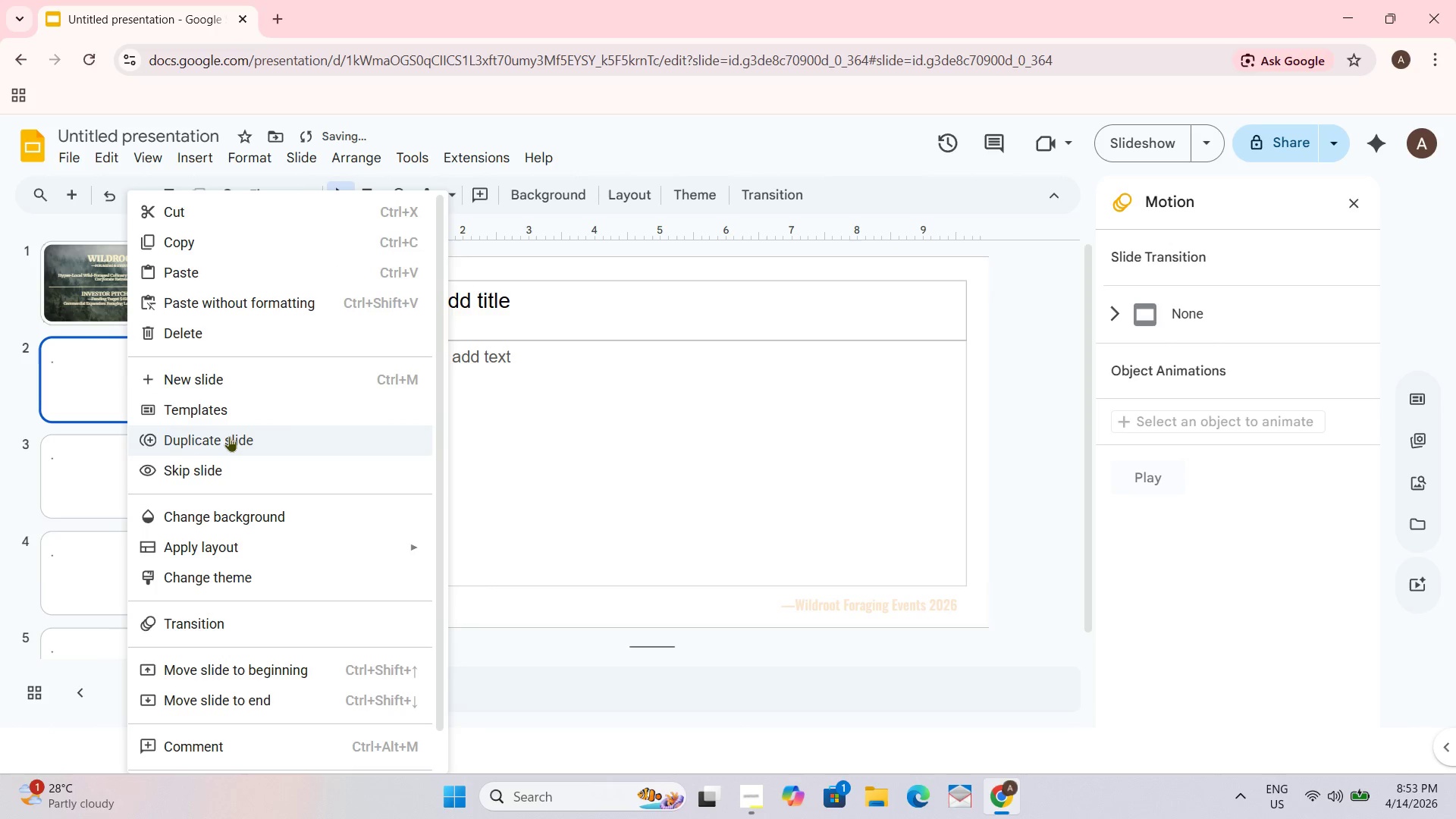 
left_click([229, 439])
 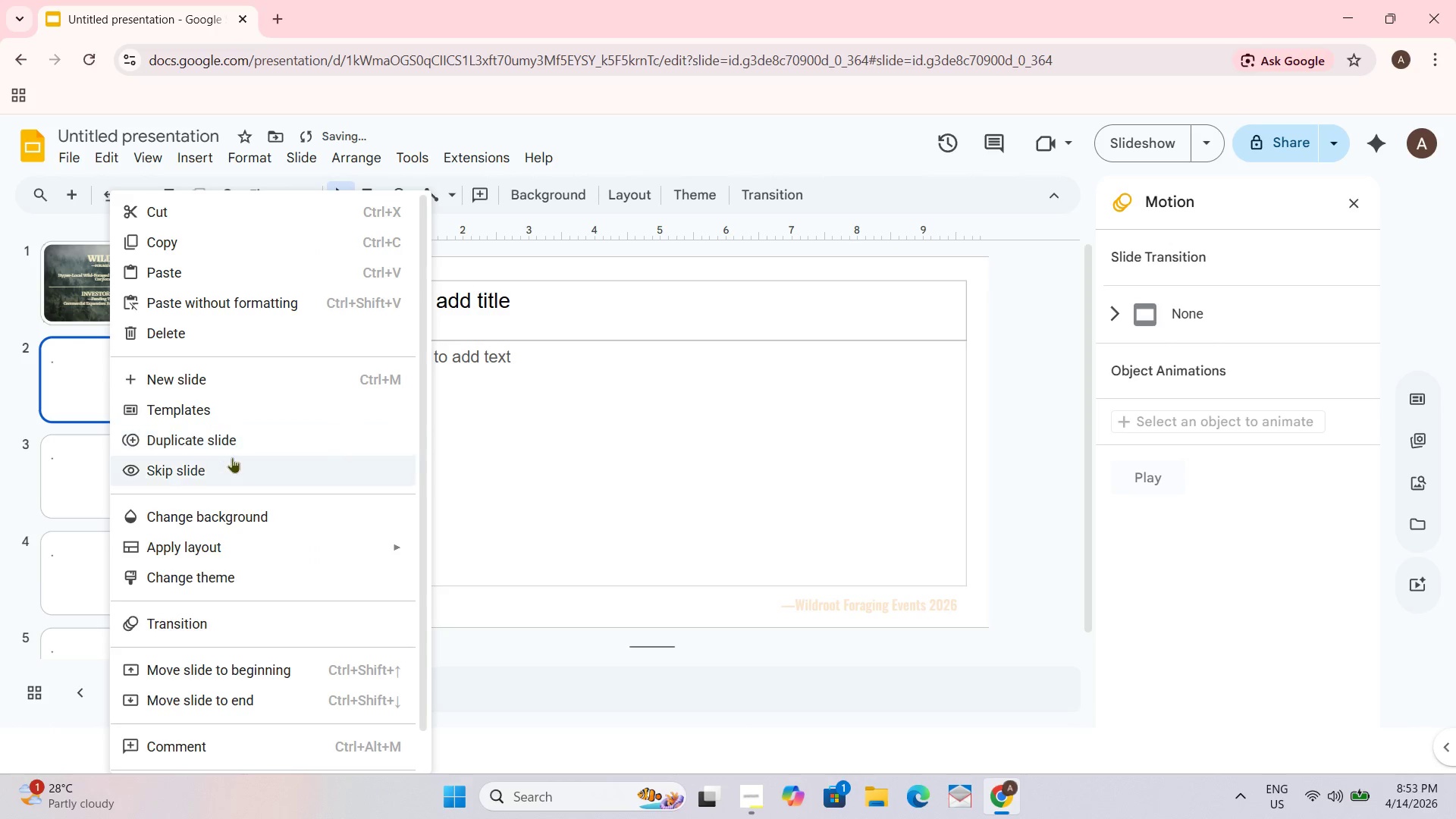 
left_click([218, 438])
 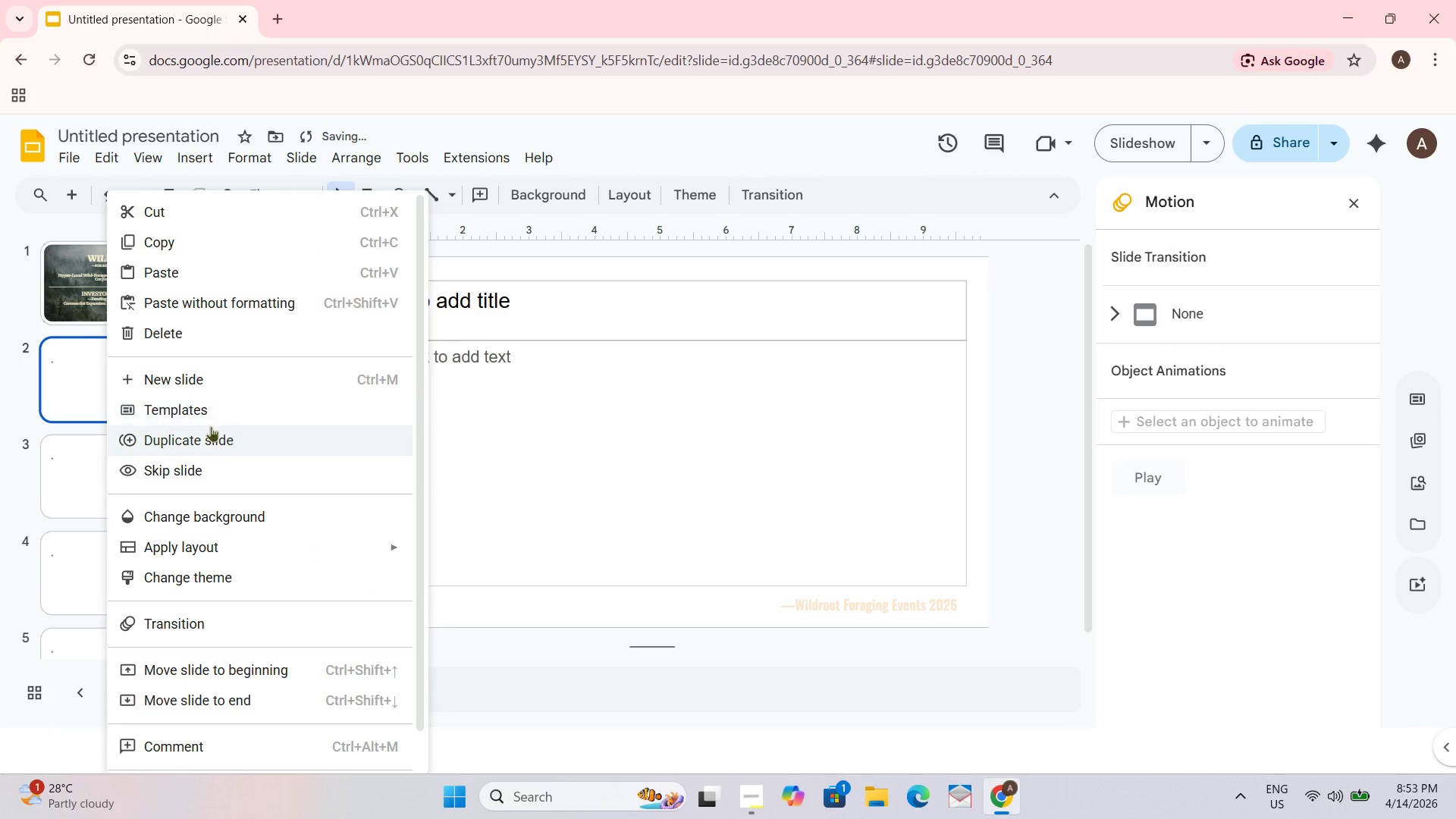 
left_click([218, 433])
 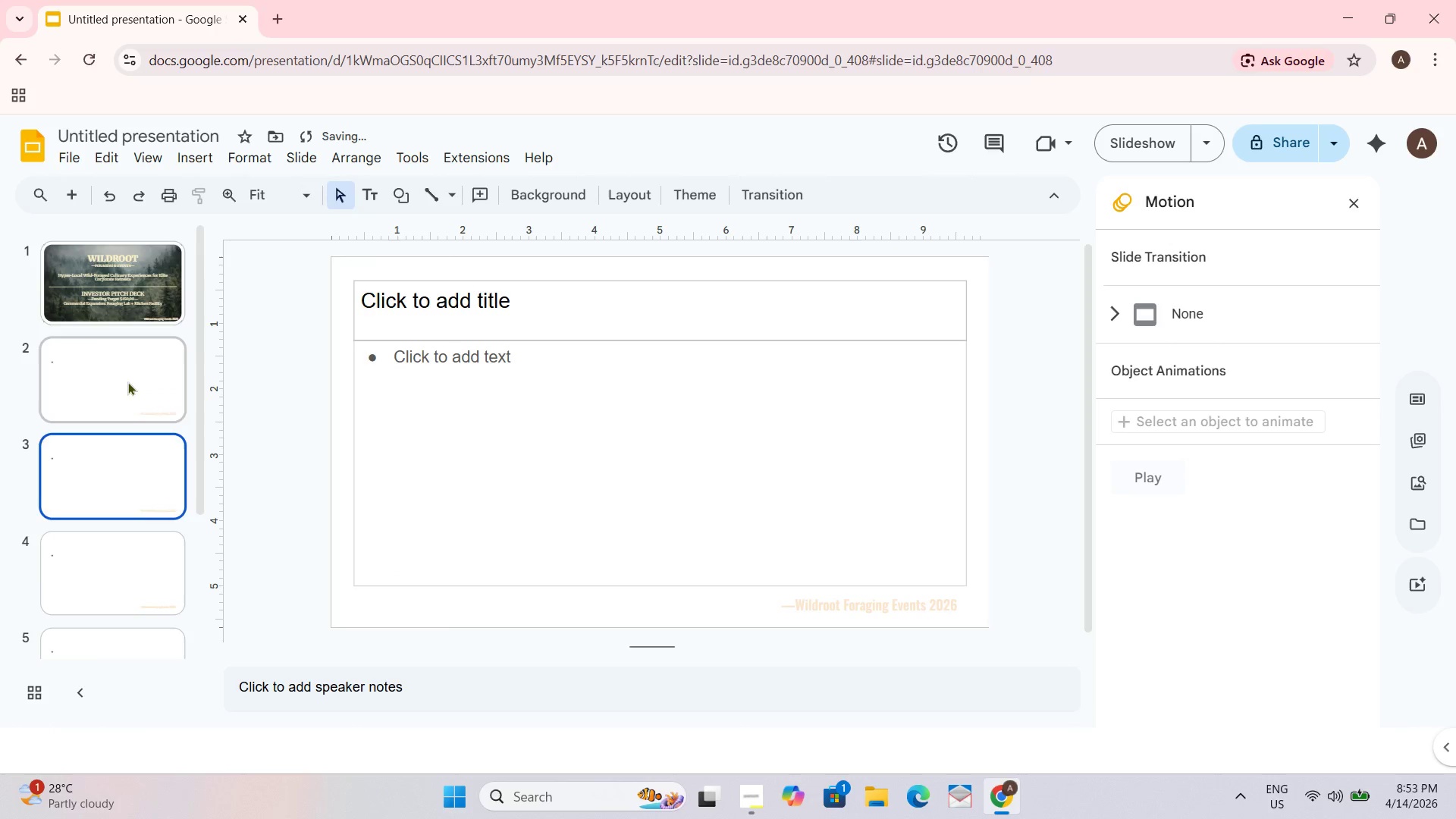 
right_click([127, 381])
 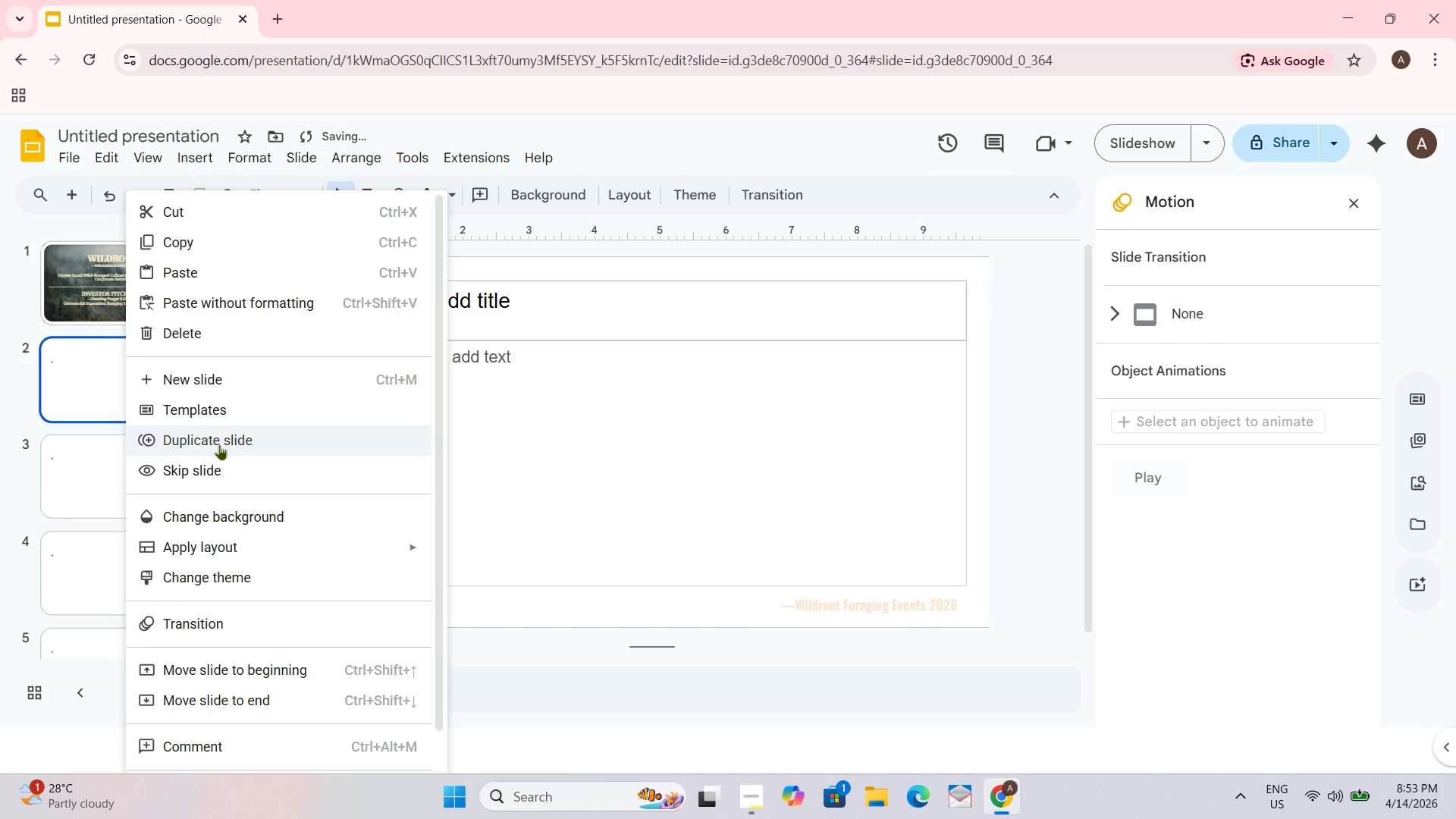 
left_click([218, 444])
 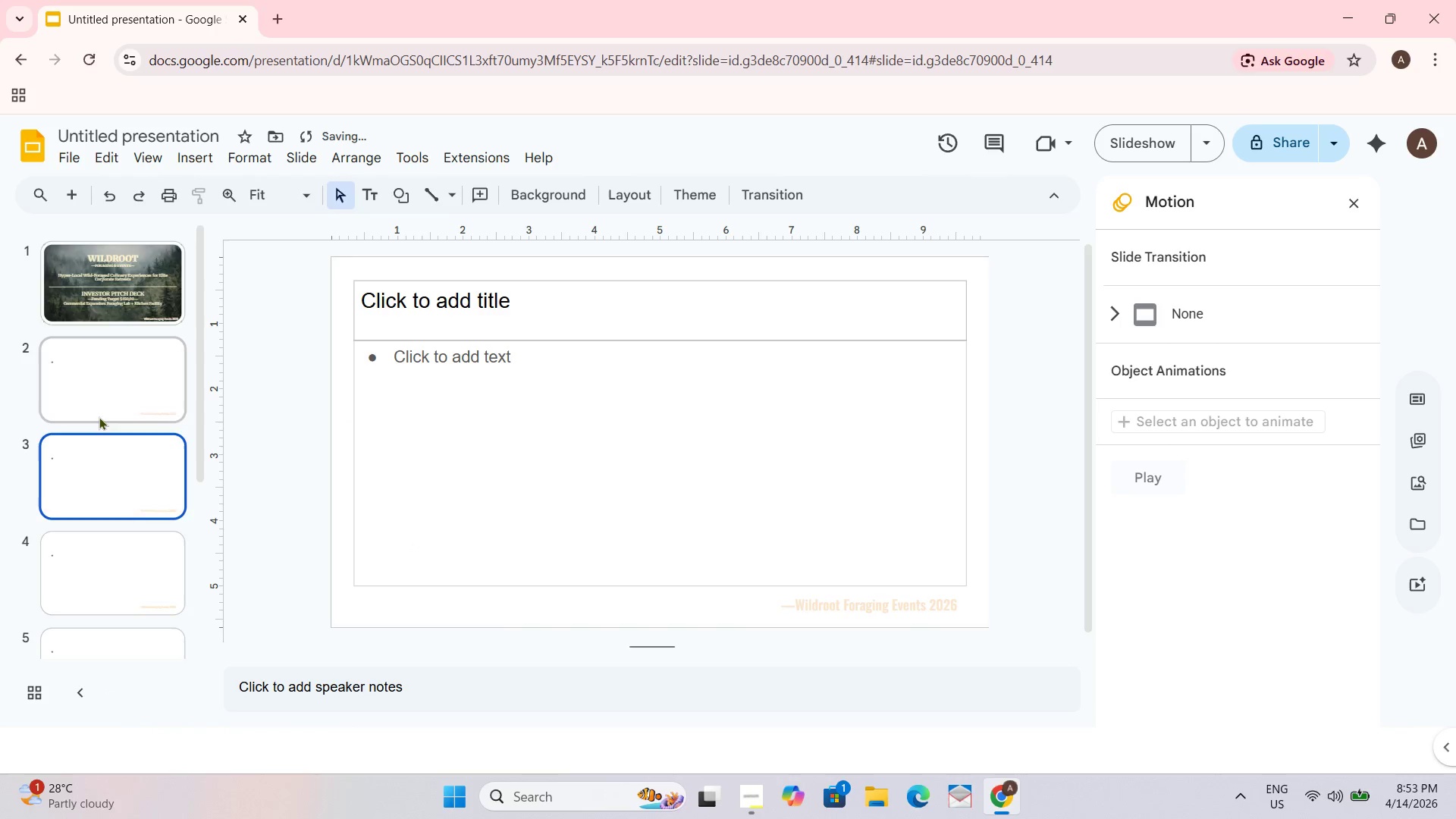 
scroll: coordinate [102, 406], scroll_direction: down, amount: 6.0
 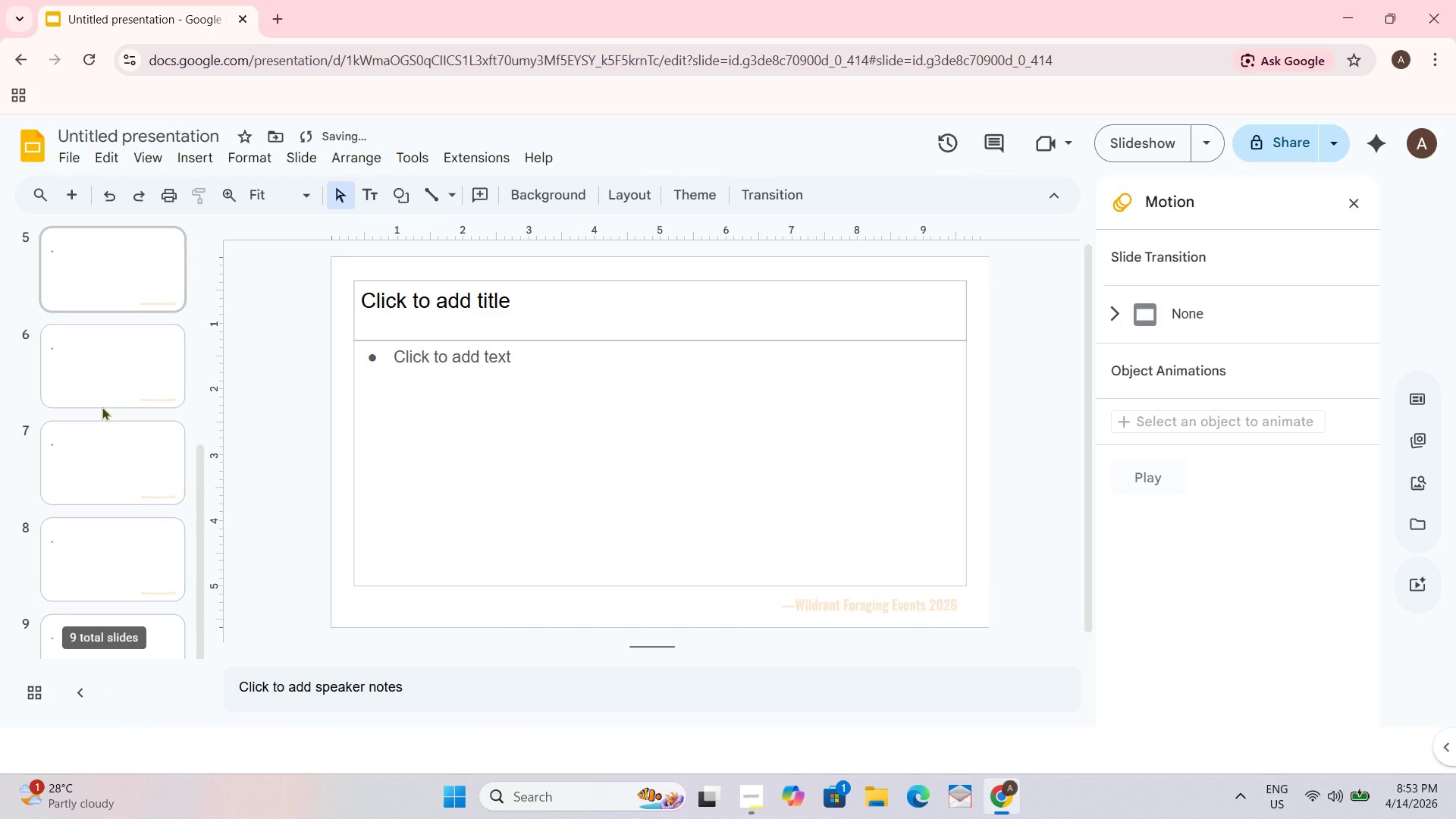 
scroll: coordinate [102, 406], scroll_direction: none, amount: 0.0
 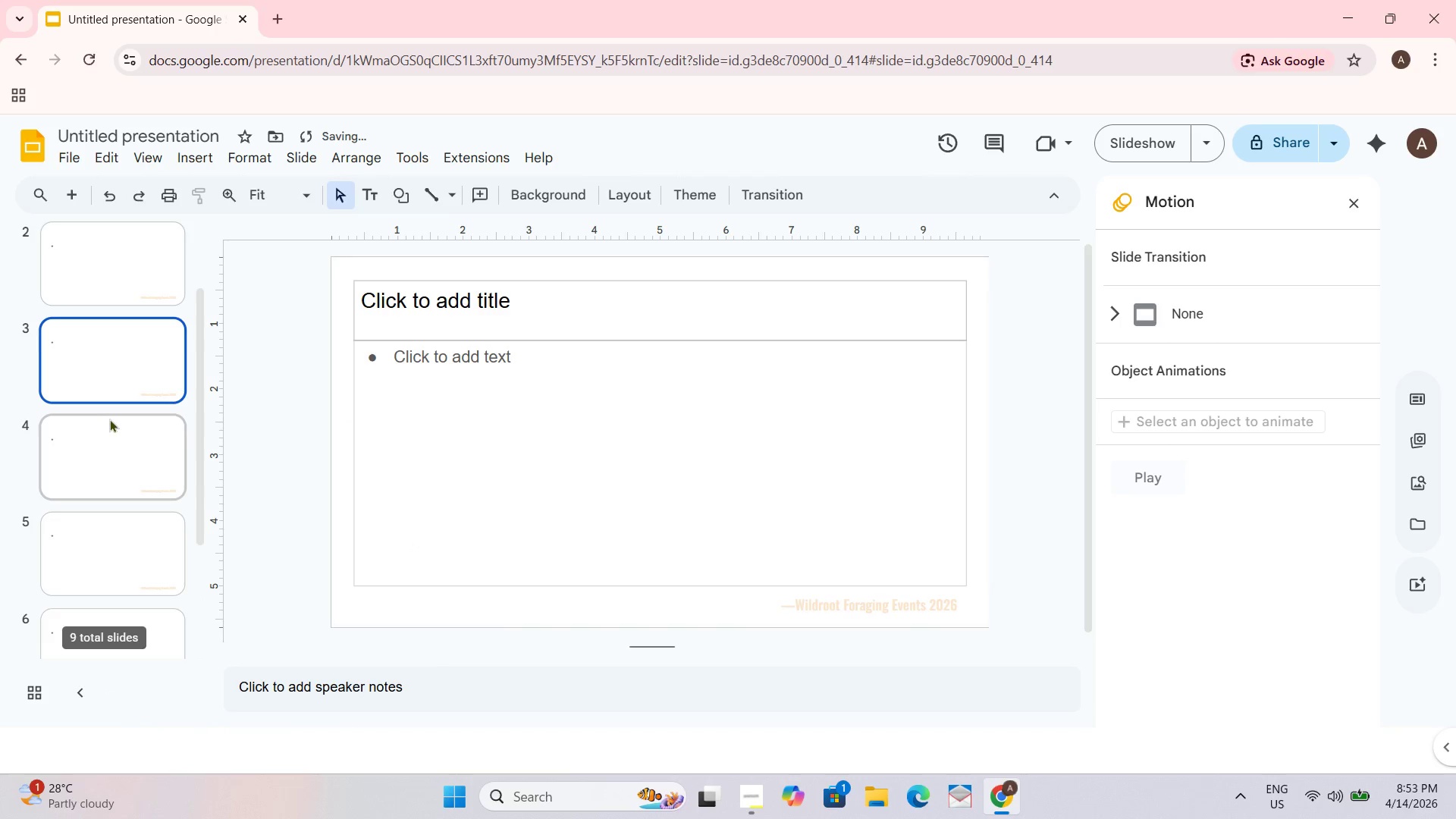 
right_click([110, 365])
 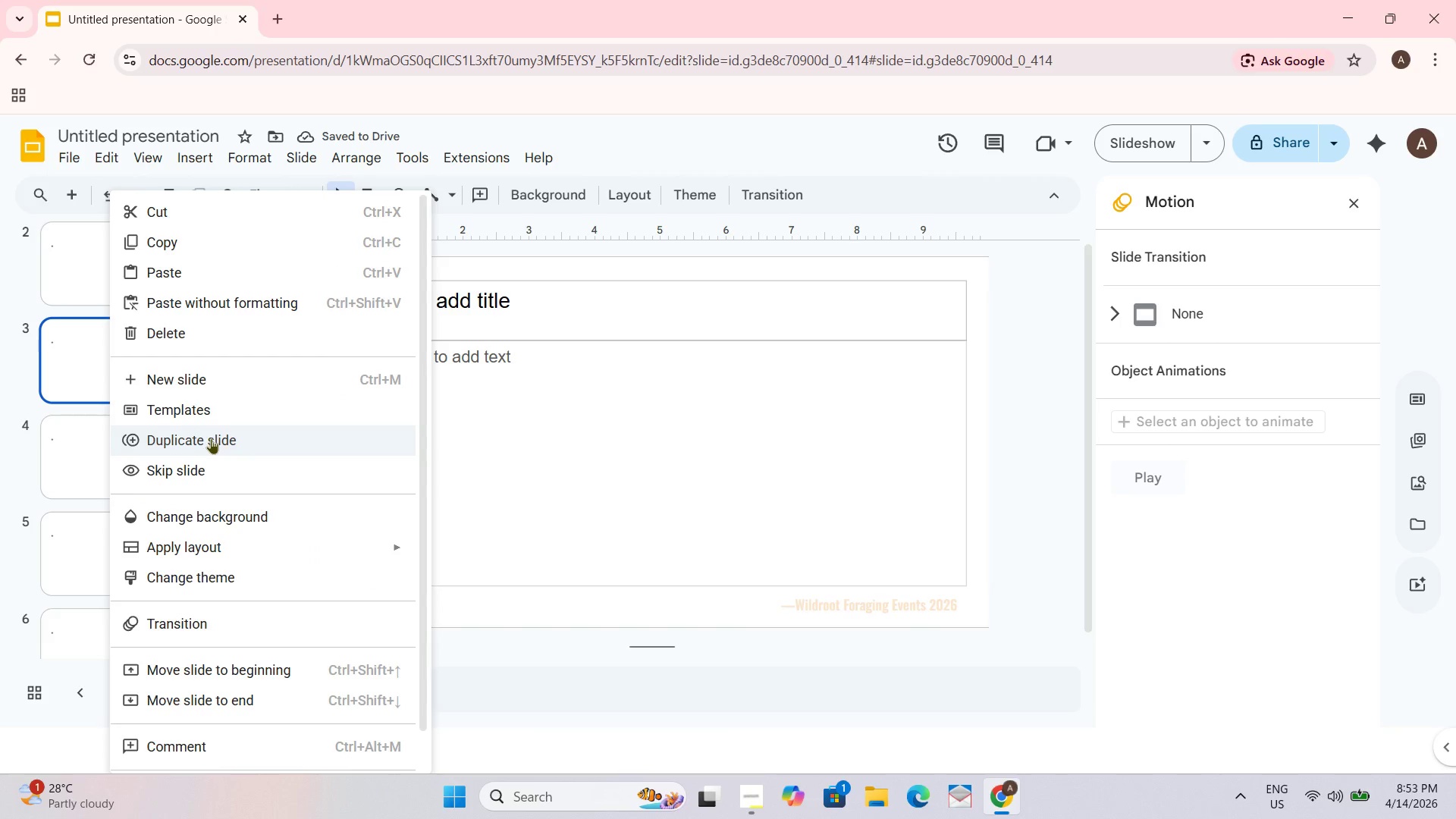 
left_click([211, 438])
 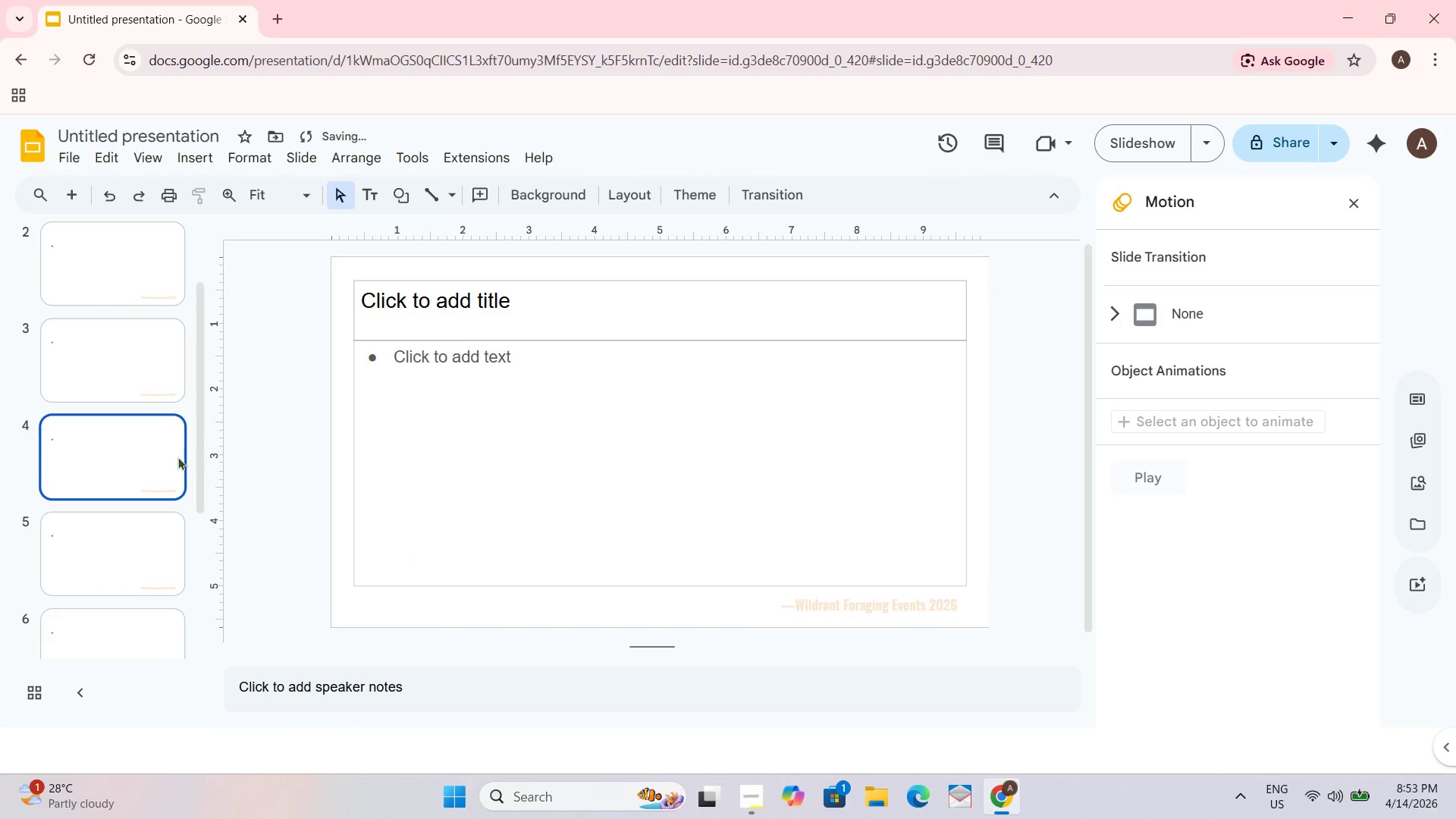 
scroll: coordinate [143, 462], scroll_direction: down, amount: 6.0
 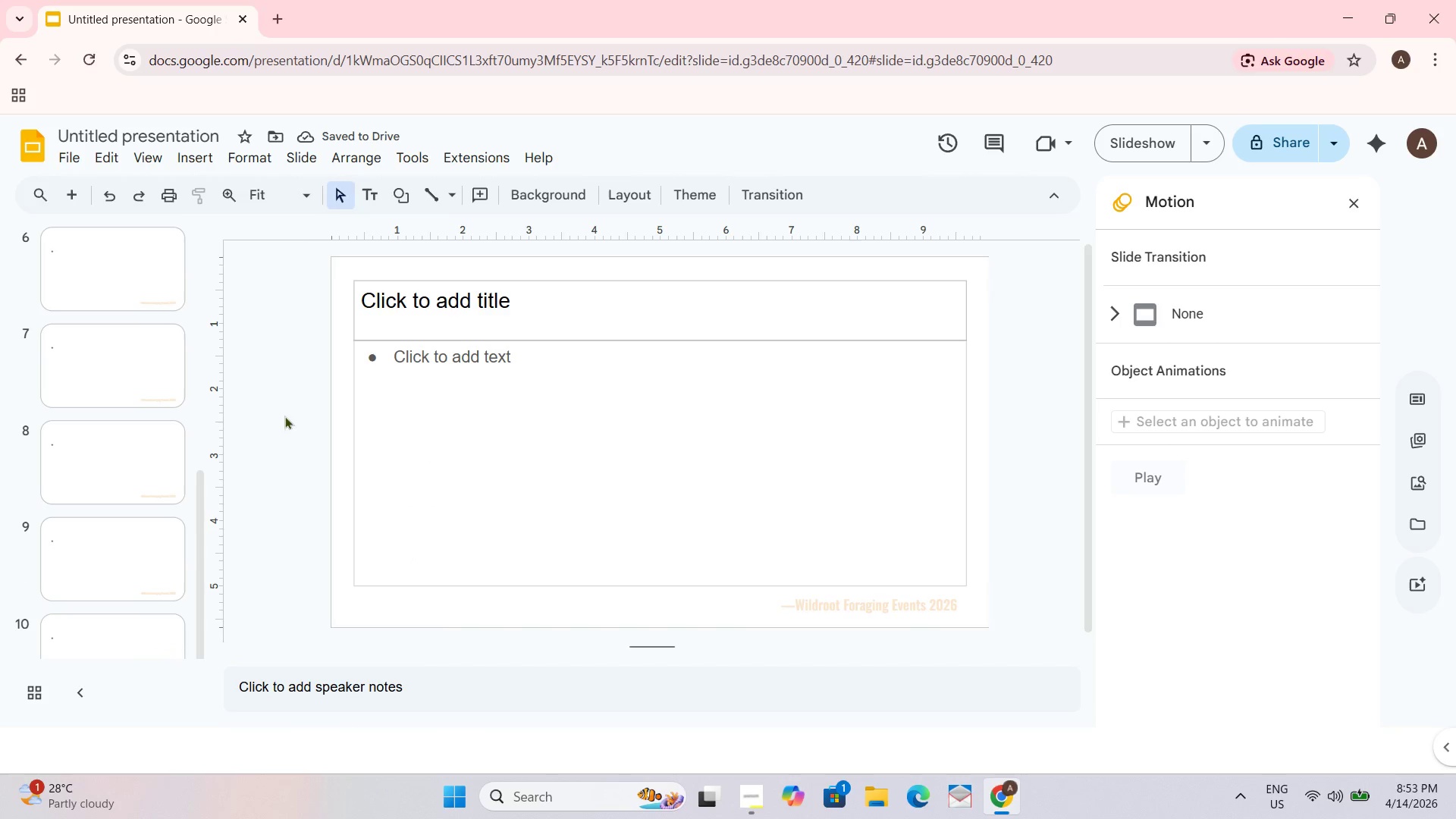 
scroll: coordinate [80, 365], scroll_direction: up, amount: 7.0
 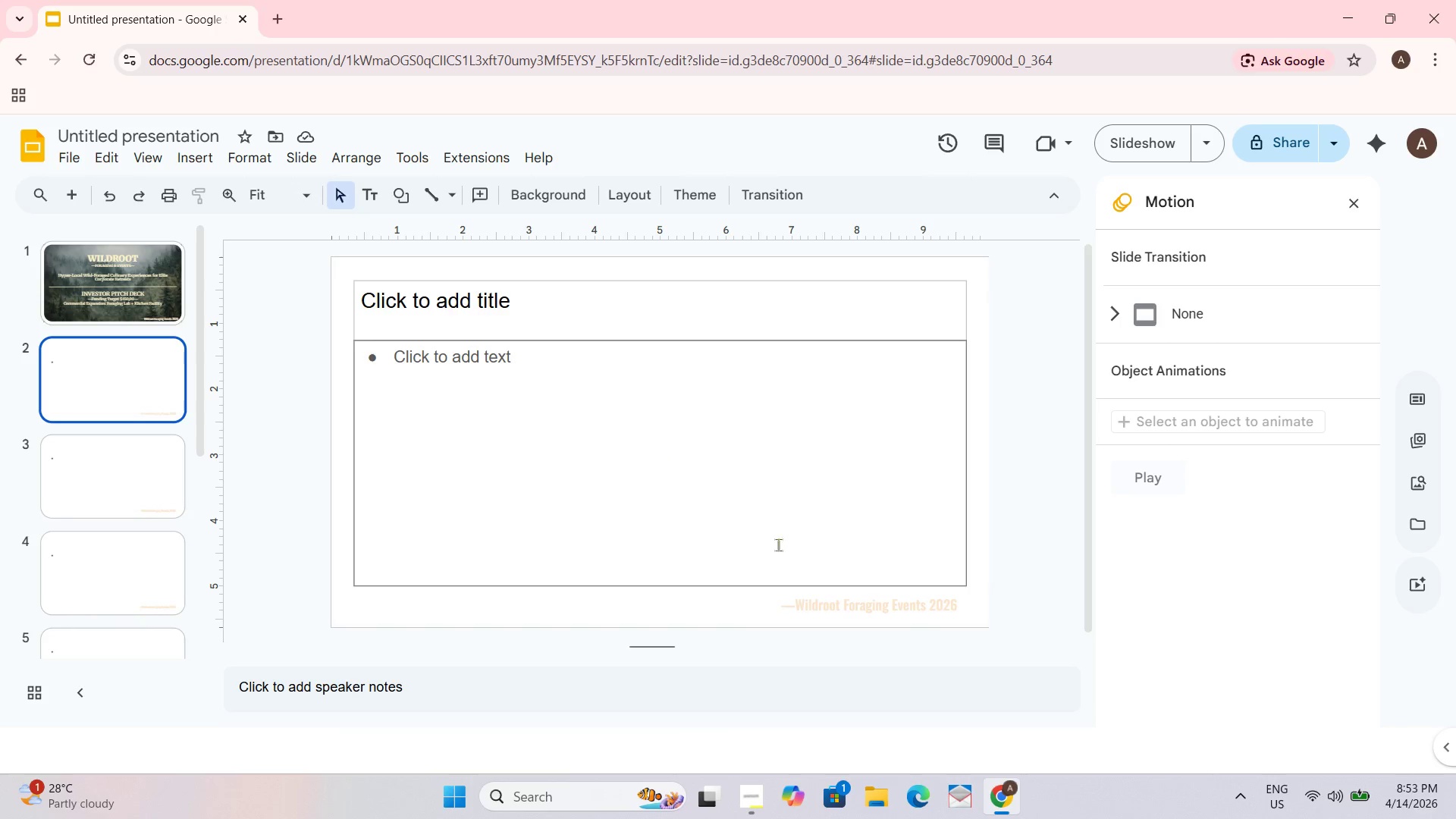 
left_click([489, 315])
 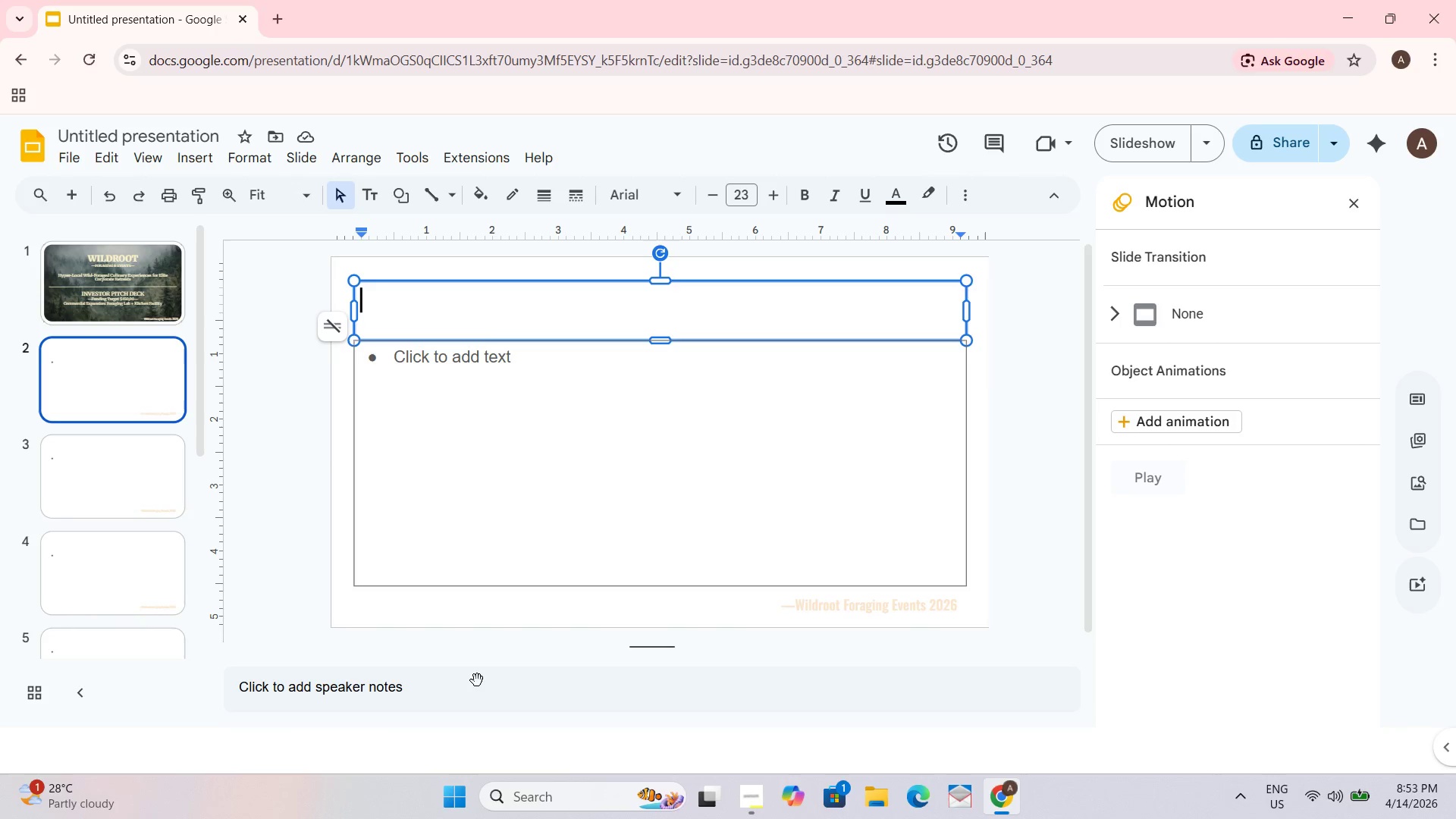 
key(Shift+T)
 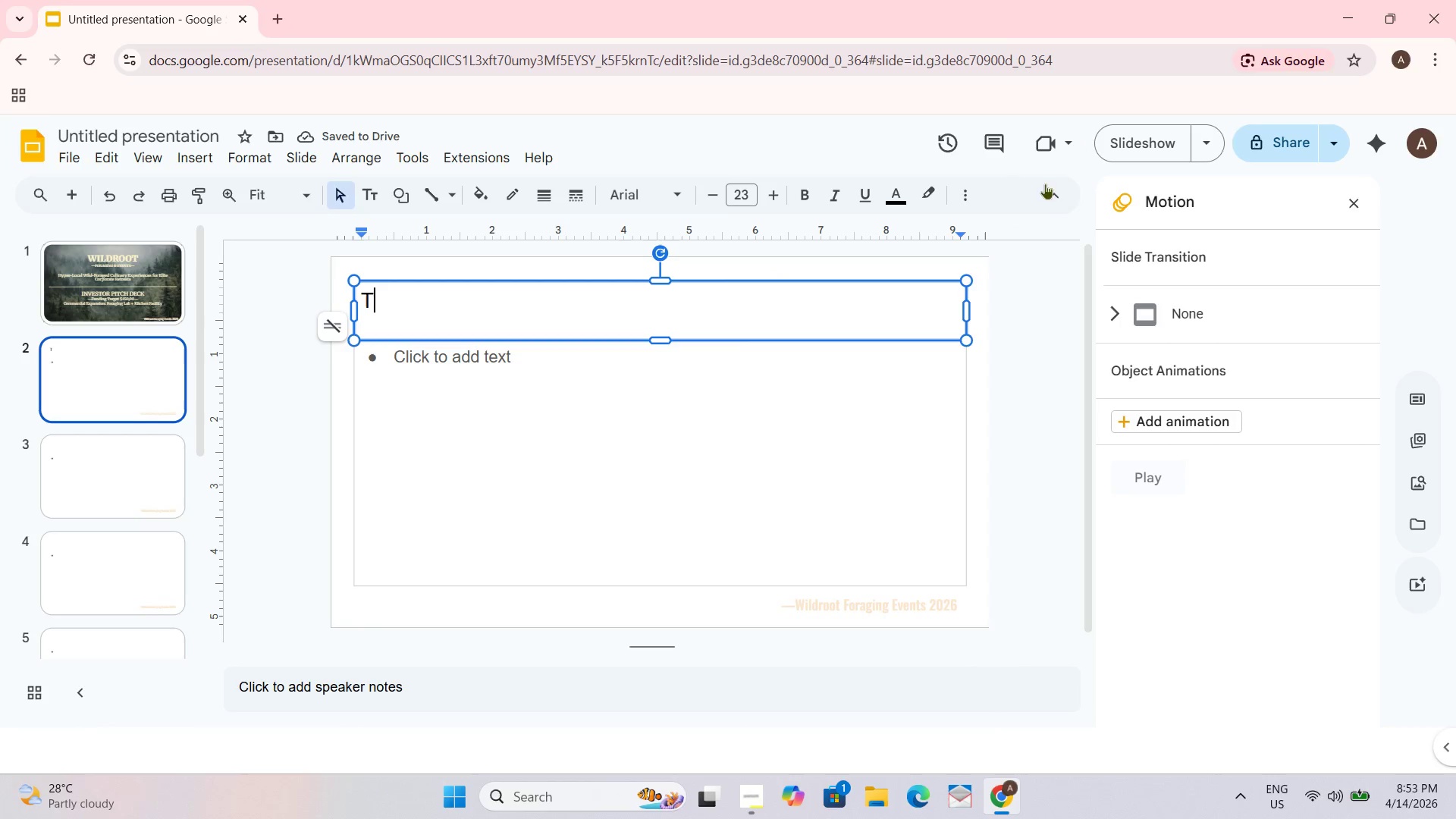 
left_click([553, 315])
 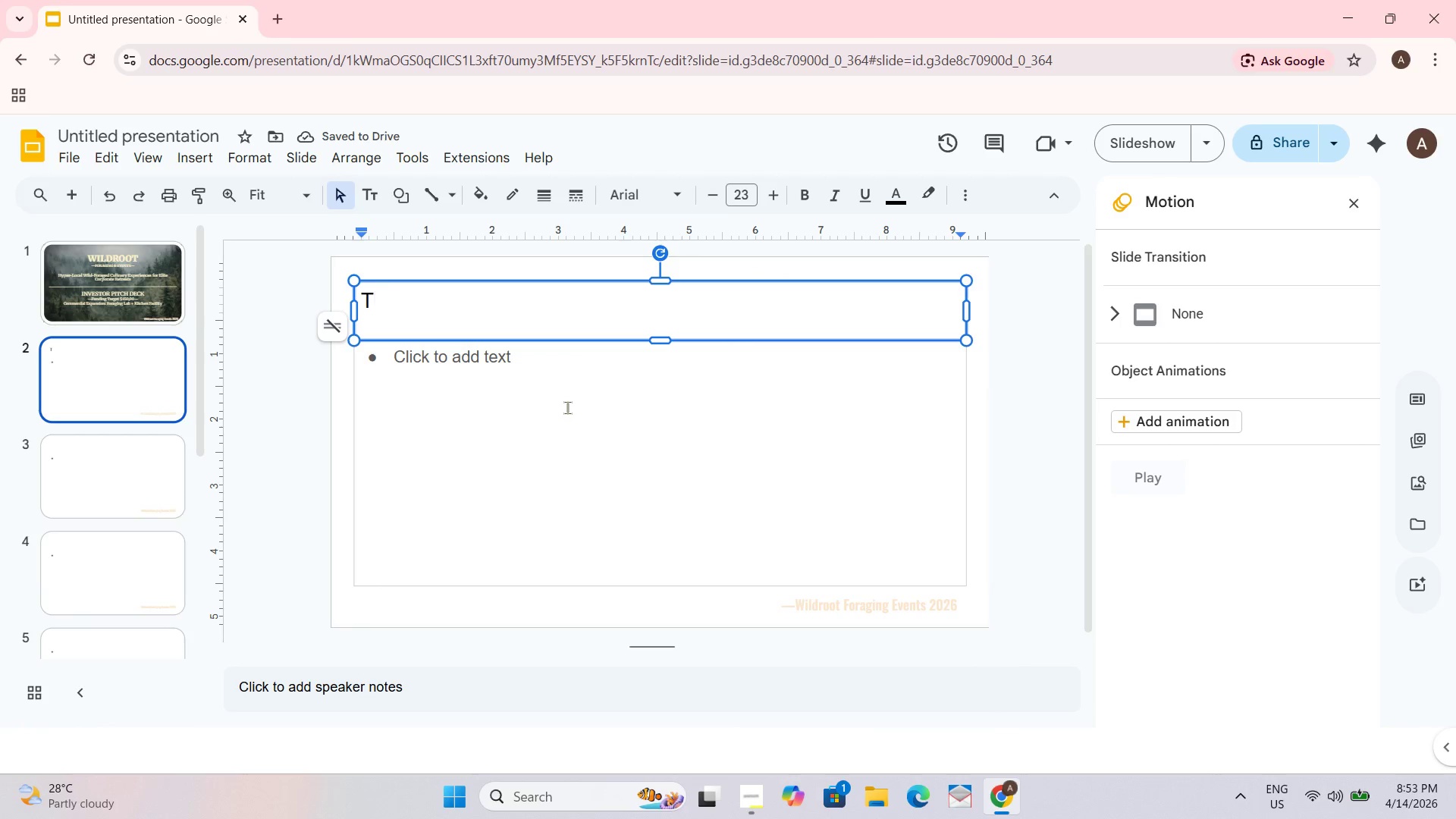 
type(he )
 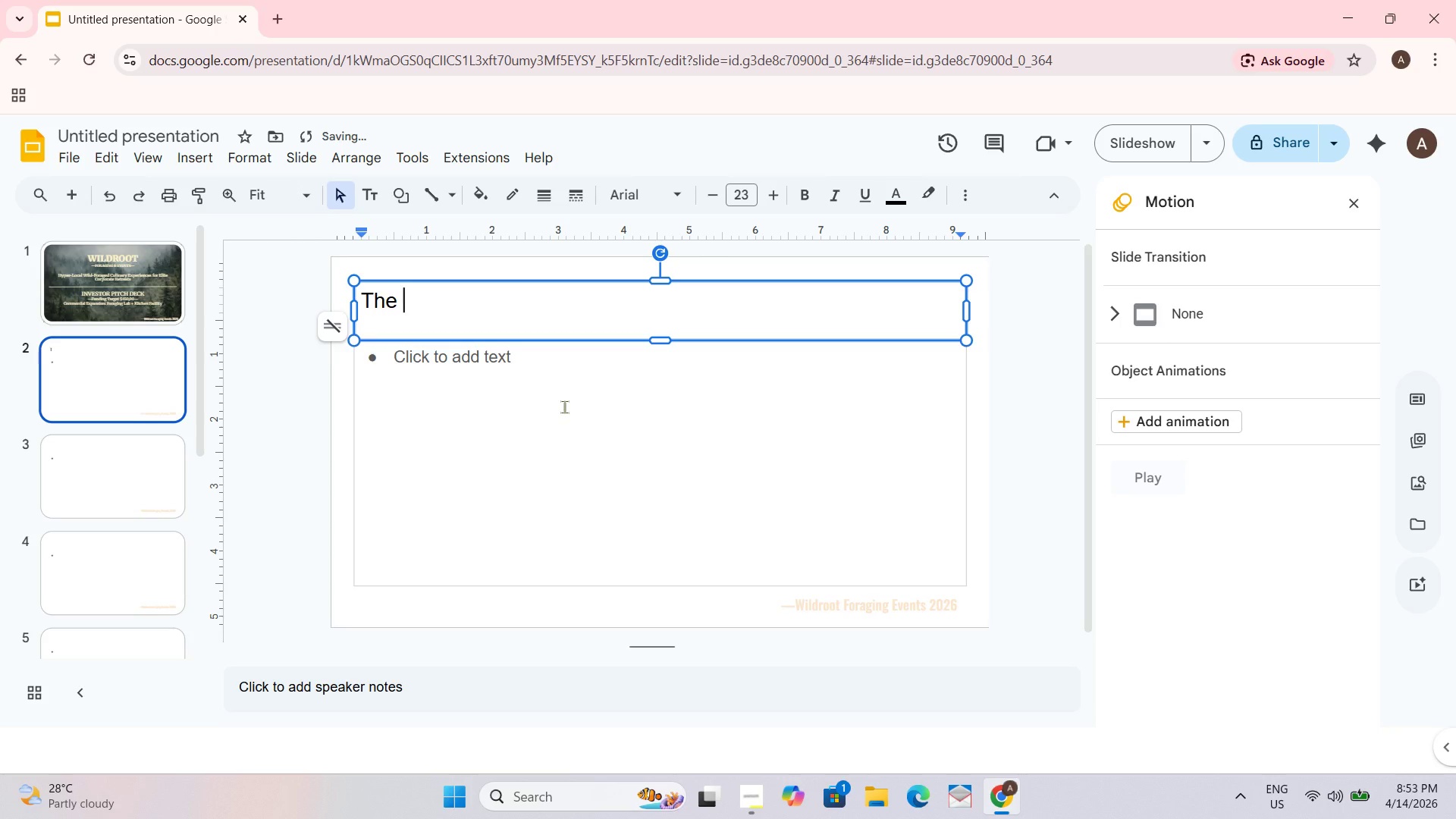 
type(Problem)
 